 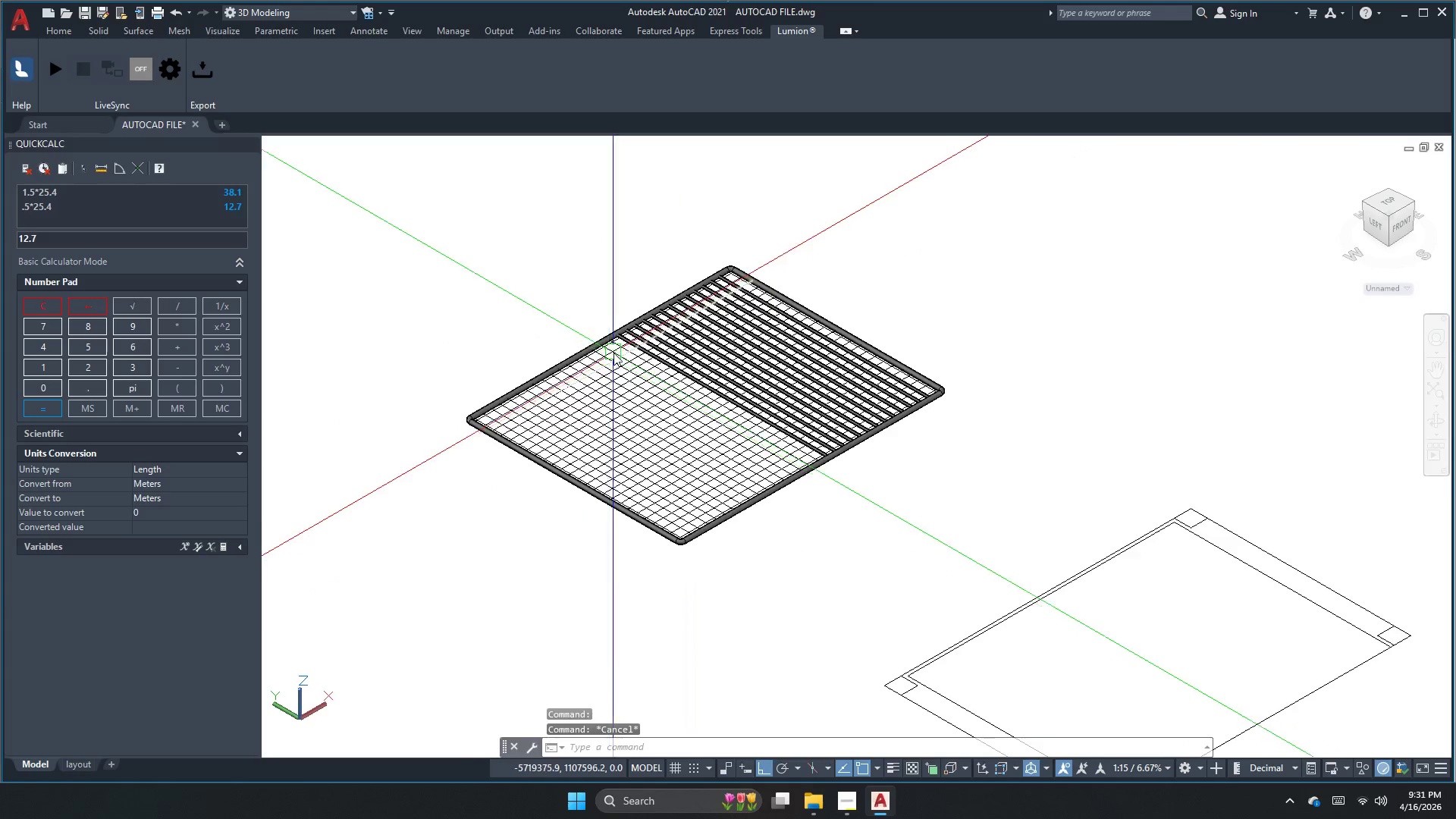 
scroll: coordinate [613, 353], scroll_direction: up, amount: 4.0
 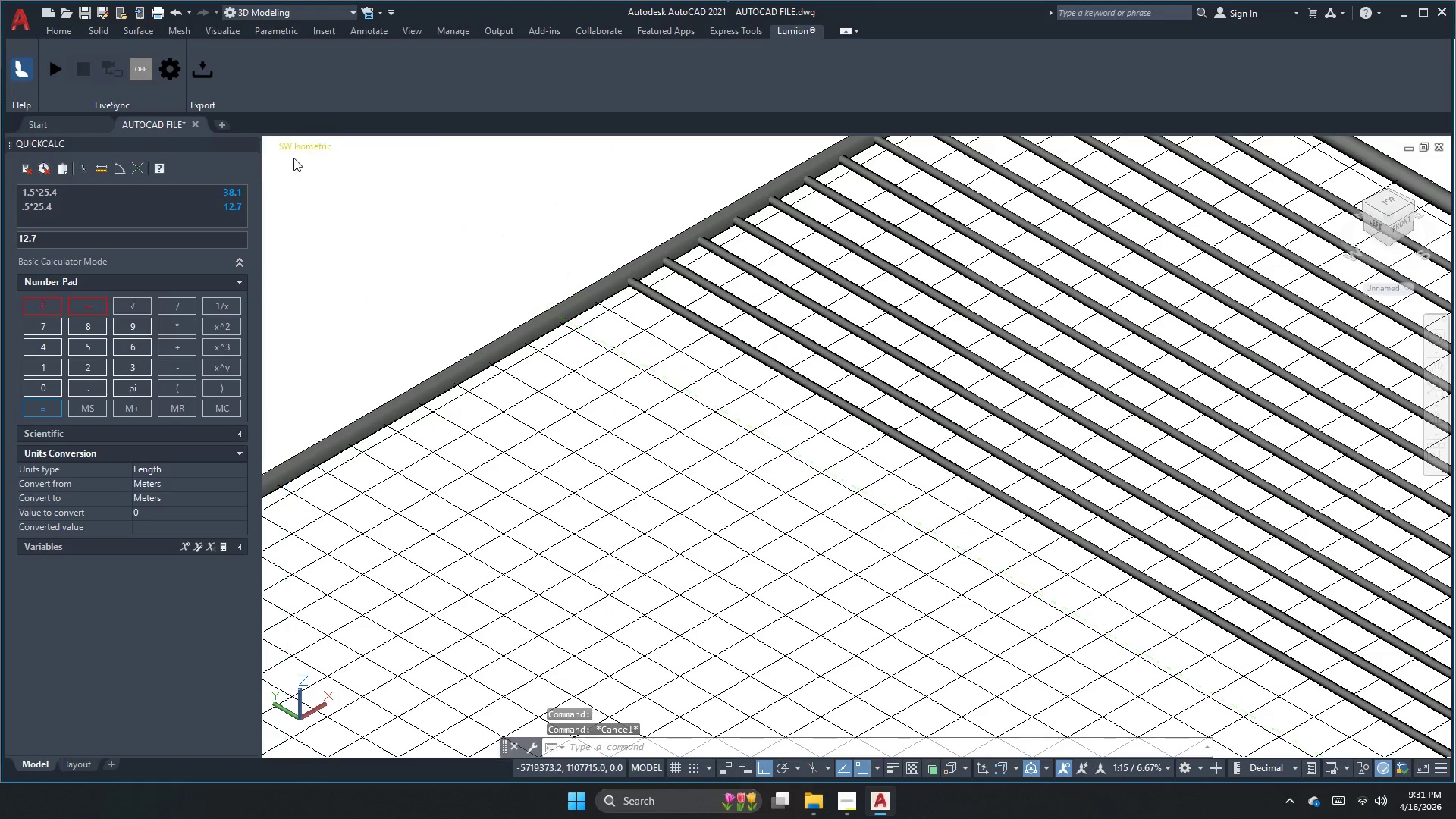 
left_click([325, 148])
 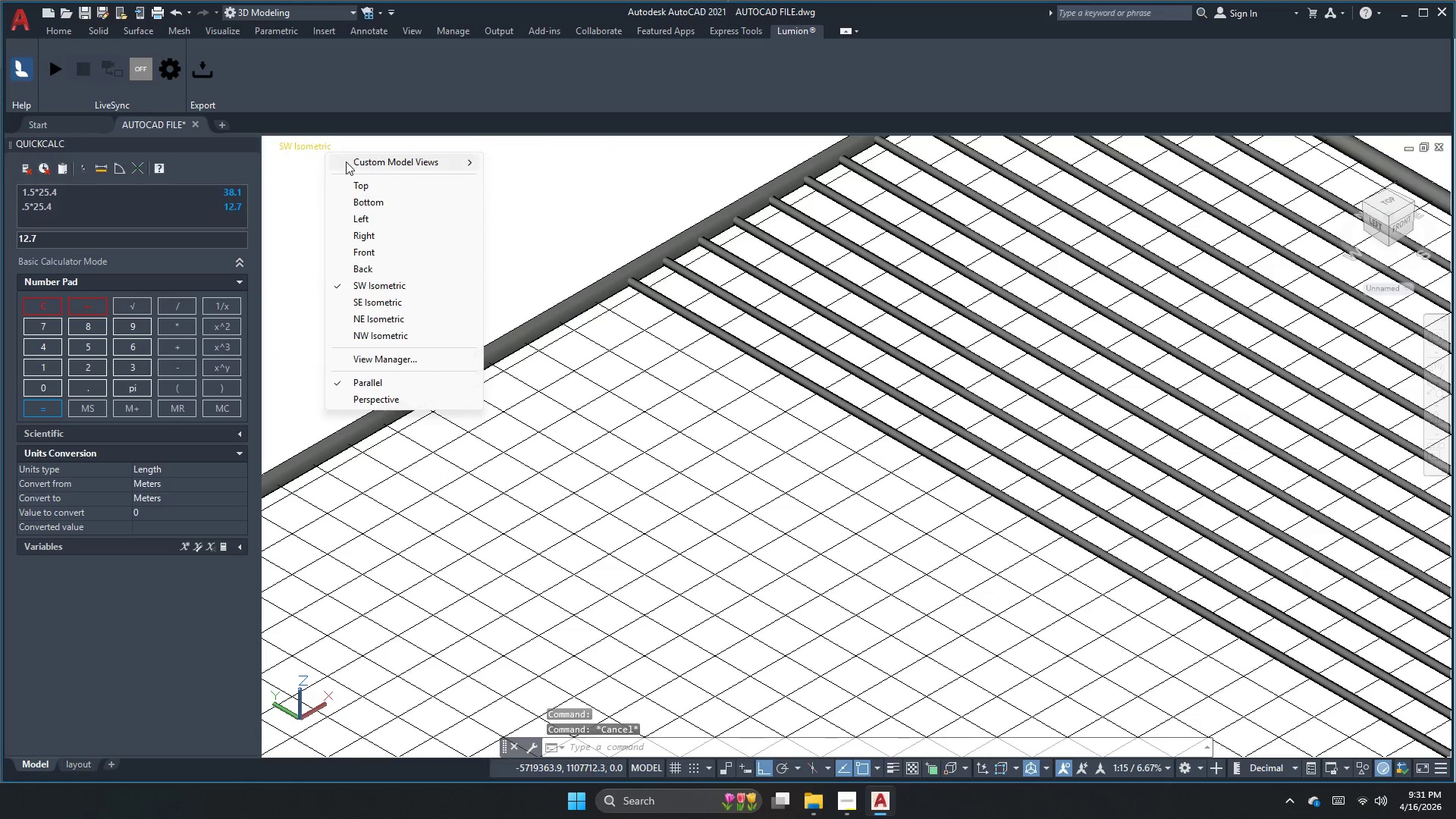 
key(Escape)
 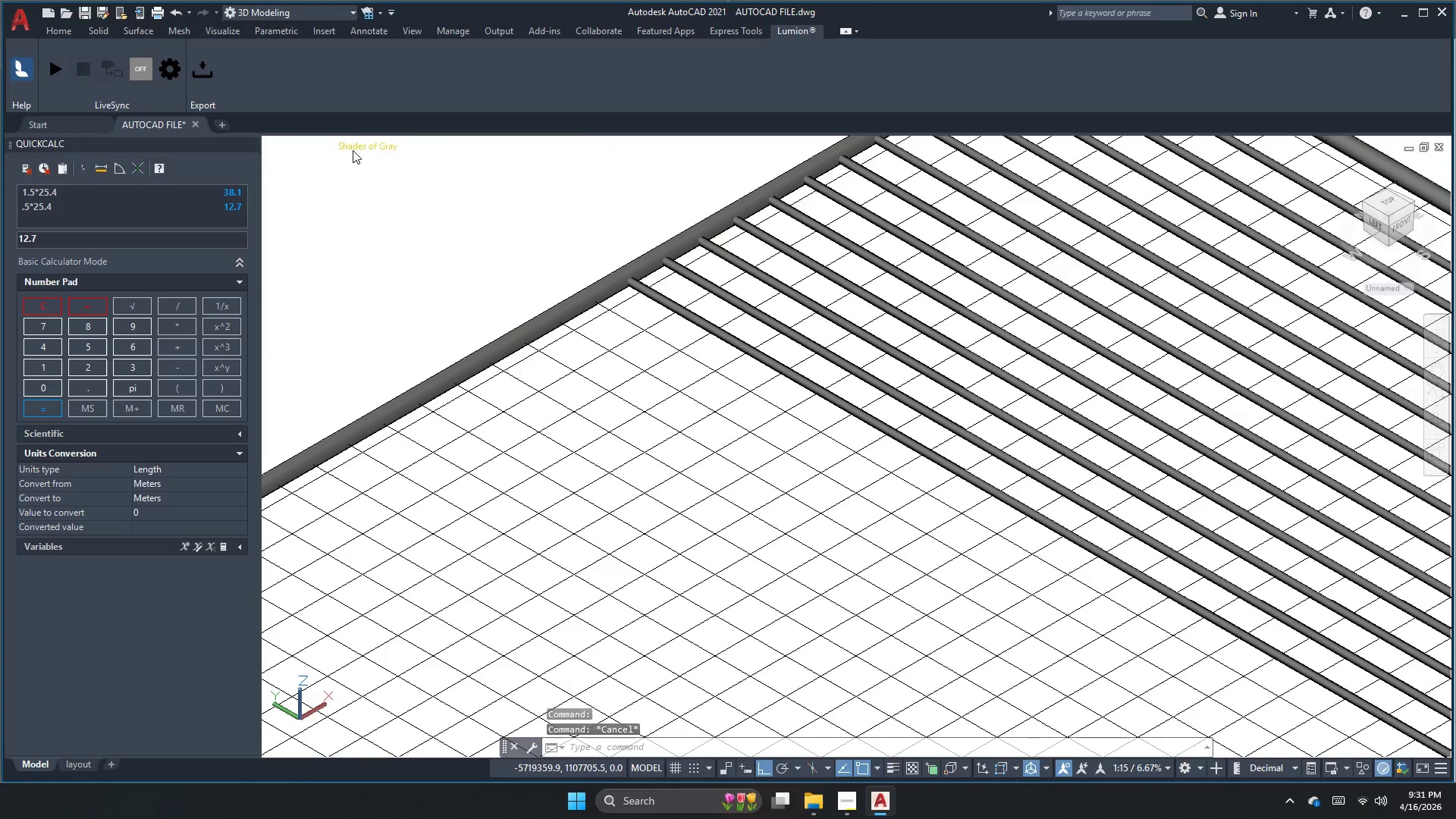 
left_click([353, 149])
 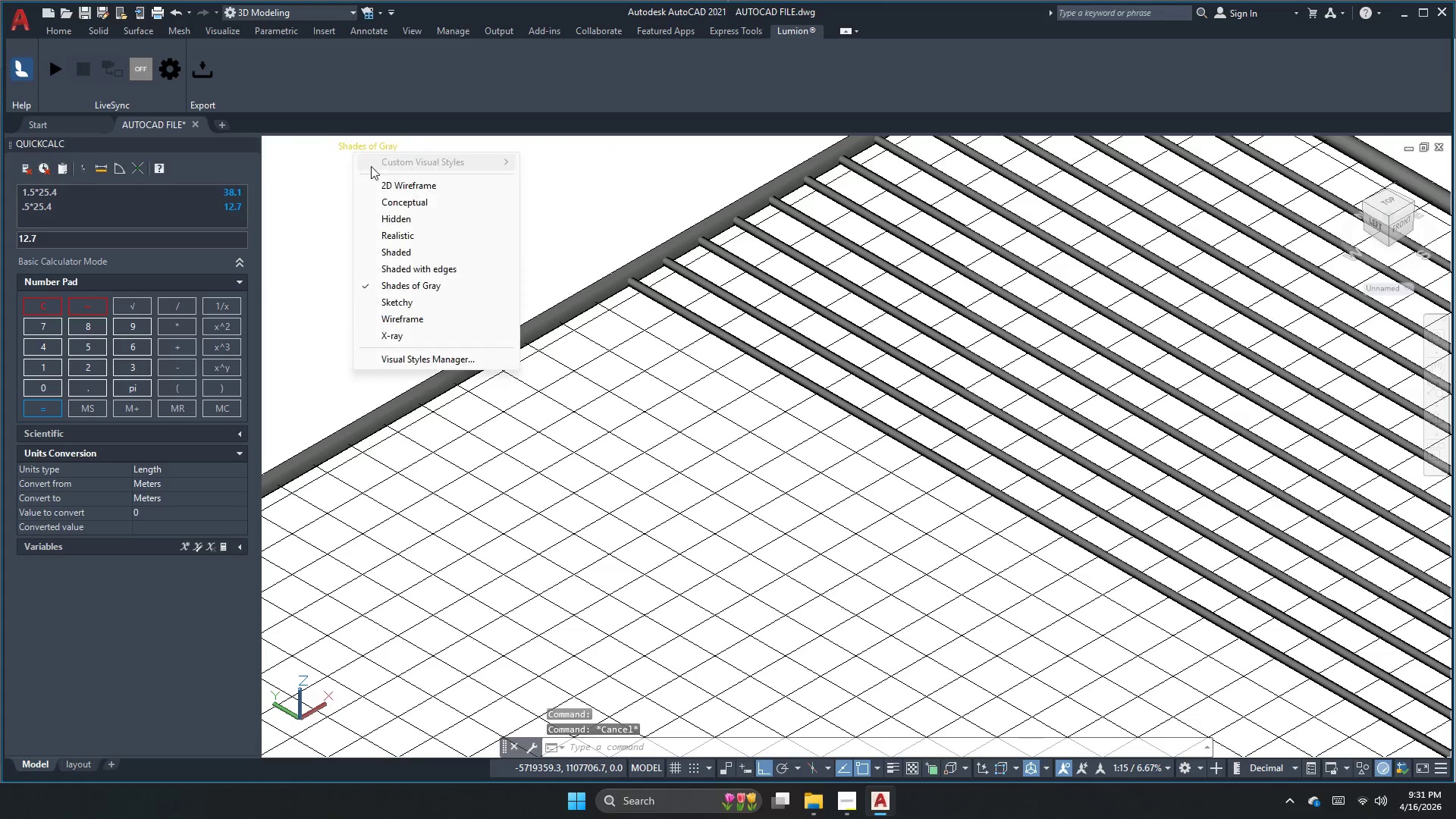 
left_click_drag(start_coordinate=[372, 170], to_coordinate=[374, 181])
 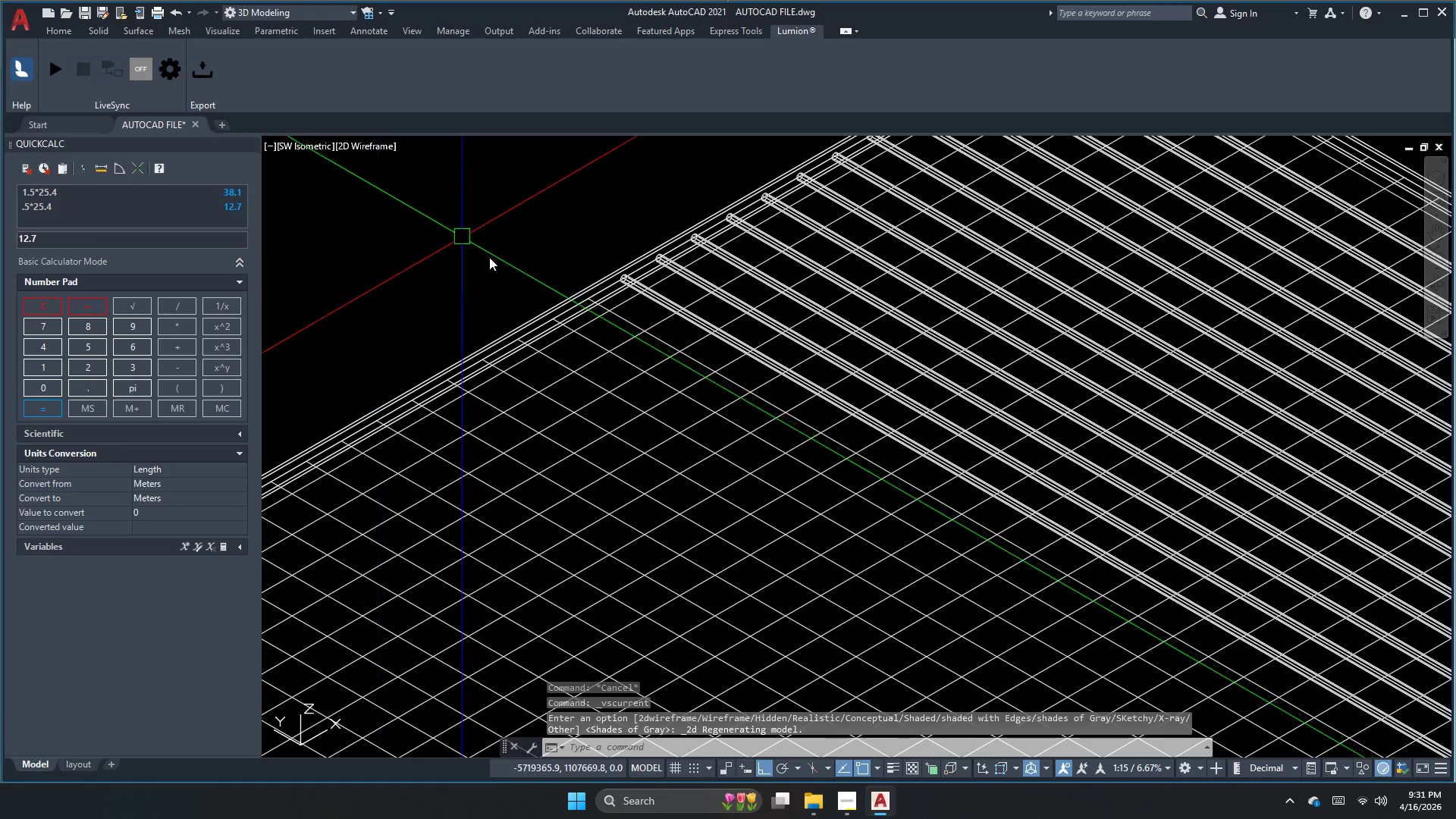 
key(Escape)
 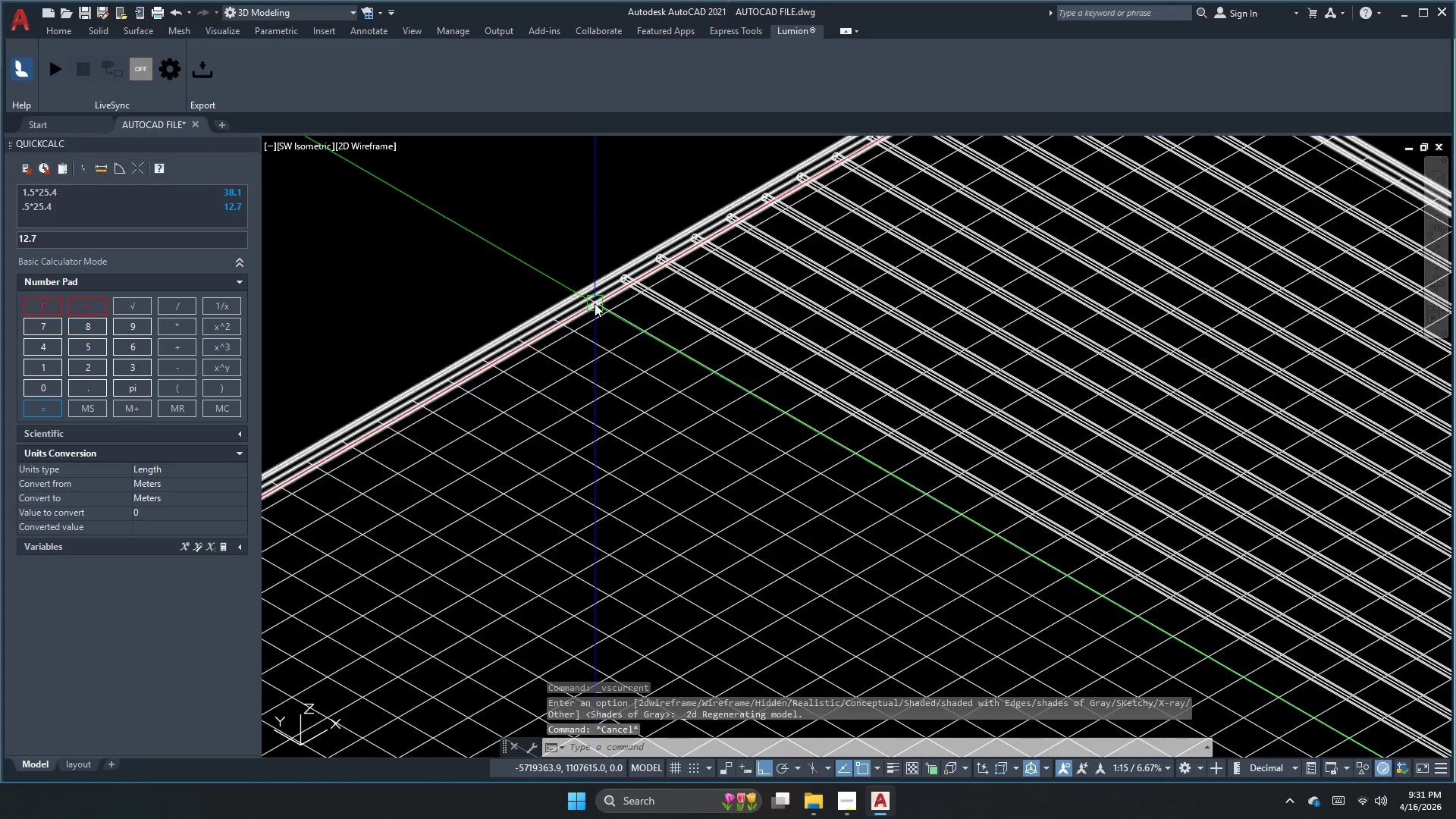 
key(C)
 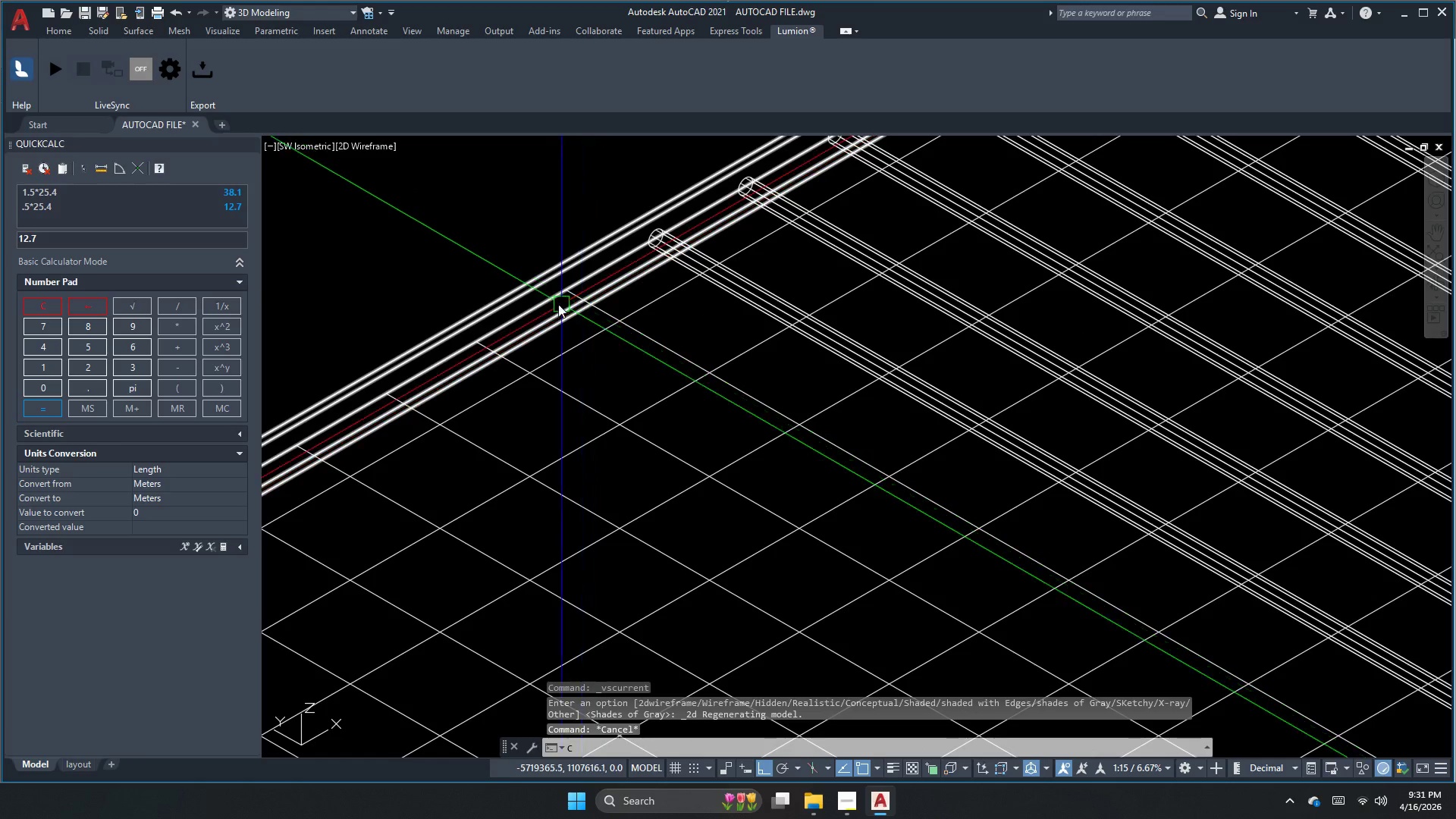 
key(Space)
 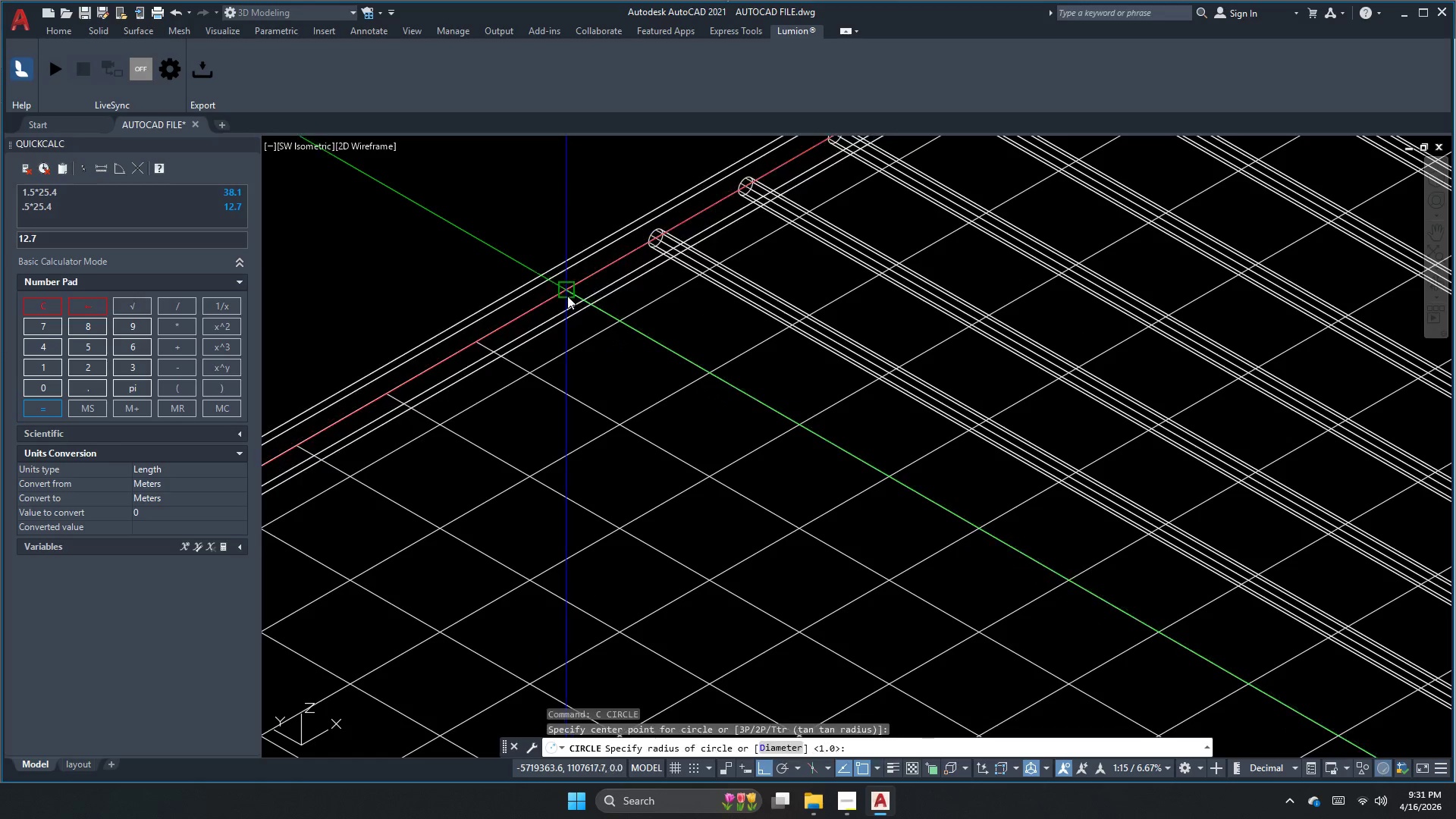 
scroll: coordinate [603, 303], scroll_direction: up, amount: 2.0
 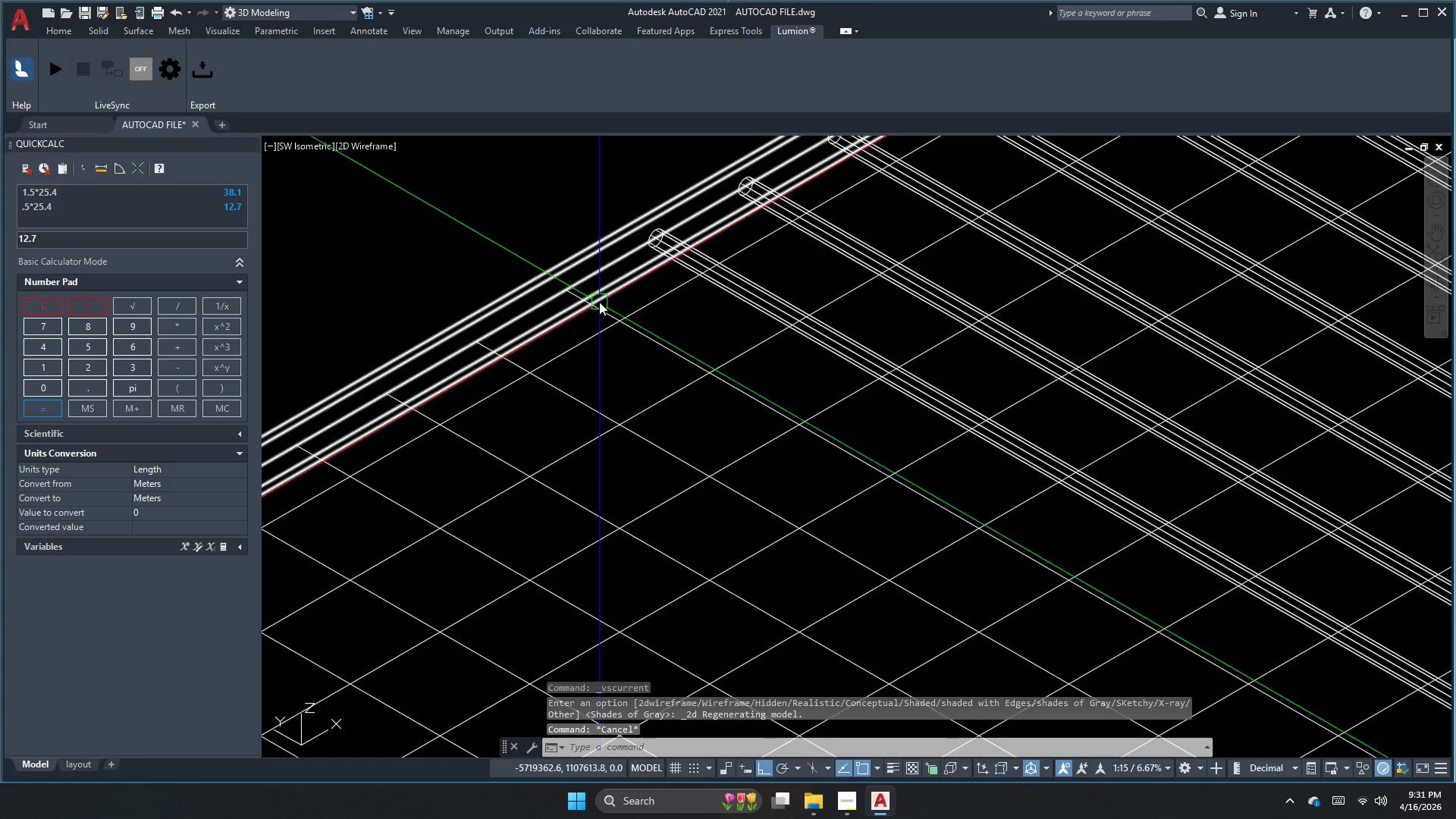 
key(Space)
 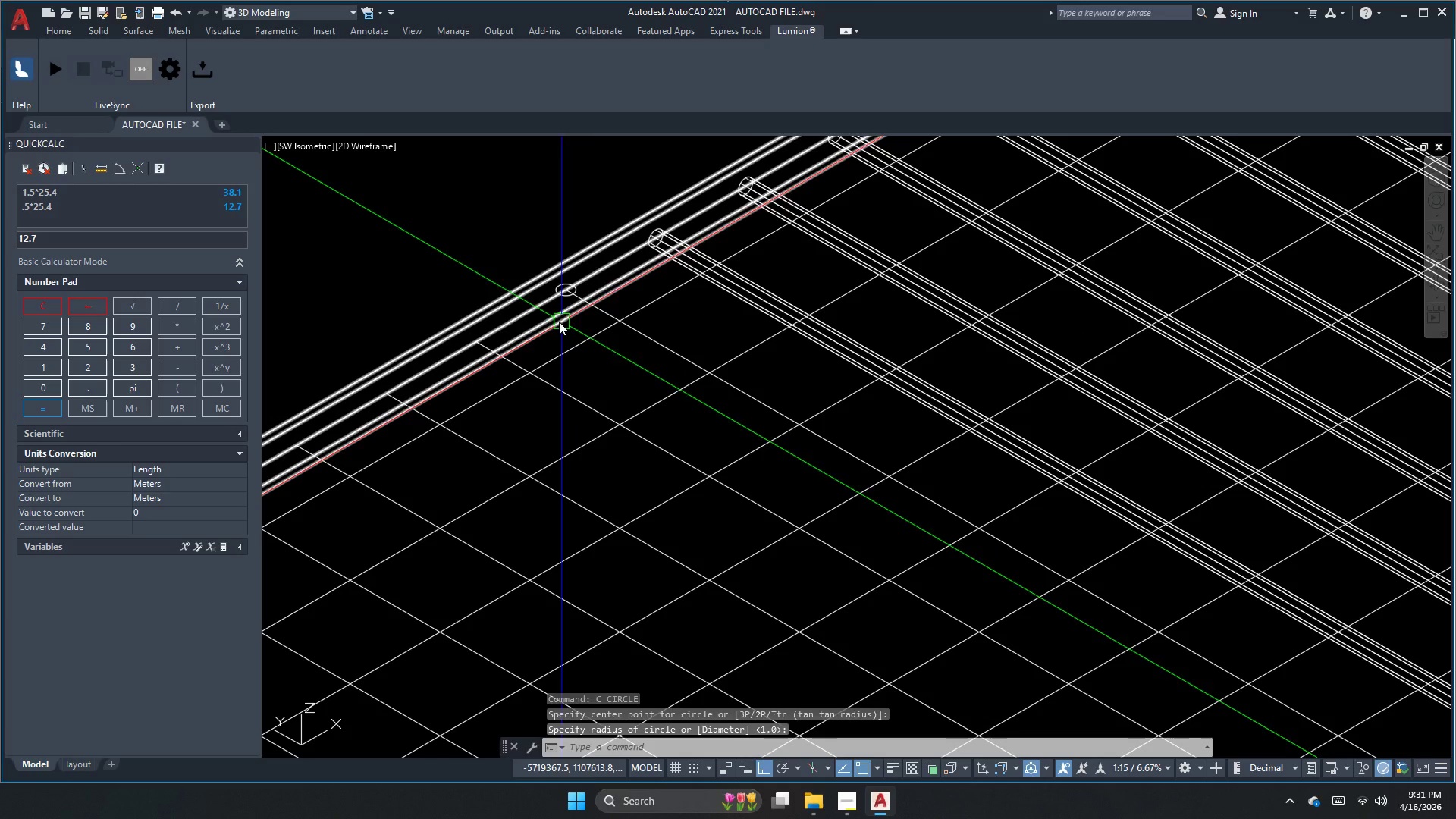 
key(Space)
 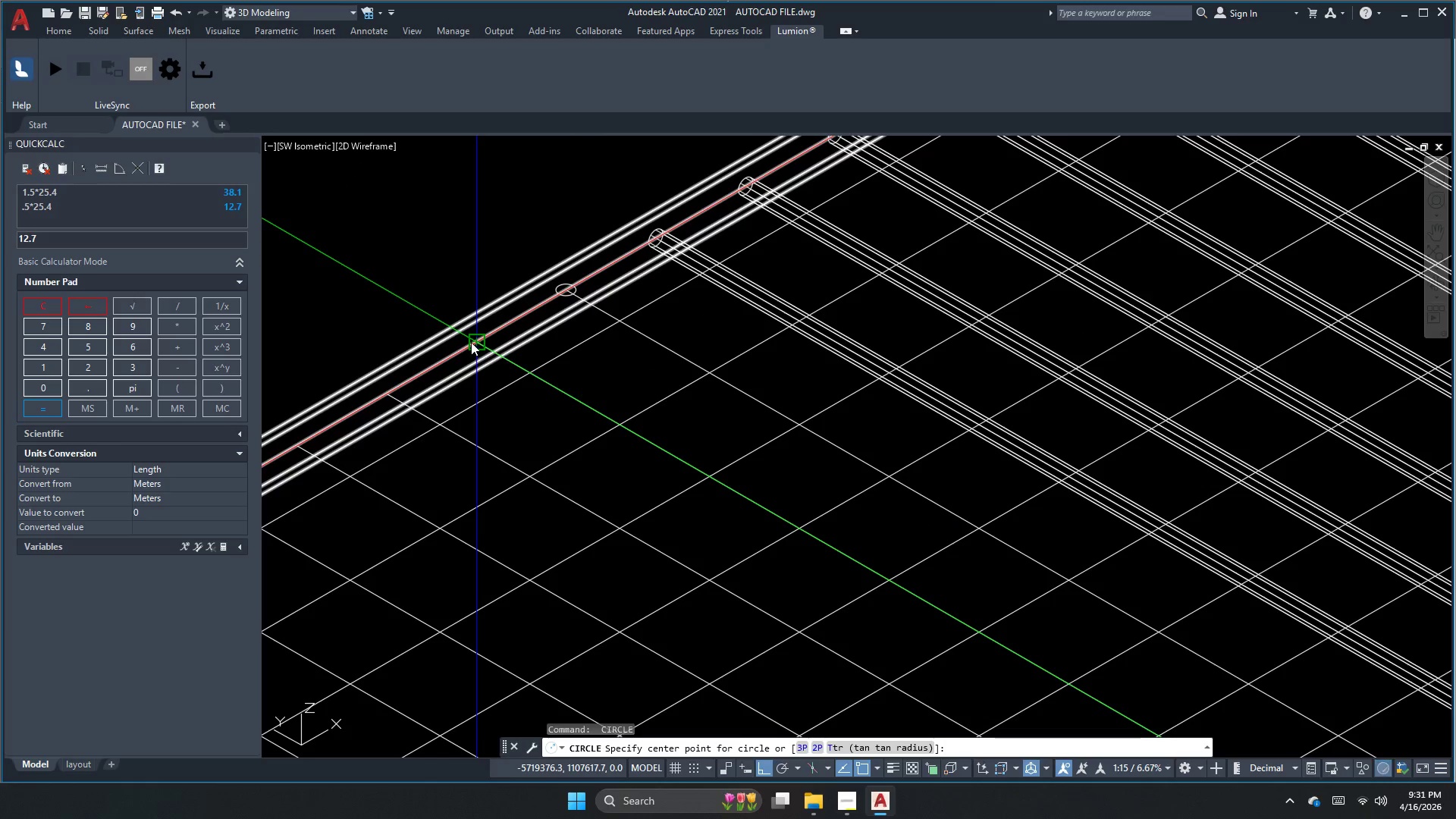 
left_click_drag(start_coordinate=[471, 342], to_coordinate=[472, 347])
 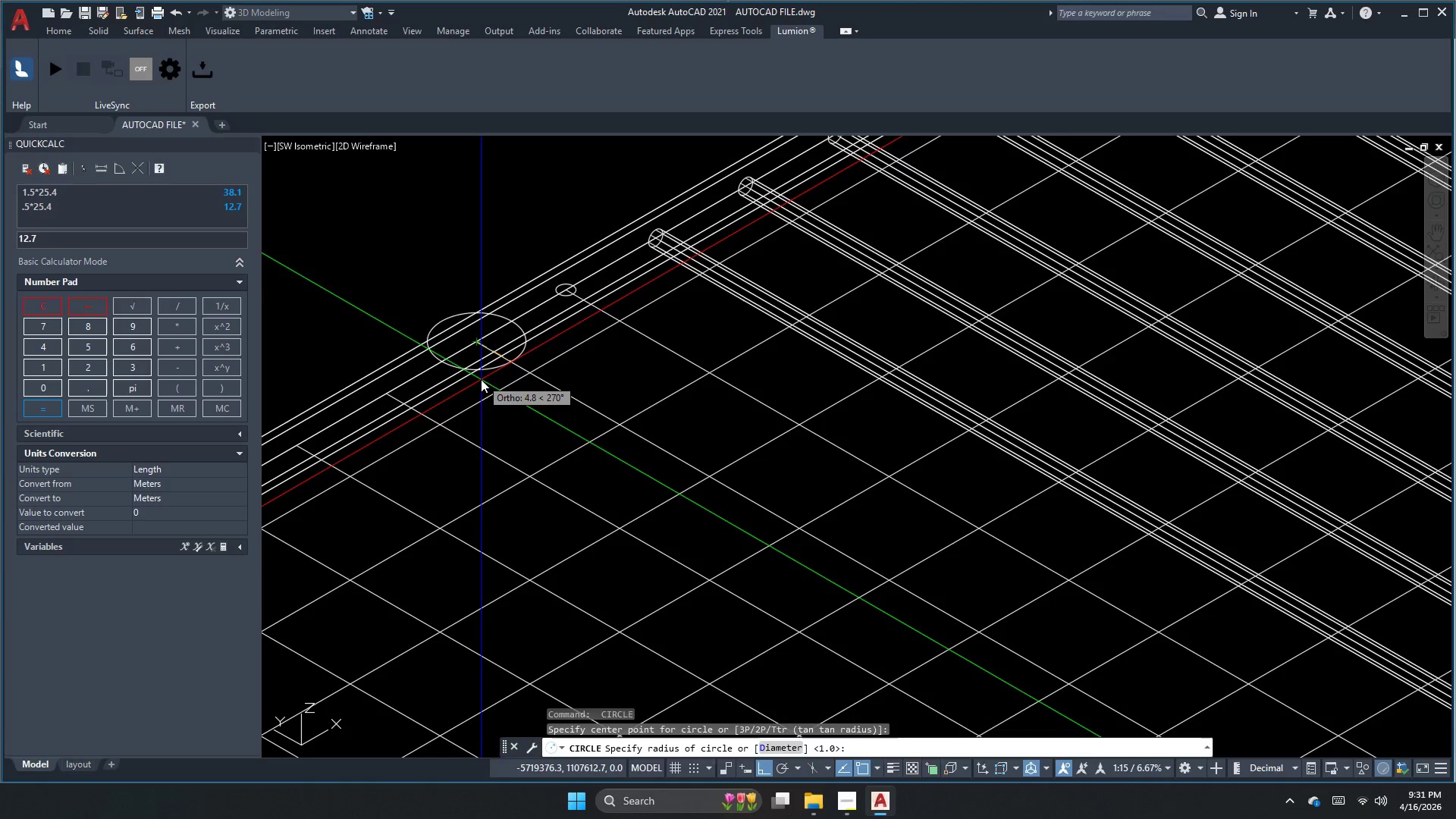 
key(Space)
 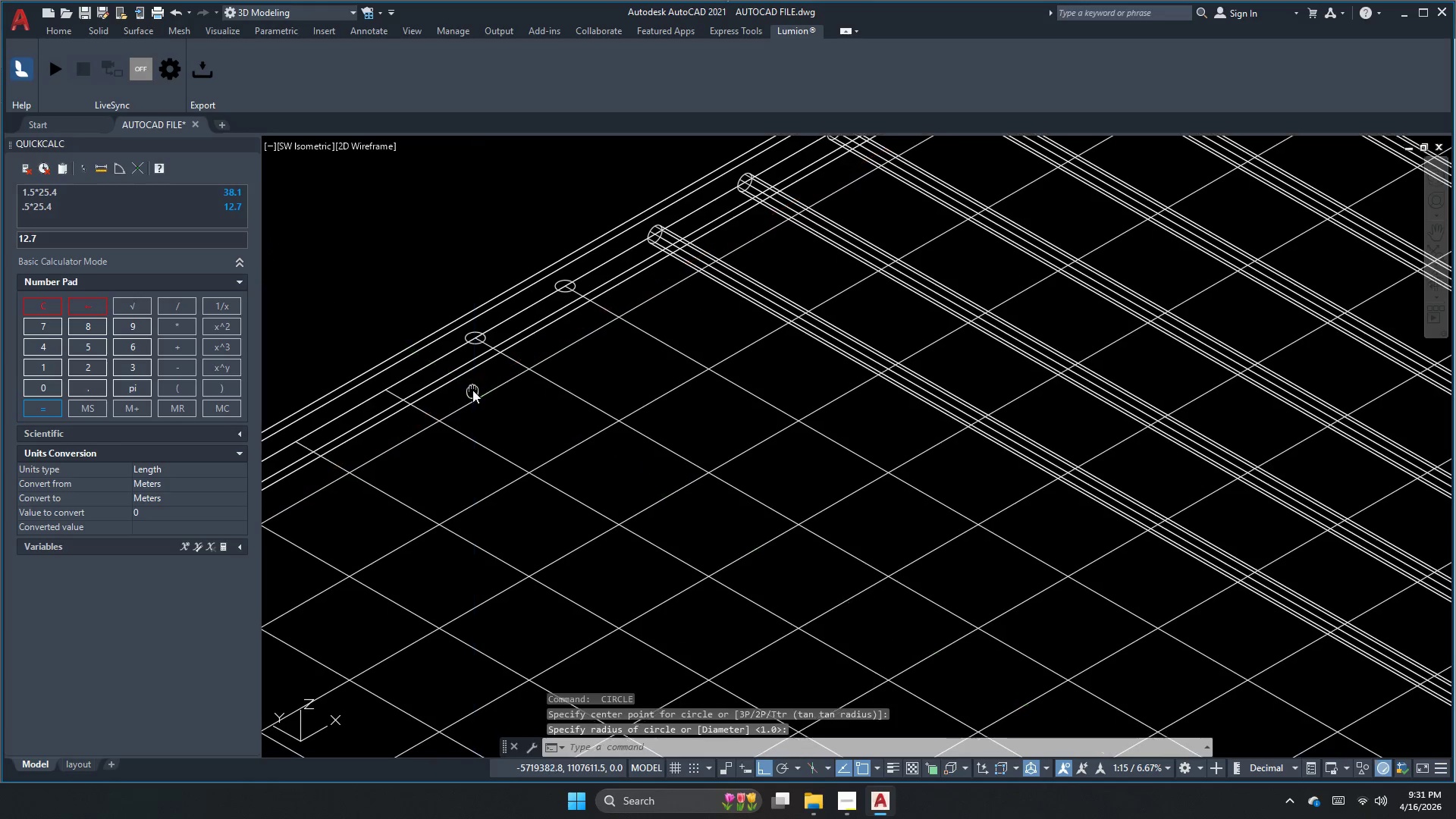 
scroll: coordinate [466, 399], scroll_direction: down, amount: 3.0
 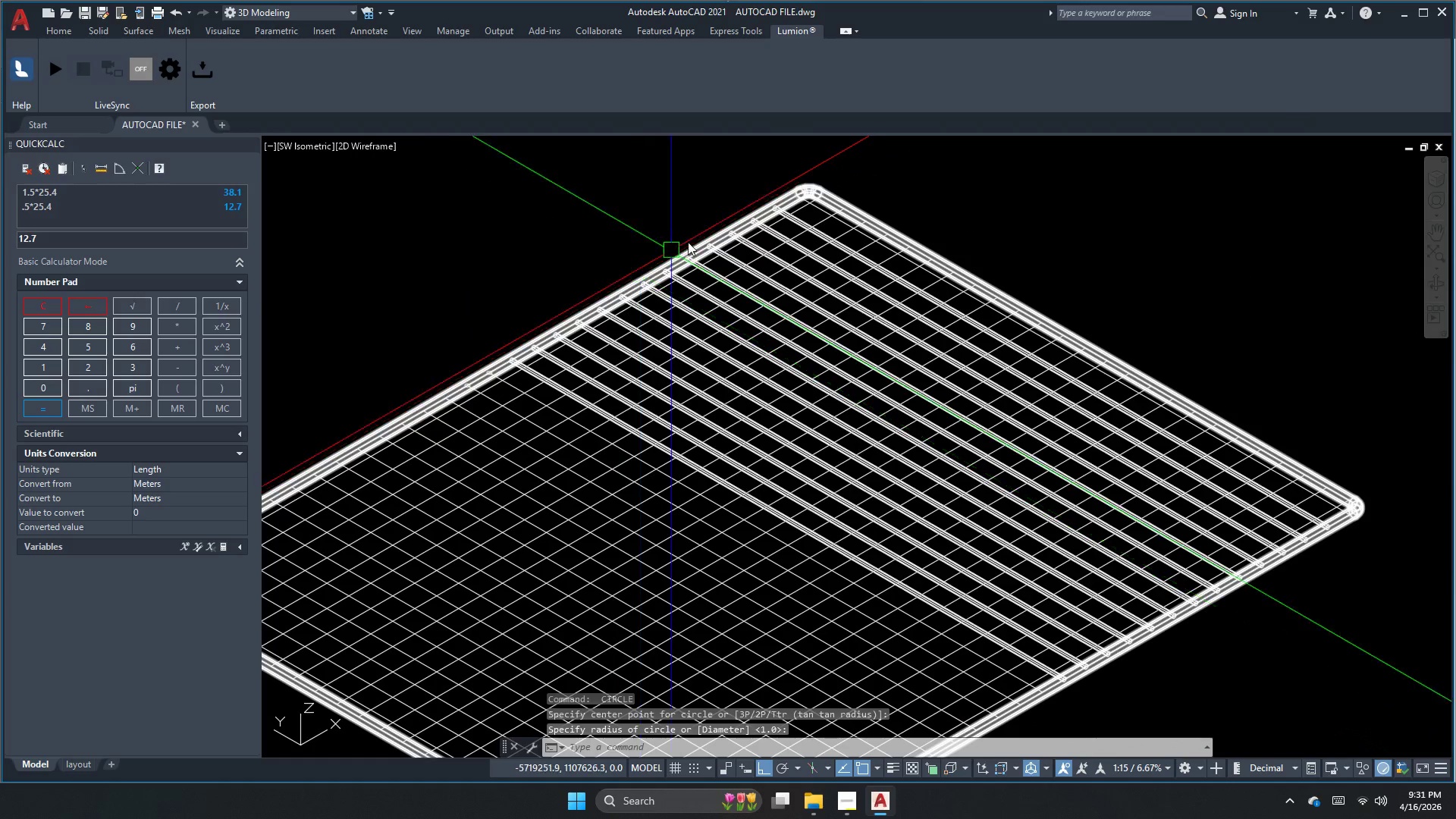 
key(Space)
 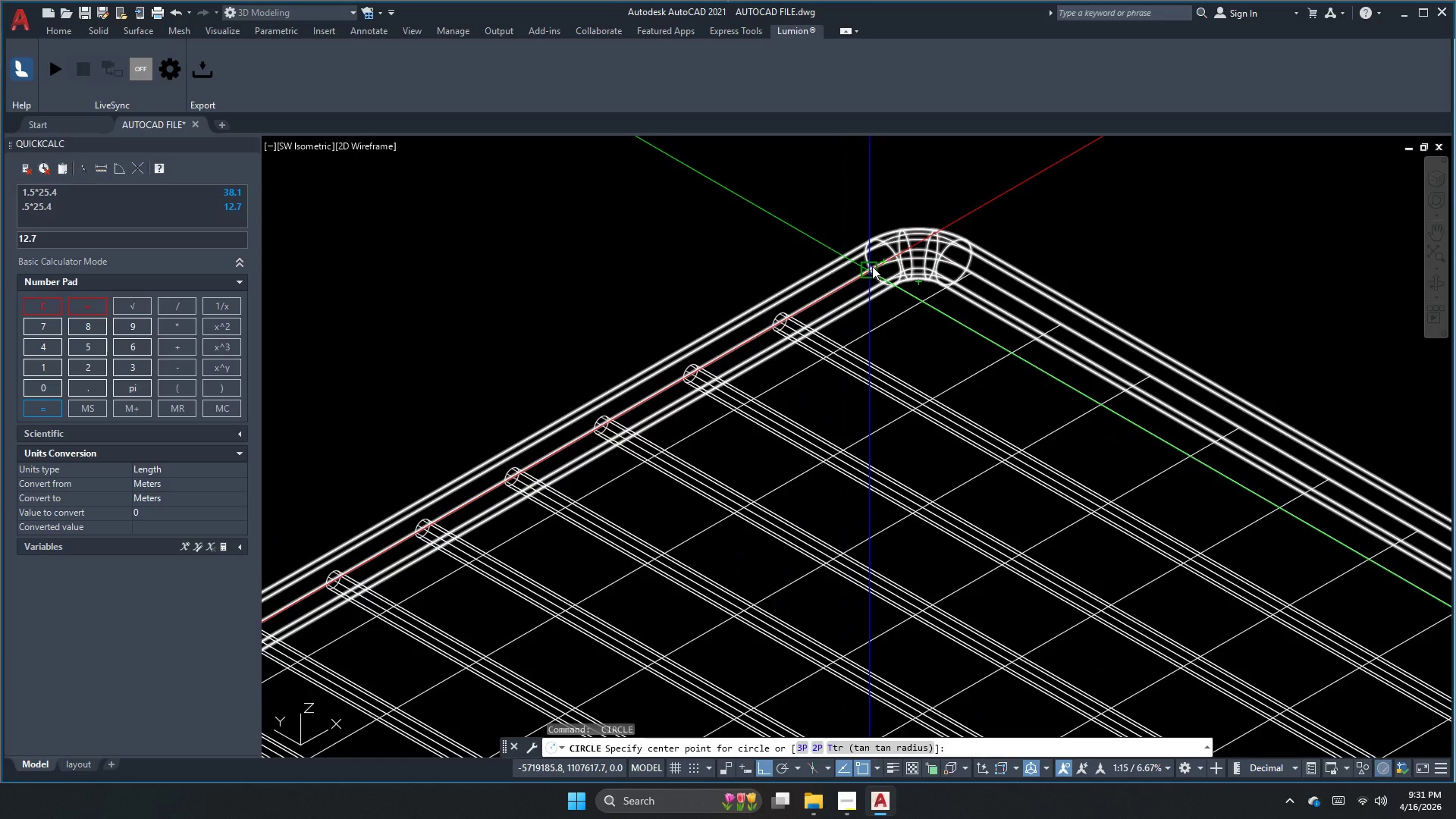 
scroll: coordinate [772, 171], scroll_direction: up, amount: 3.0
 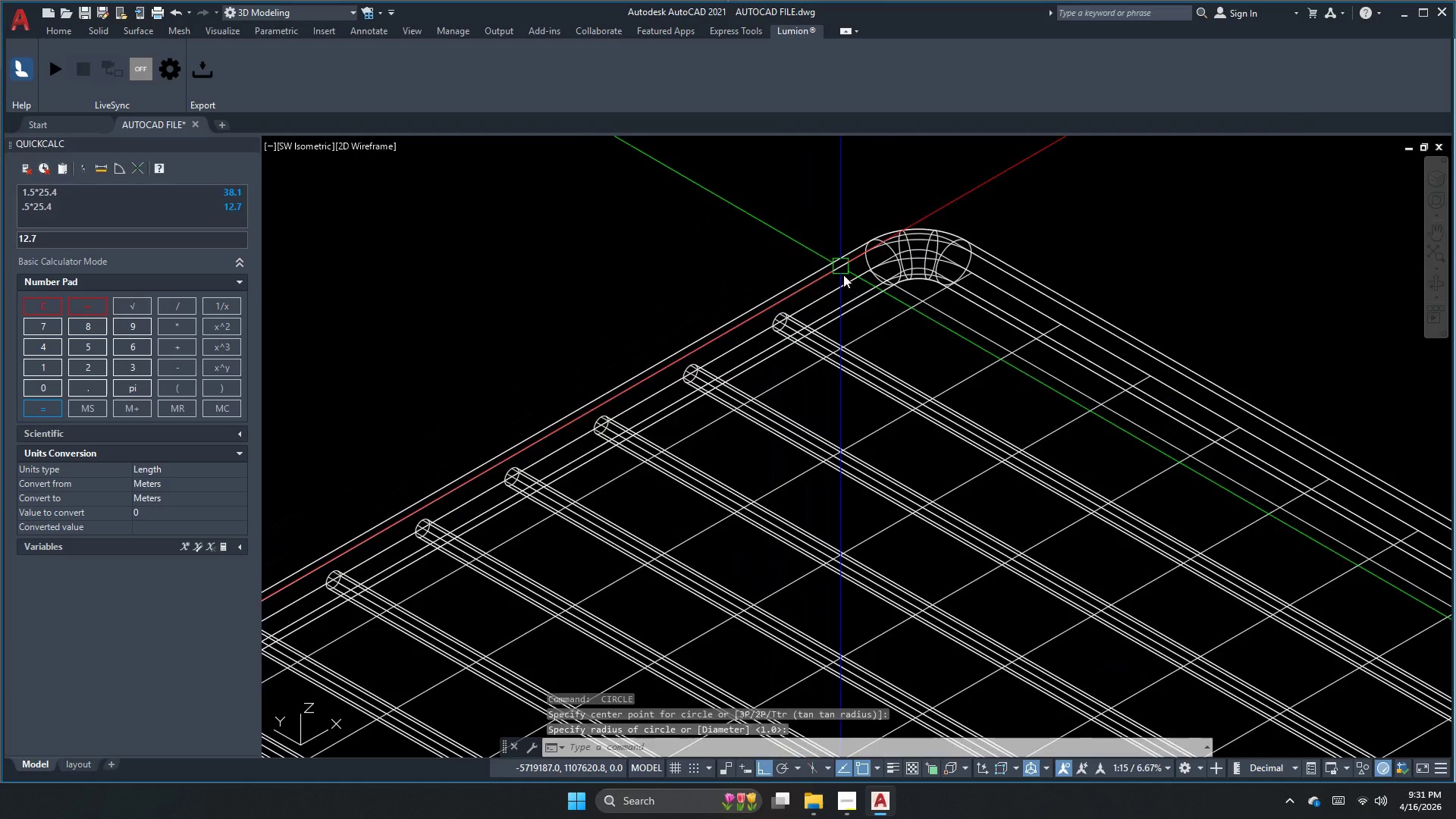 
left_click_drag(start_coordinate=[872, 266], to_coordinate=[873, 271])
 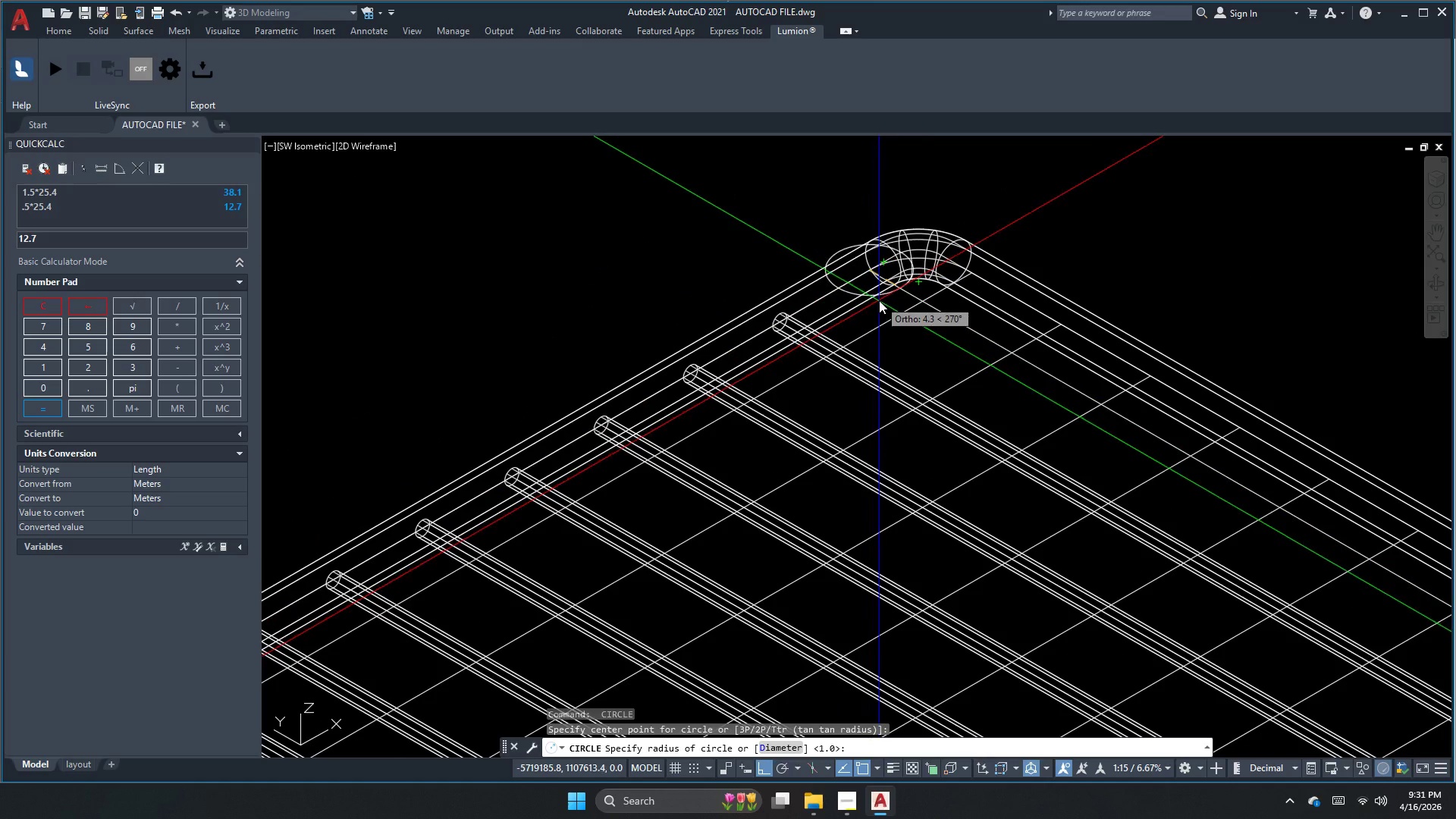 
key(Space)
 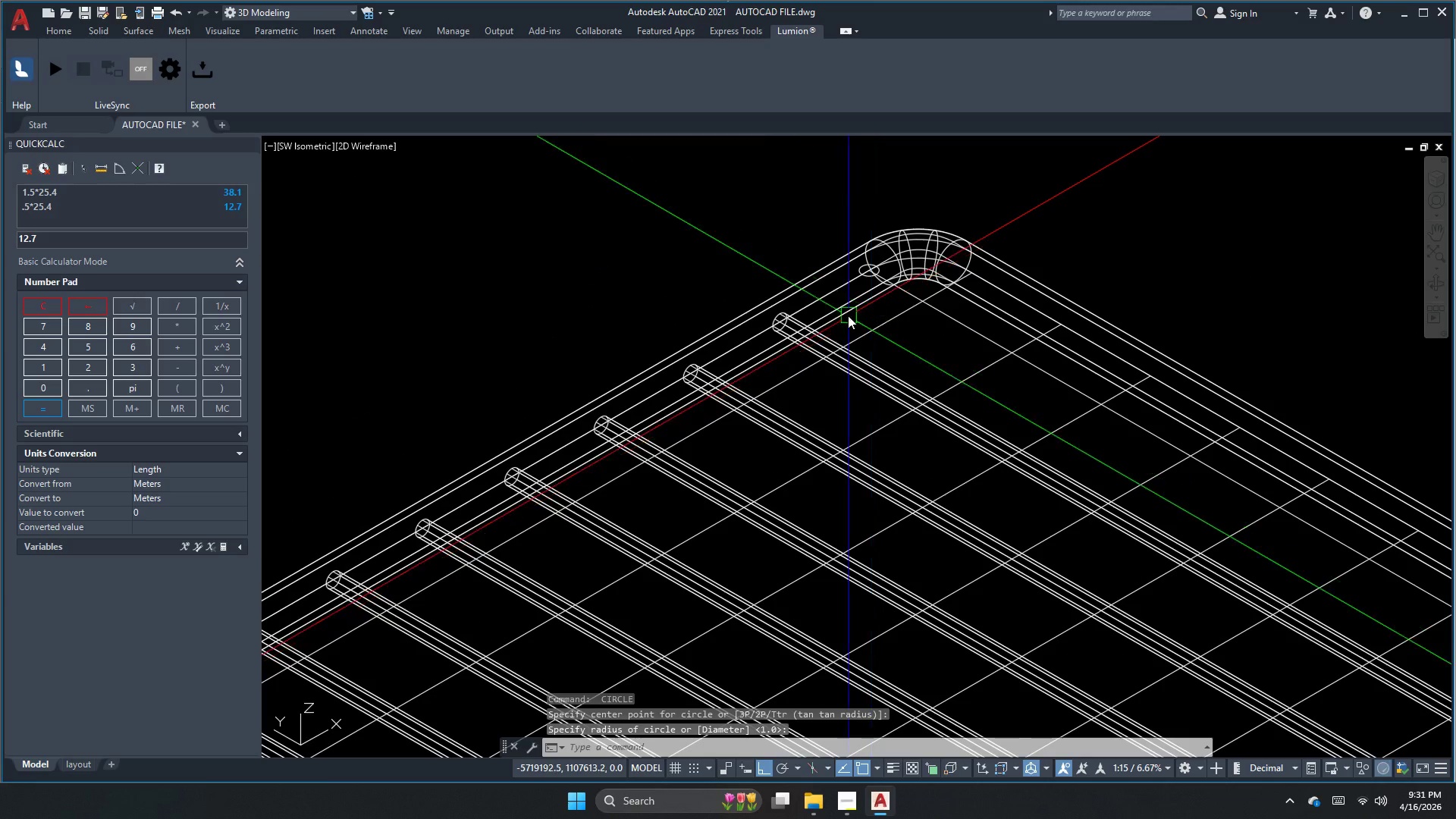 
scroll: coordinate [895, 248], scroll_direction: down, amount: 3.0
 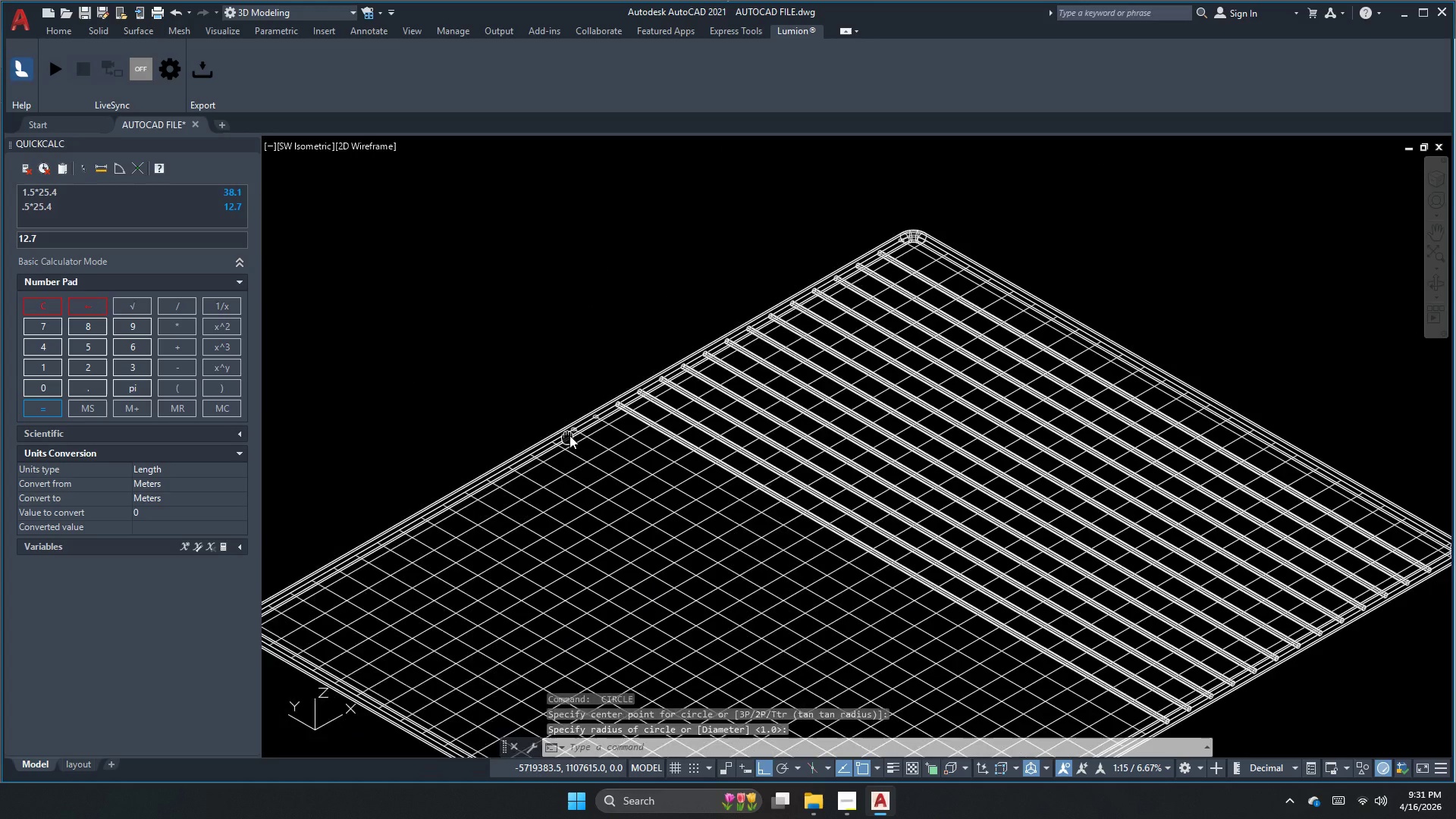 
key(Space)
 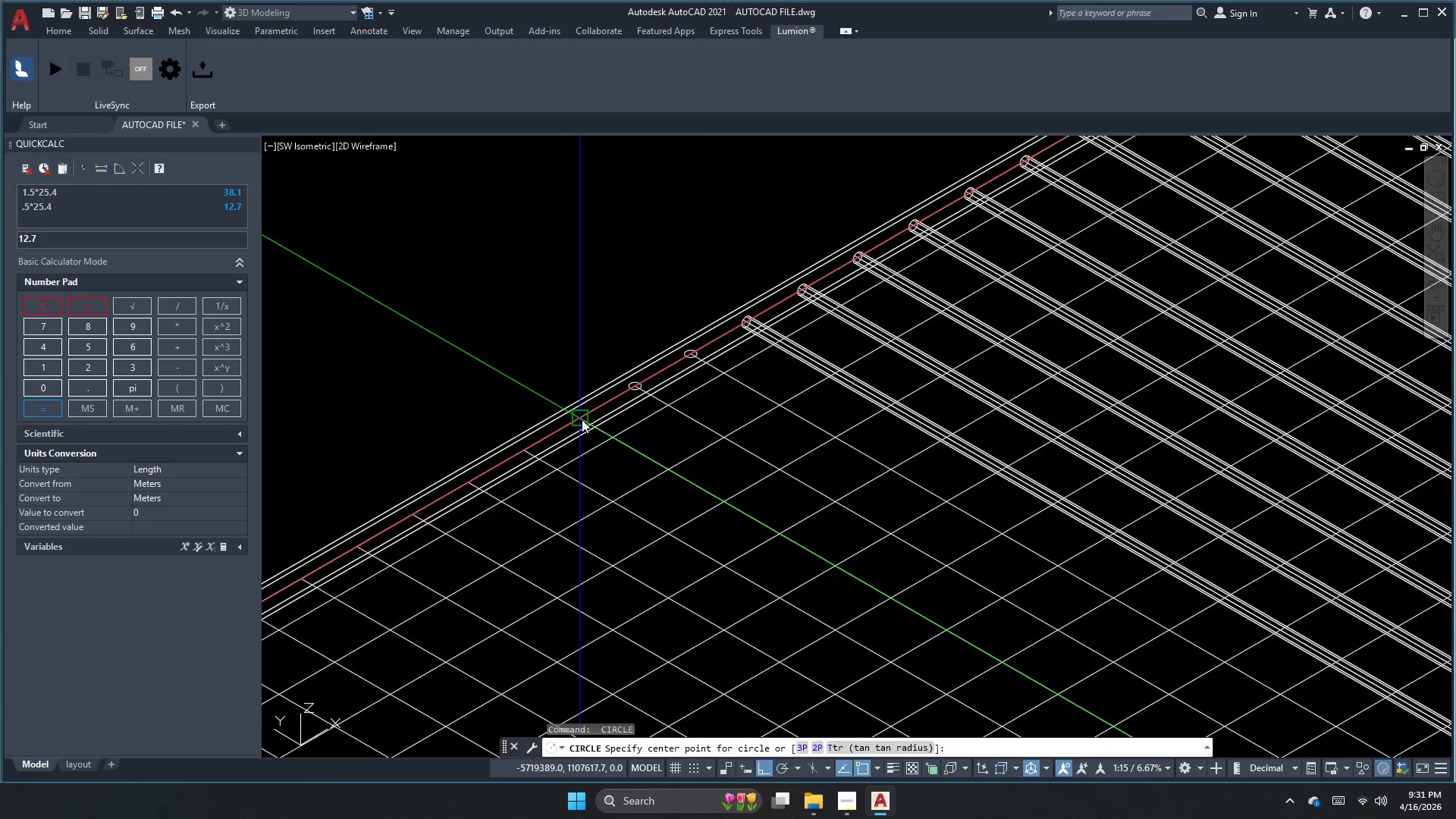 
scroll: coordinate [551, 440], scroll_direction: up, amount: 2.0
 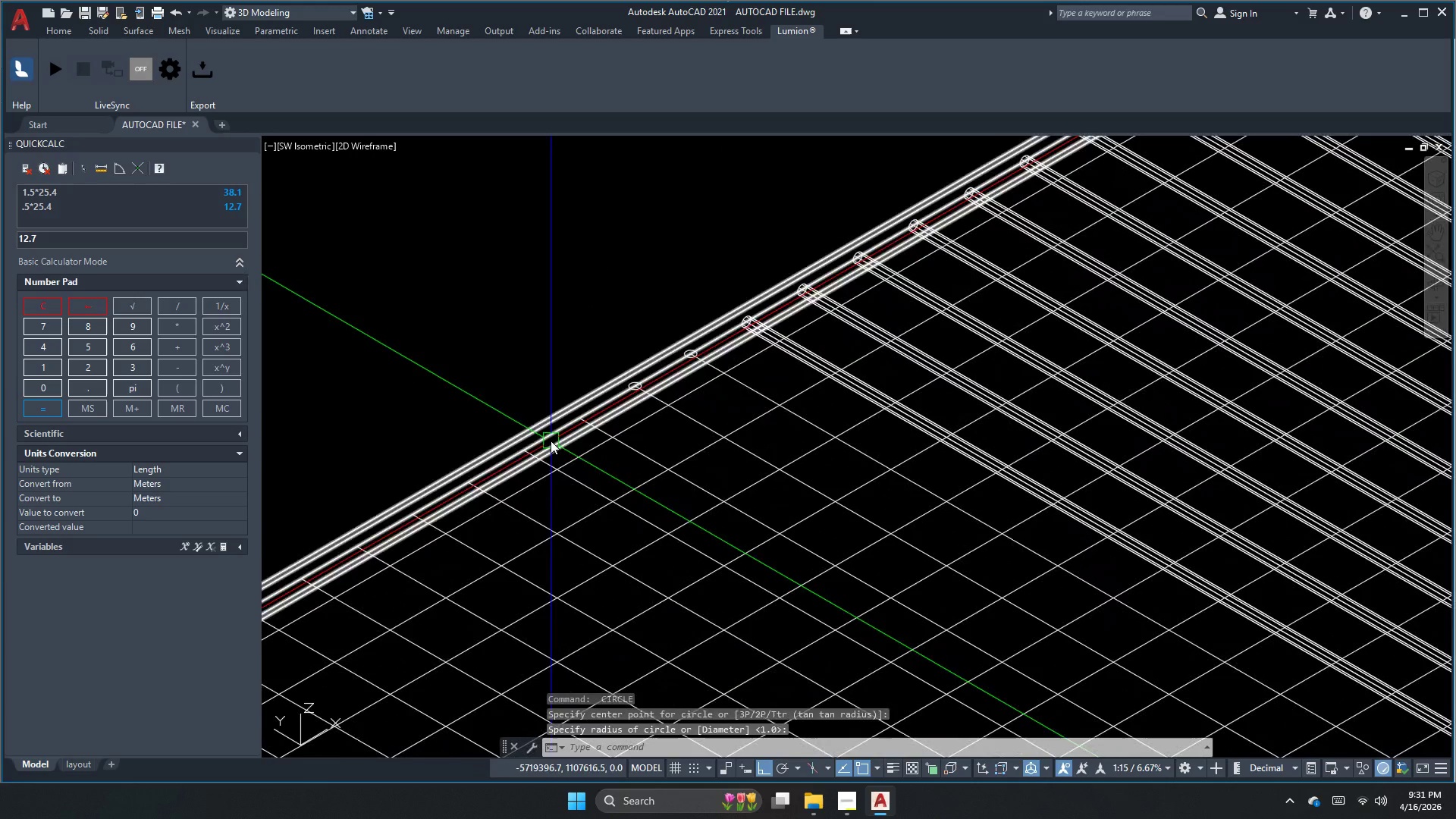 
left_click([582, 419])
 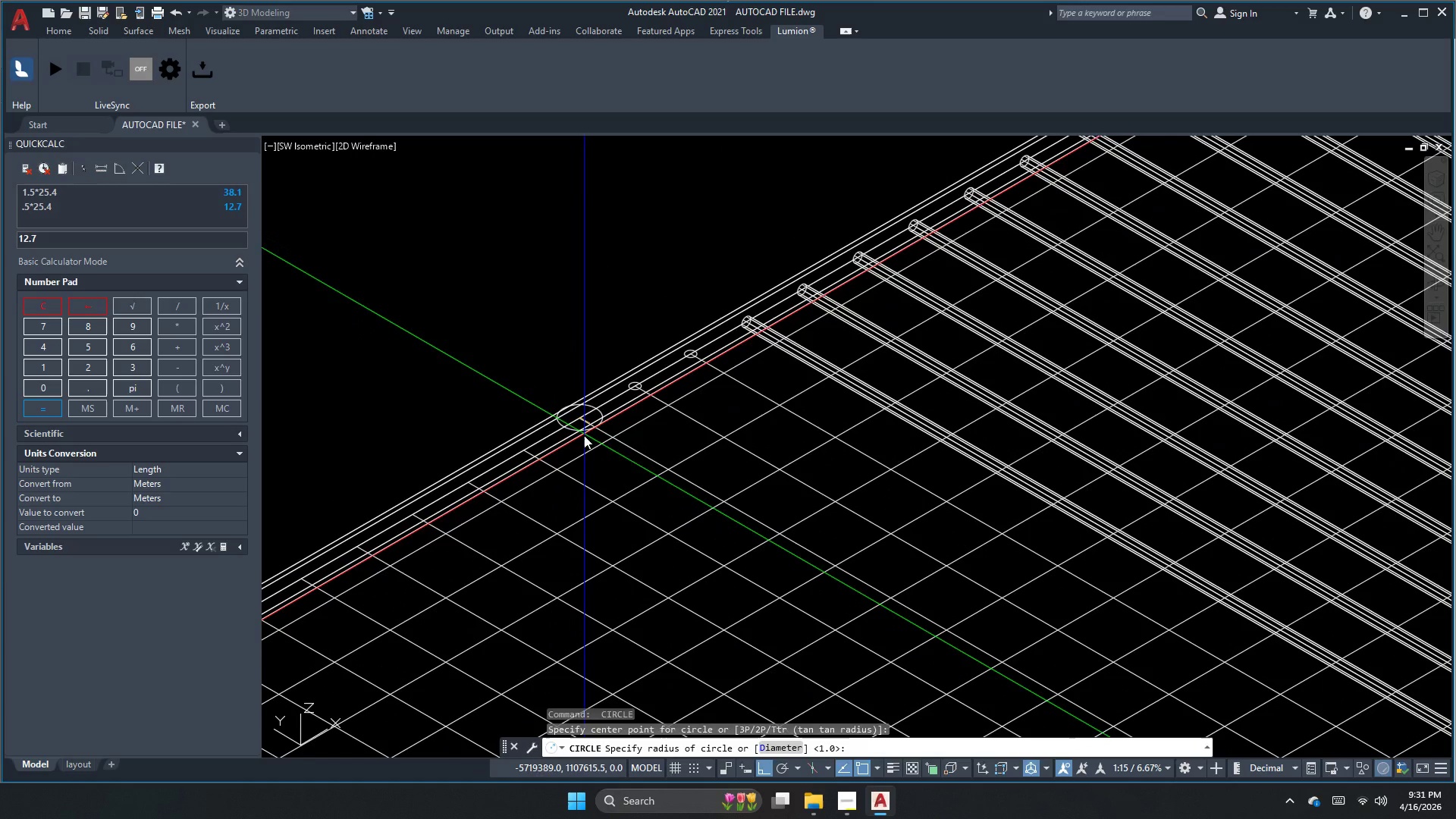 
key(Space)
 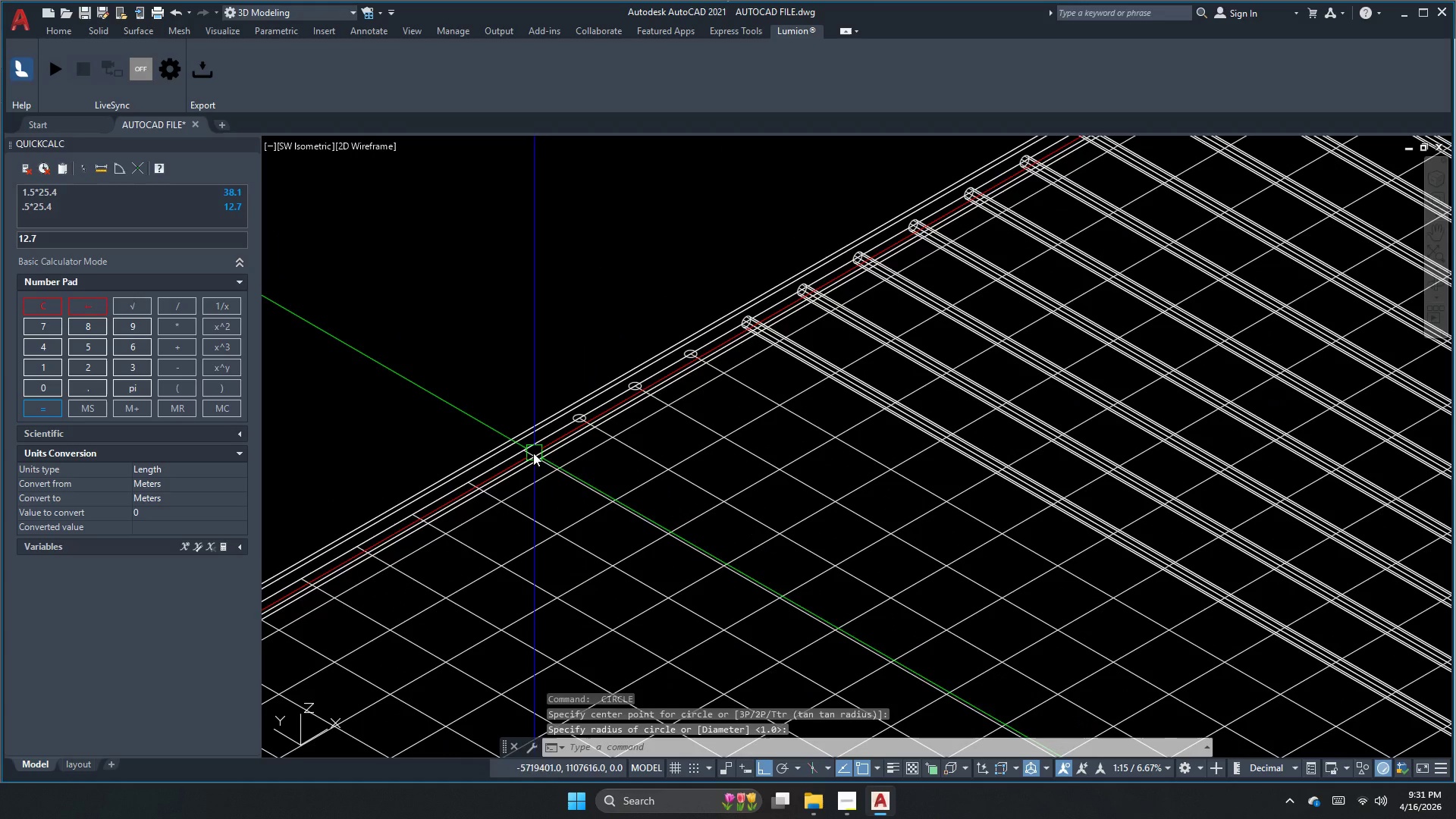 
key(Space)
 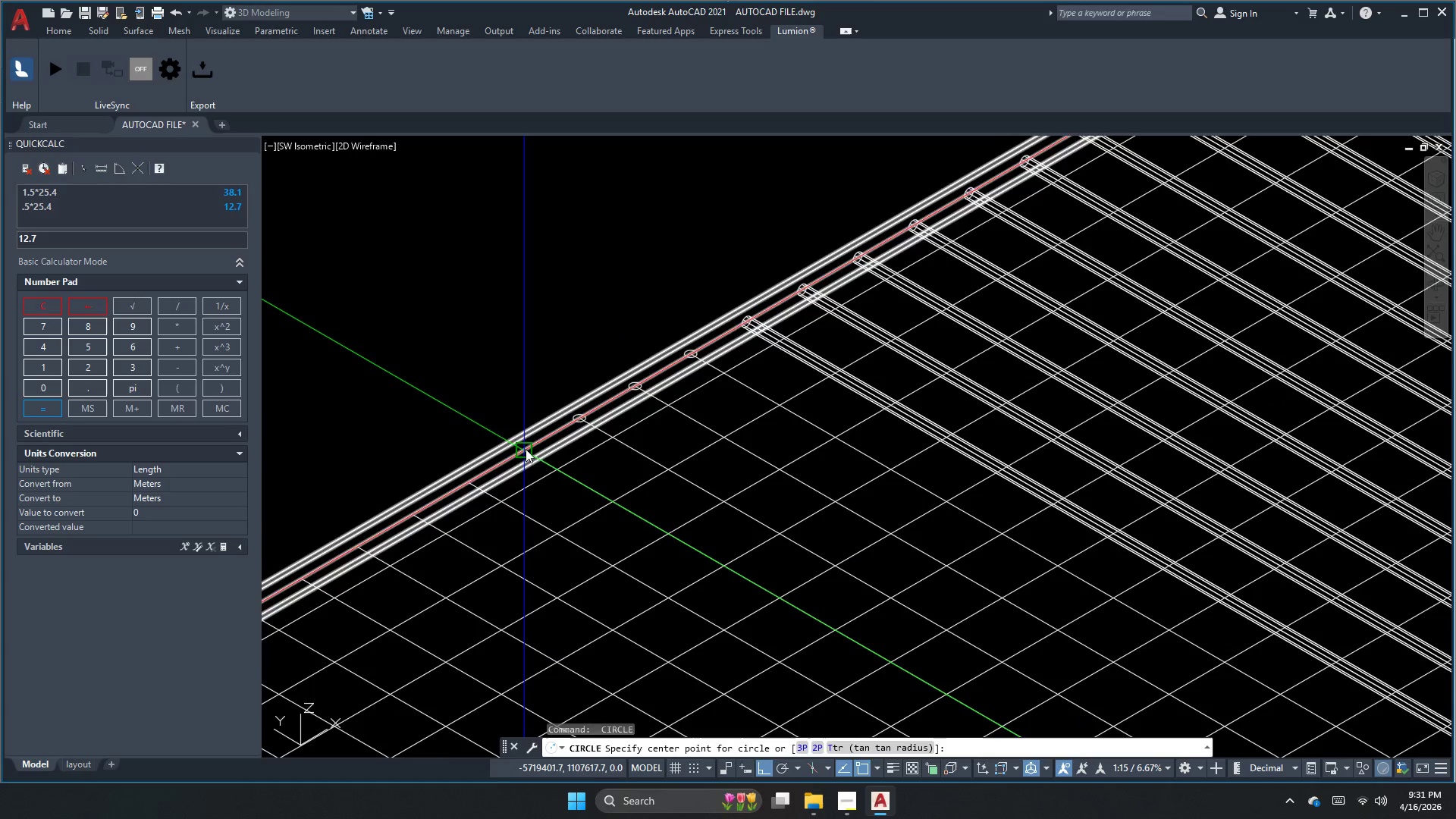 
left_click_drag(start_coordinate=[525, 449], to_coordinate=[525, 457])
 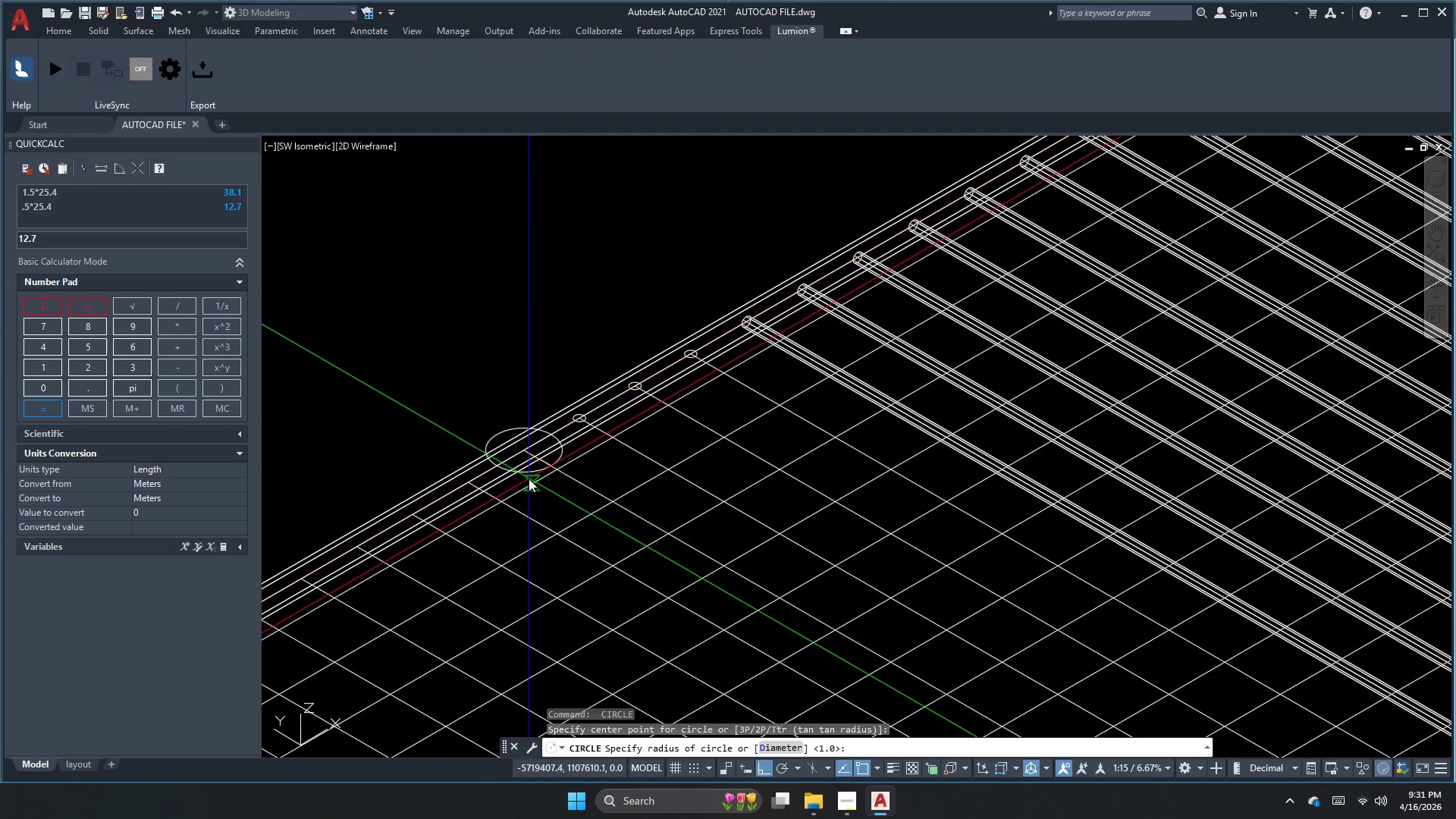 
key(Space)
 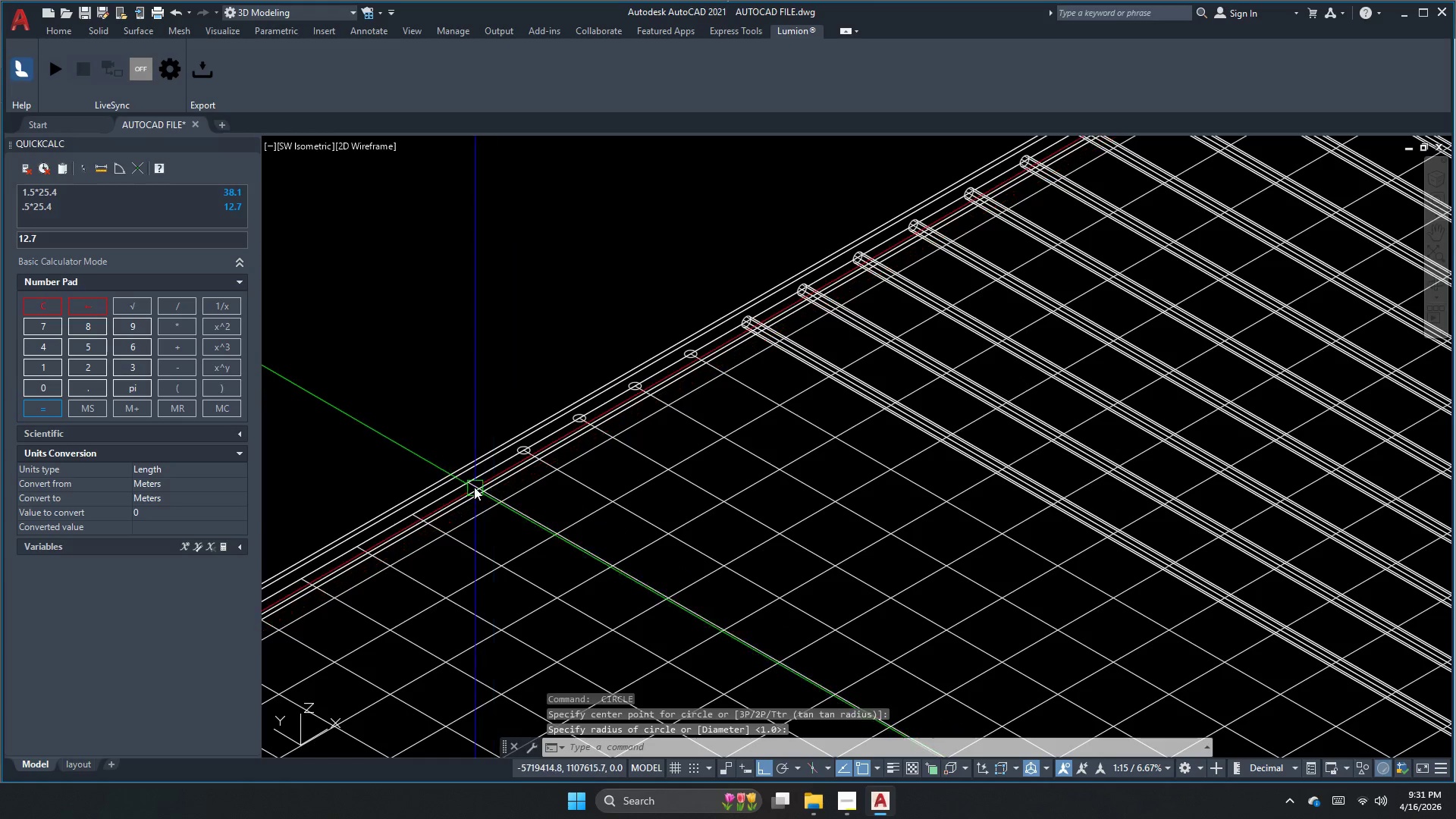 
key(Space)
 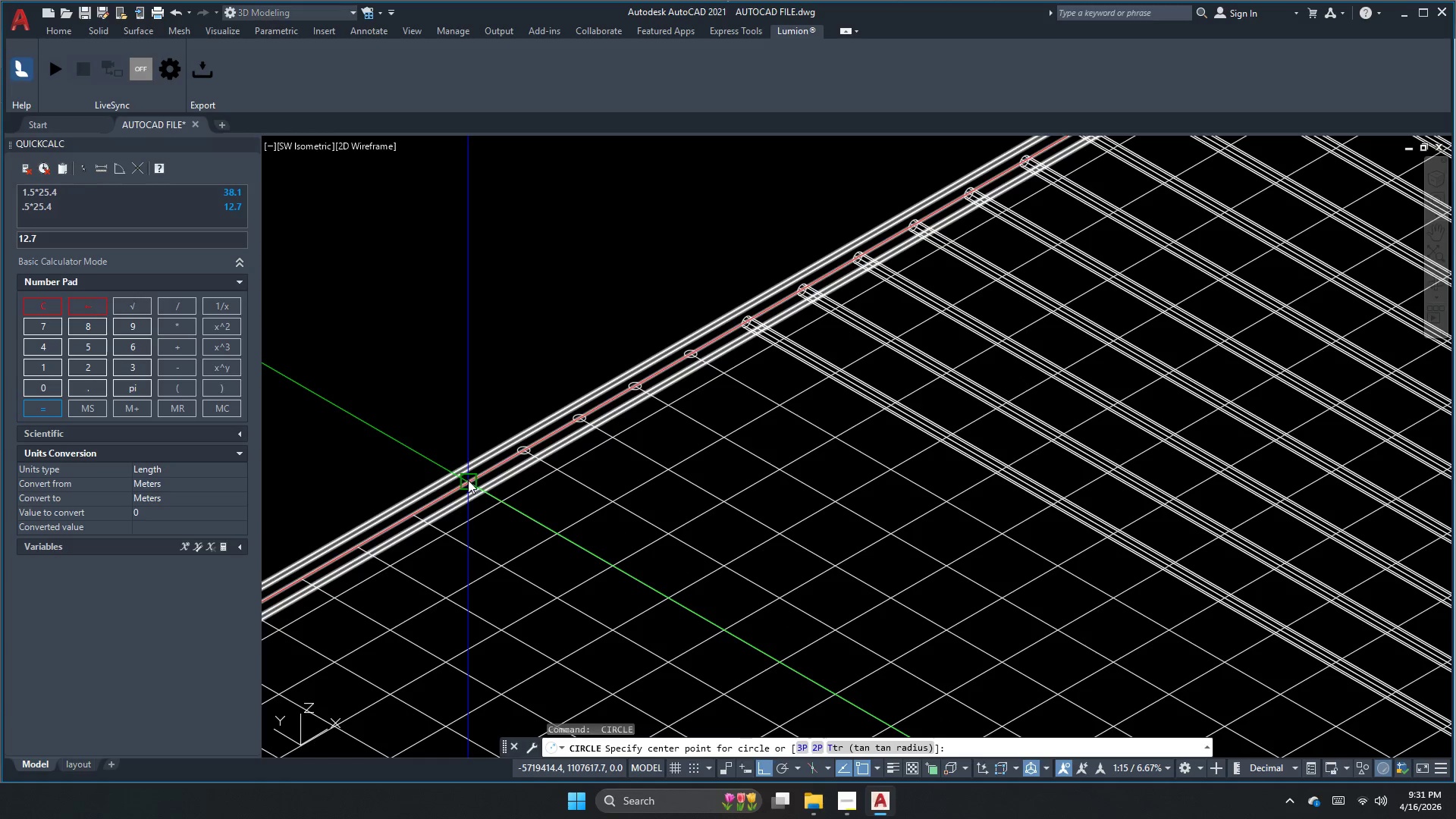 
left_click_drag(start_coordinate=[468, 480], to_coordinate=[469, 485])
 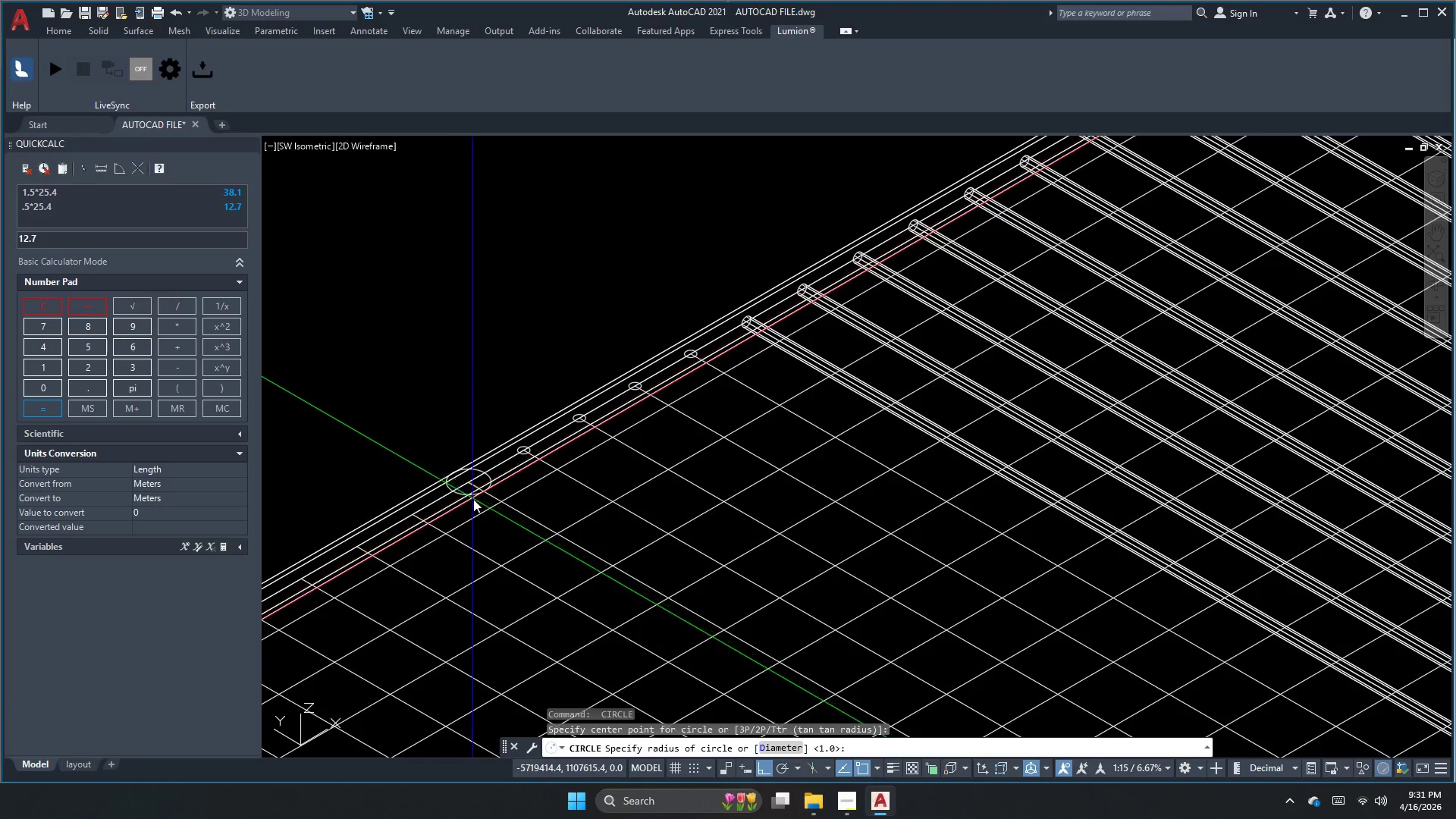 
key(Space)
 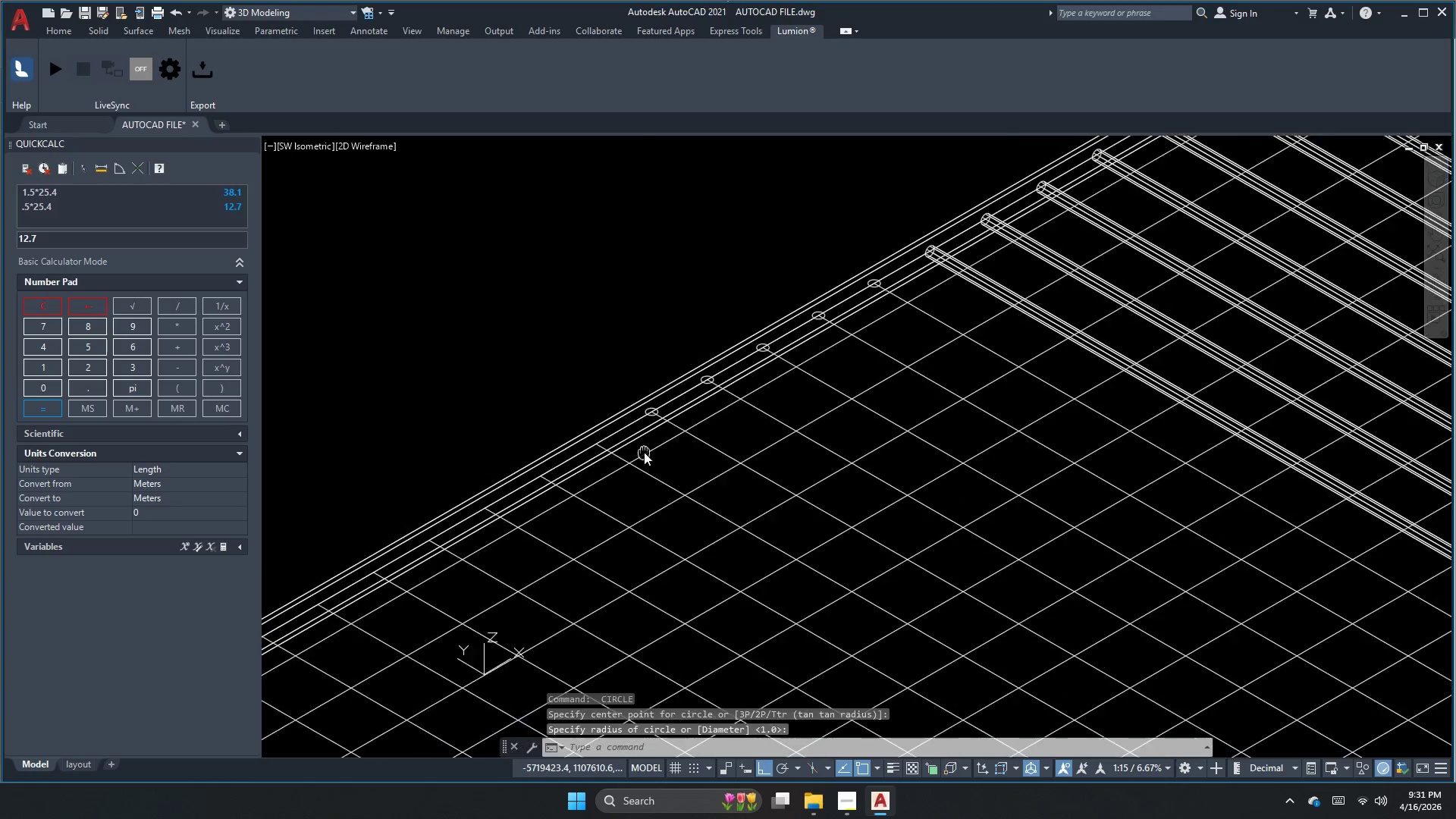 
key(Space)
 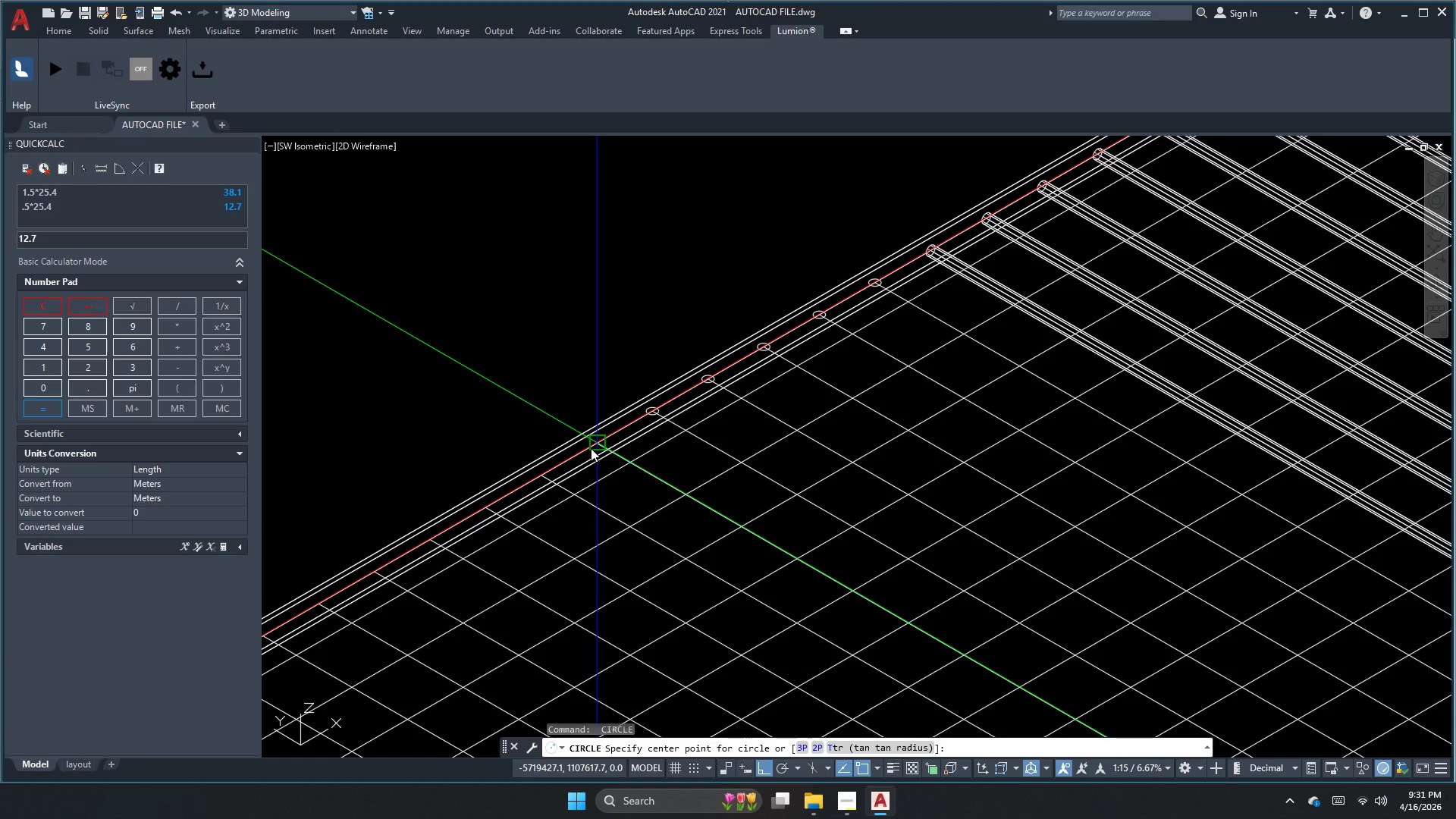 
left_click([591, 447])
 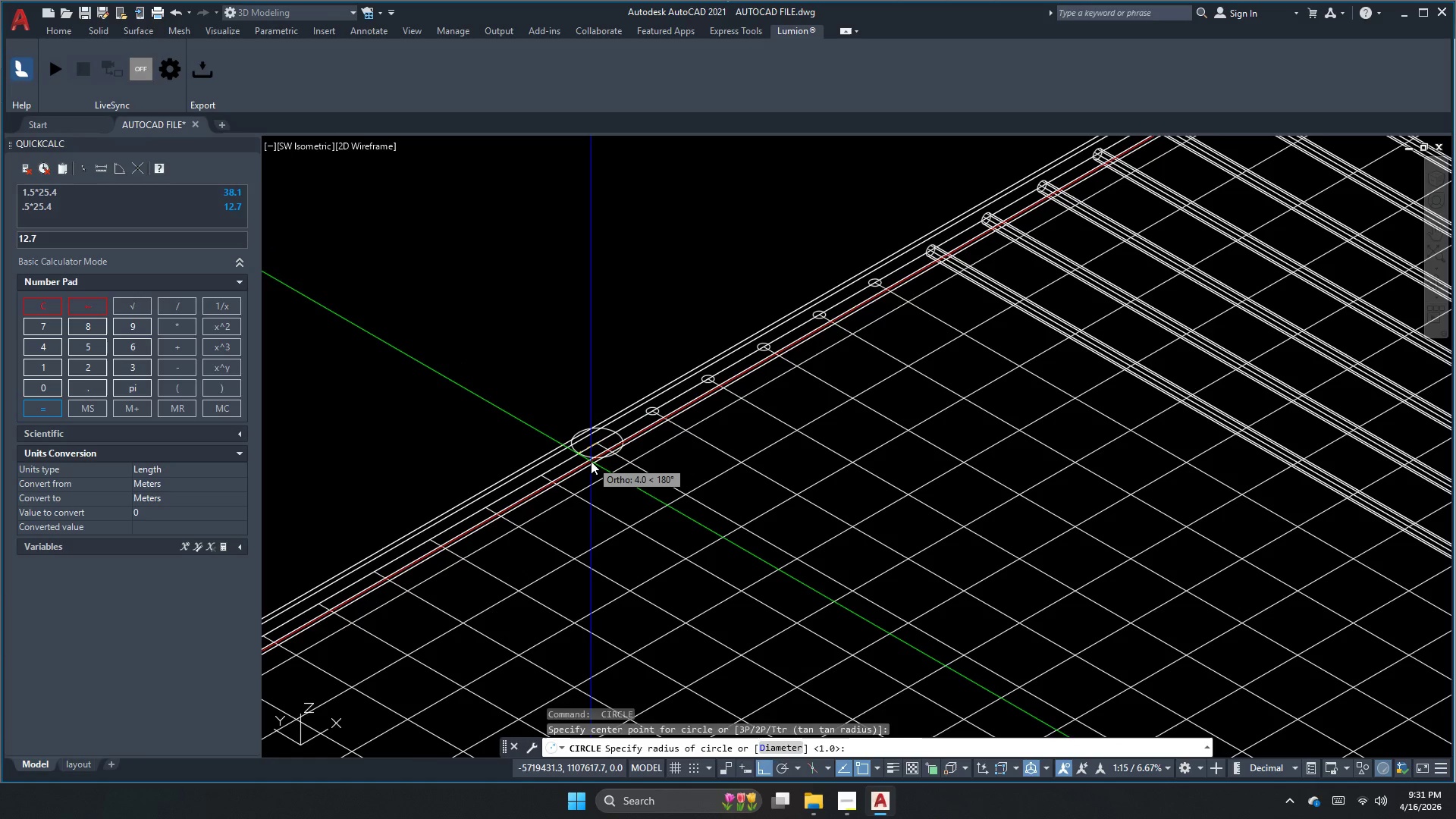 
key(Space)
 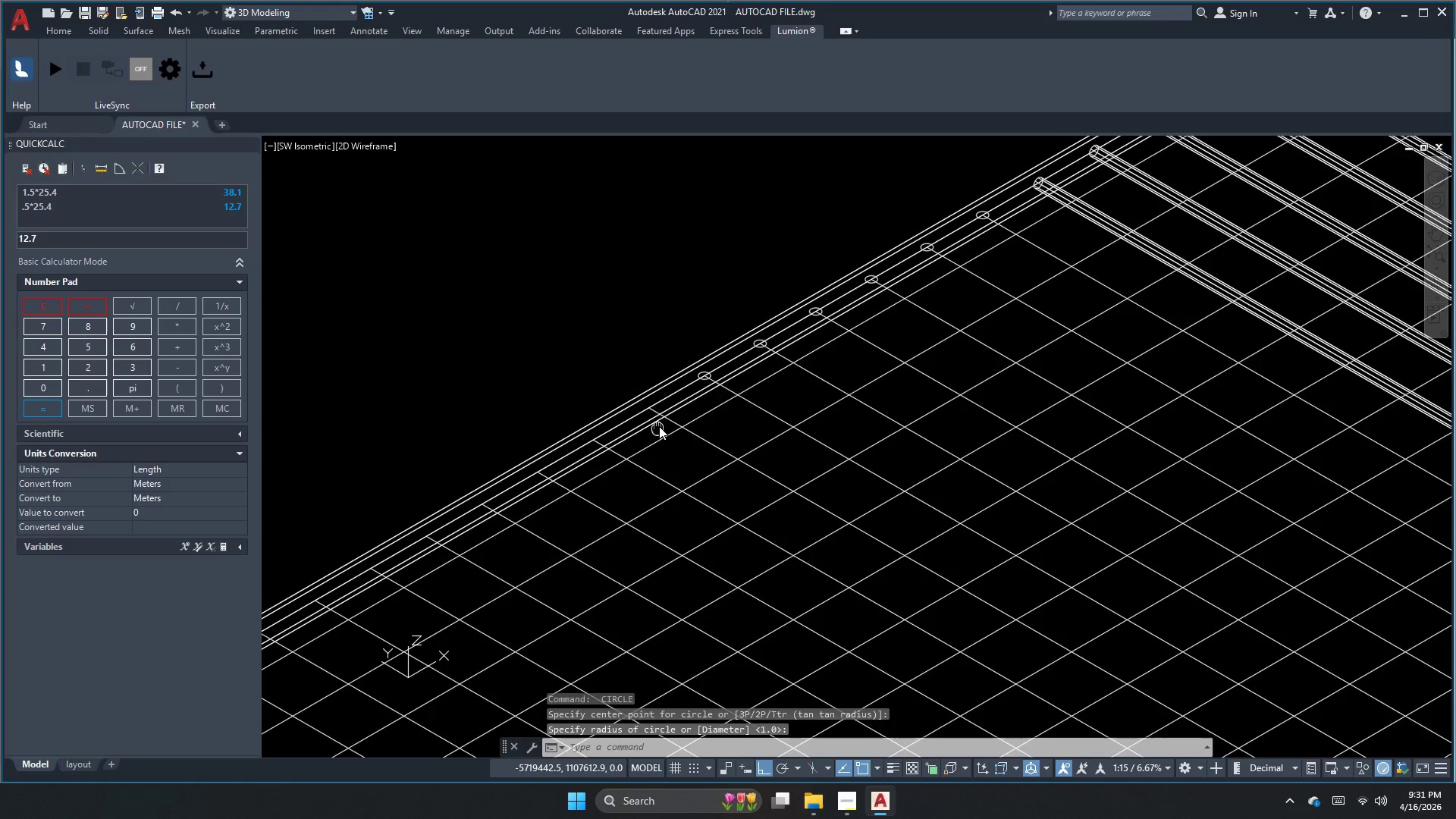 
key(Space)
 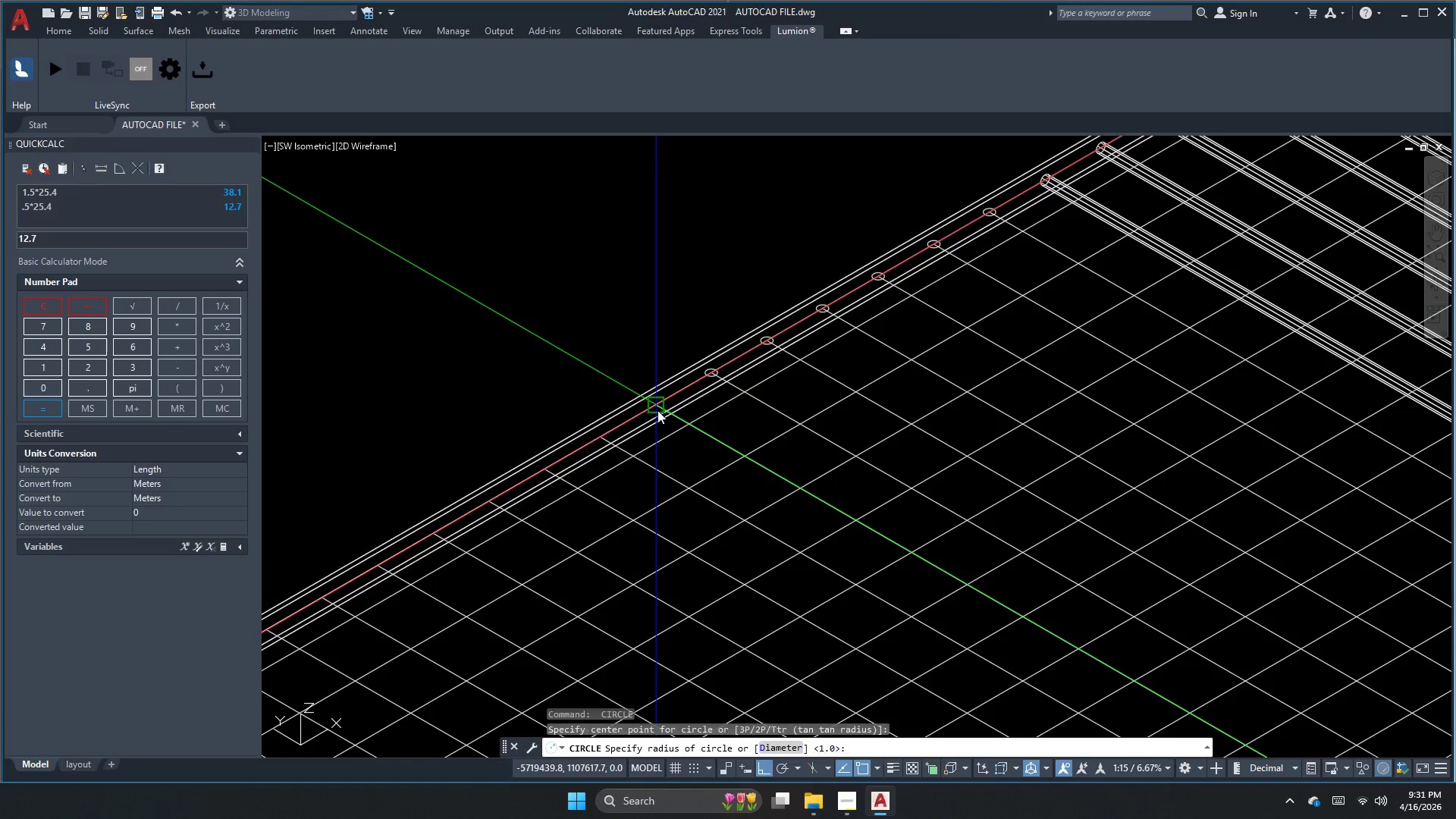 
key(Space)
 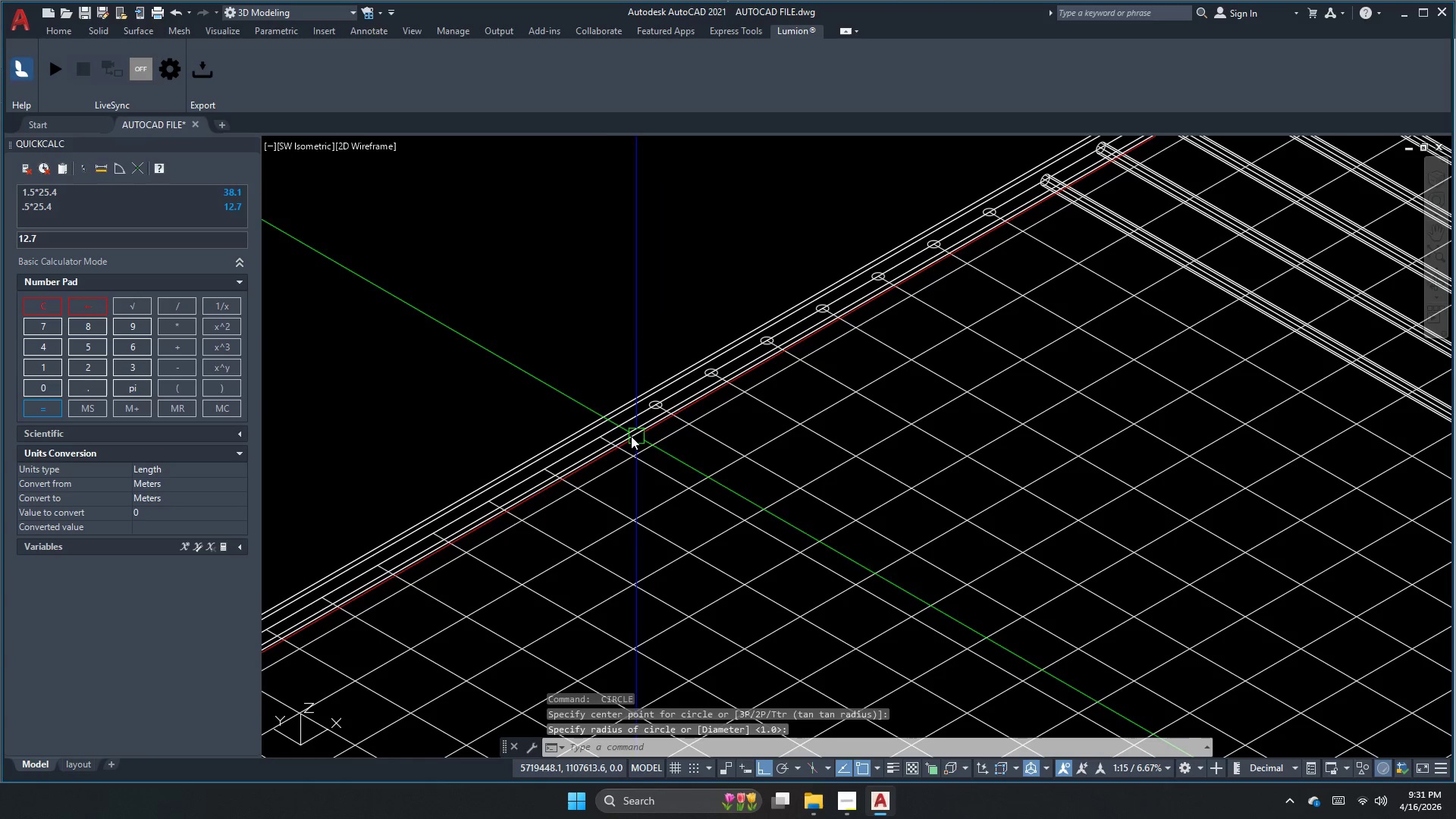 
key(Space)
 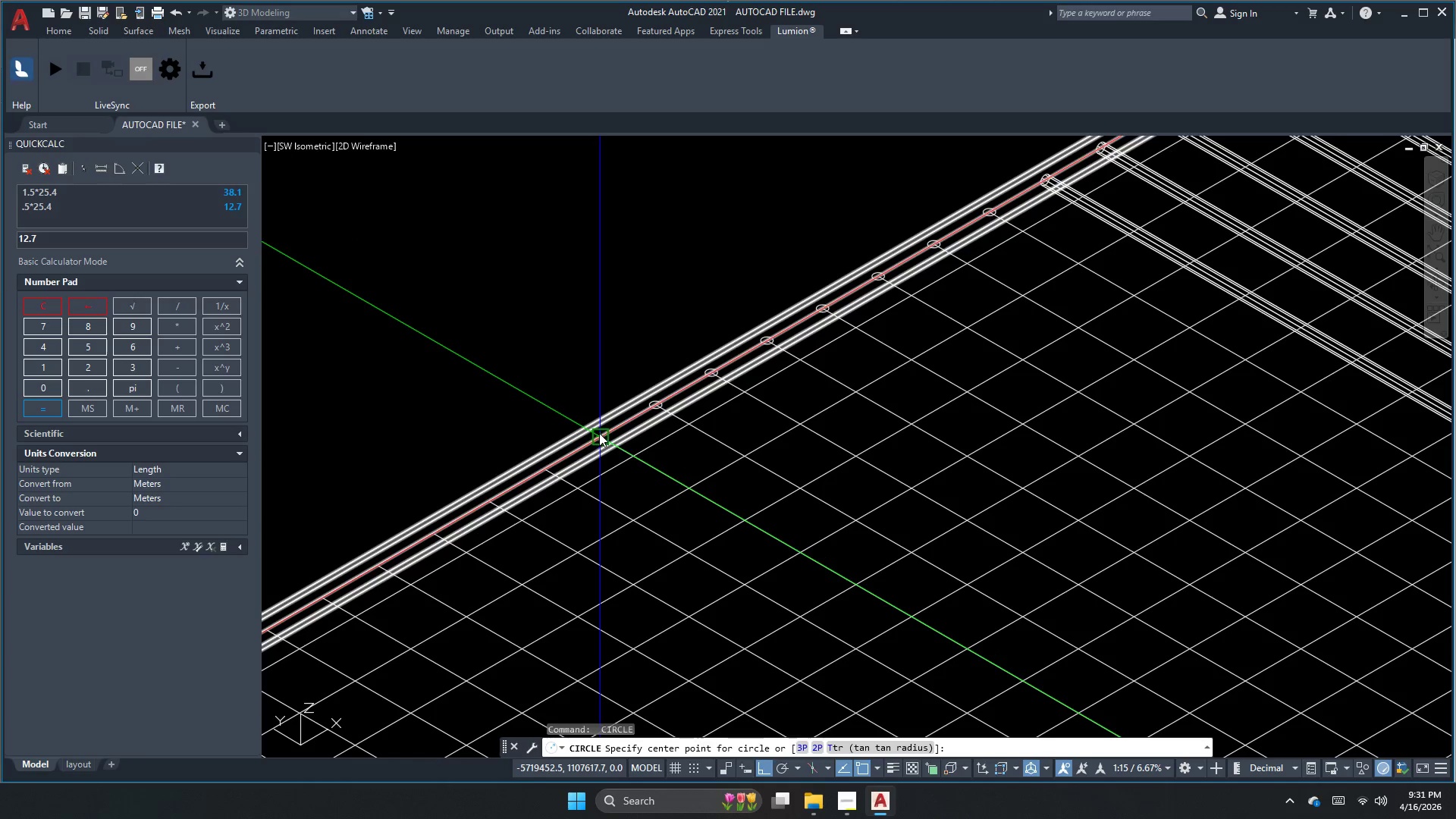 
left_click_drag(start_coordinate=[599, 433], to_coordinate=[603, 439])
 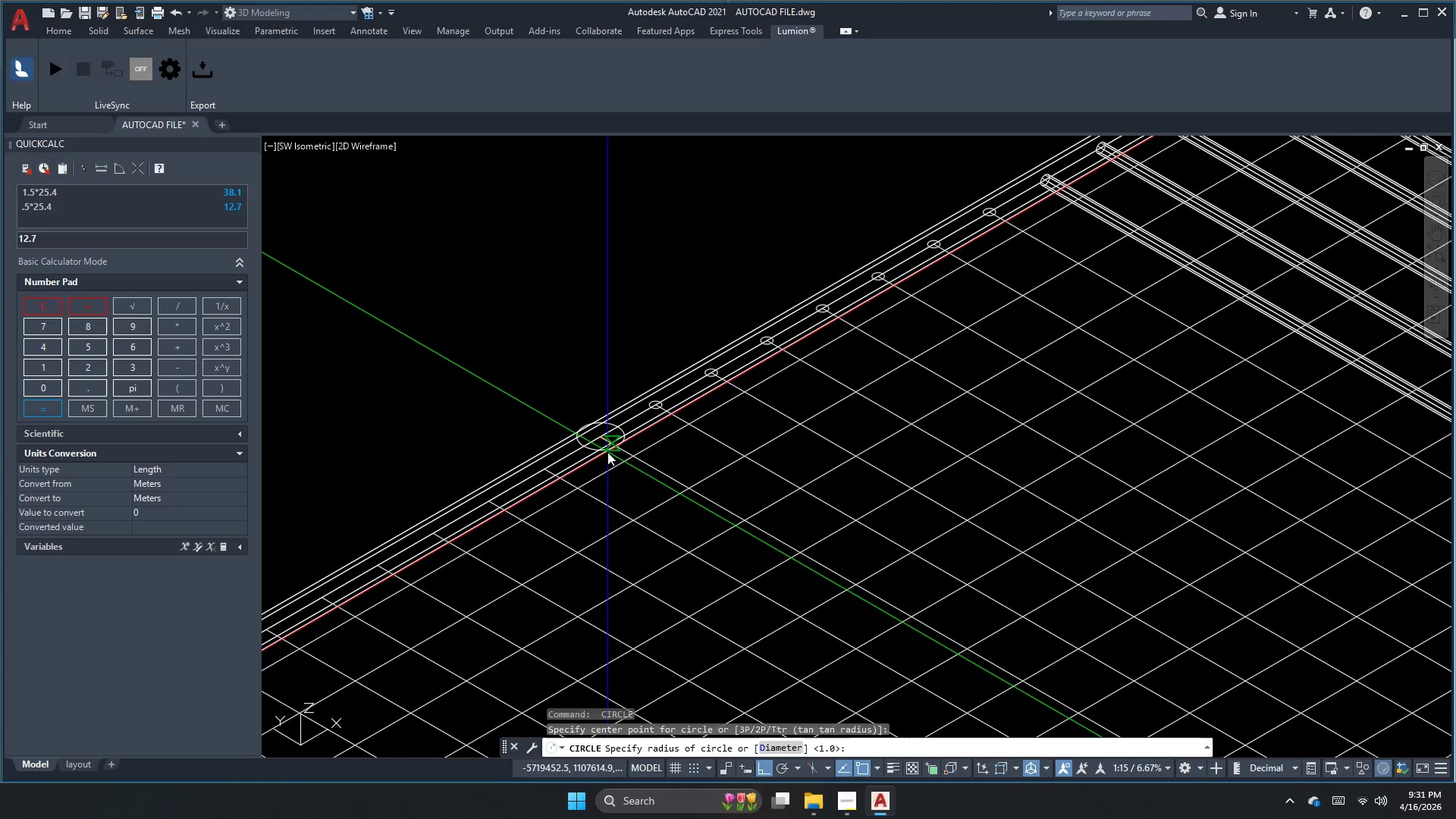 
key(Space)
 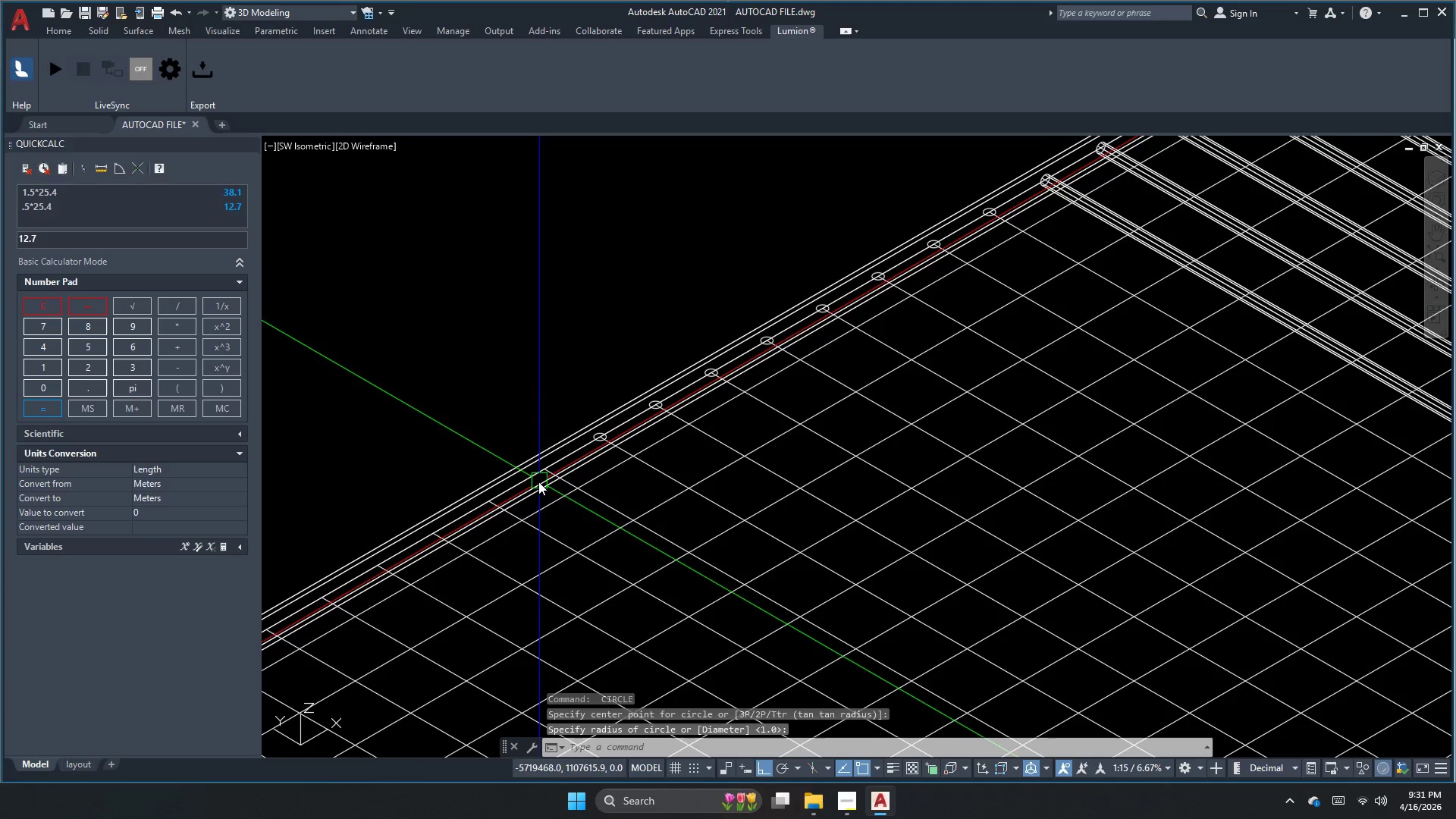 
key(Space)
 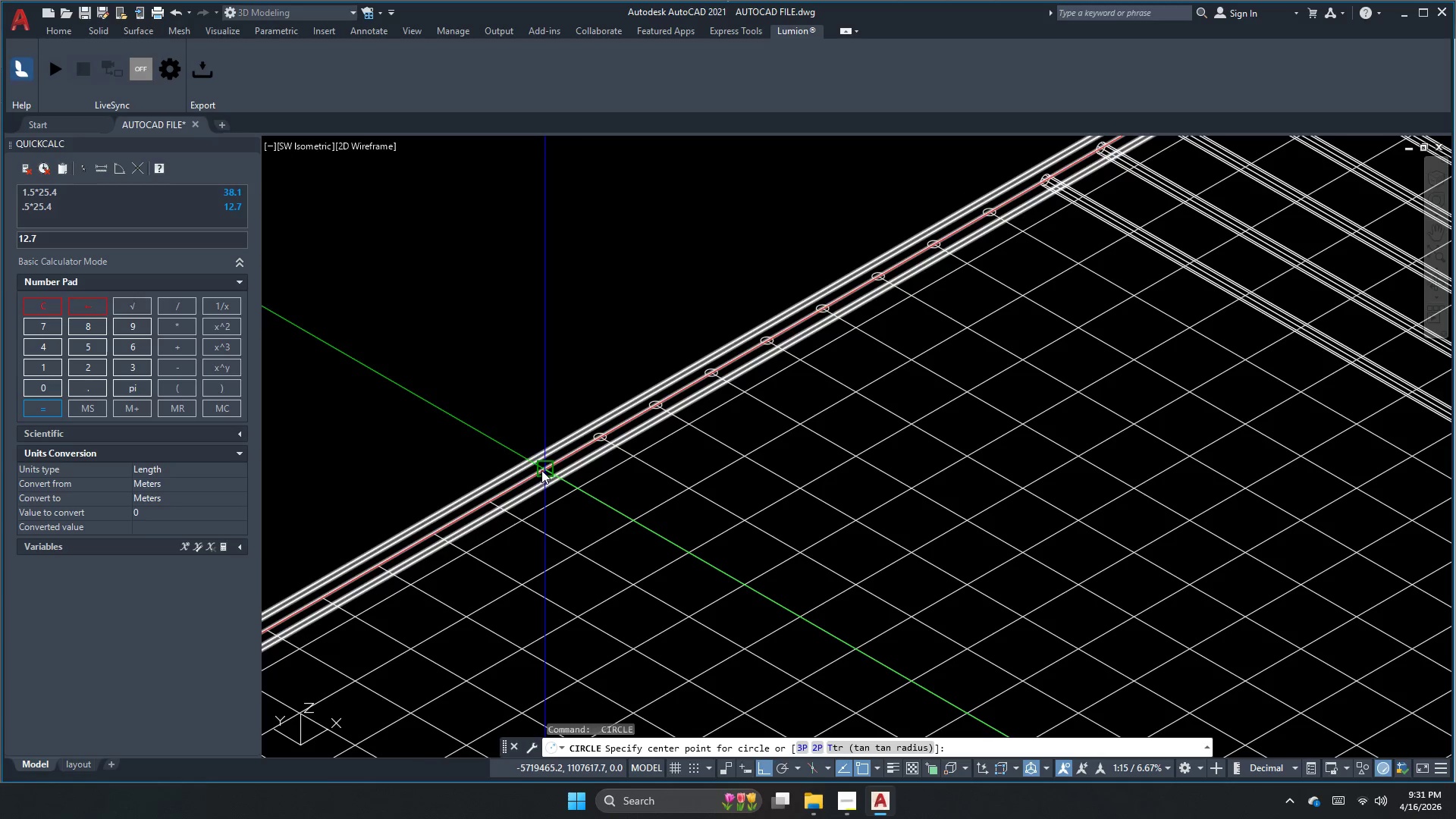 
left_click([541, 469])
 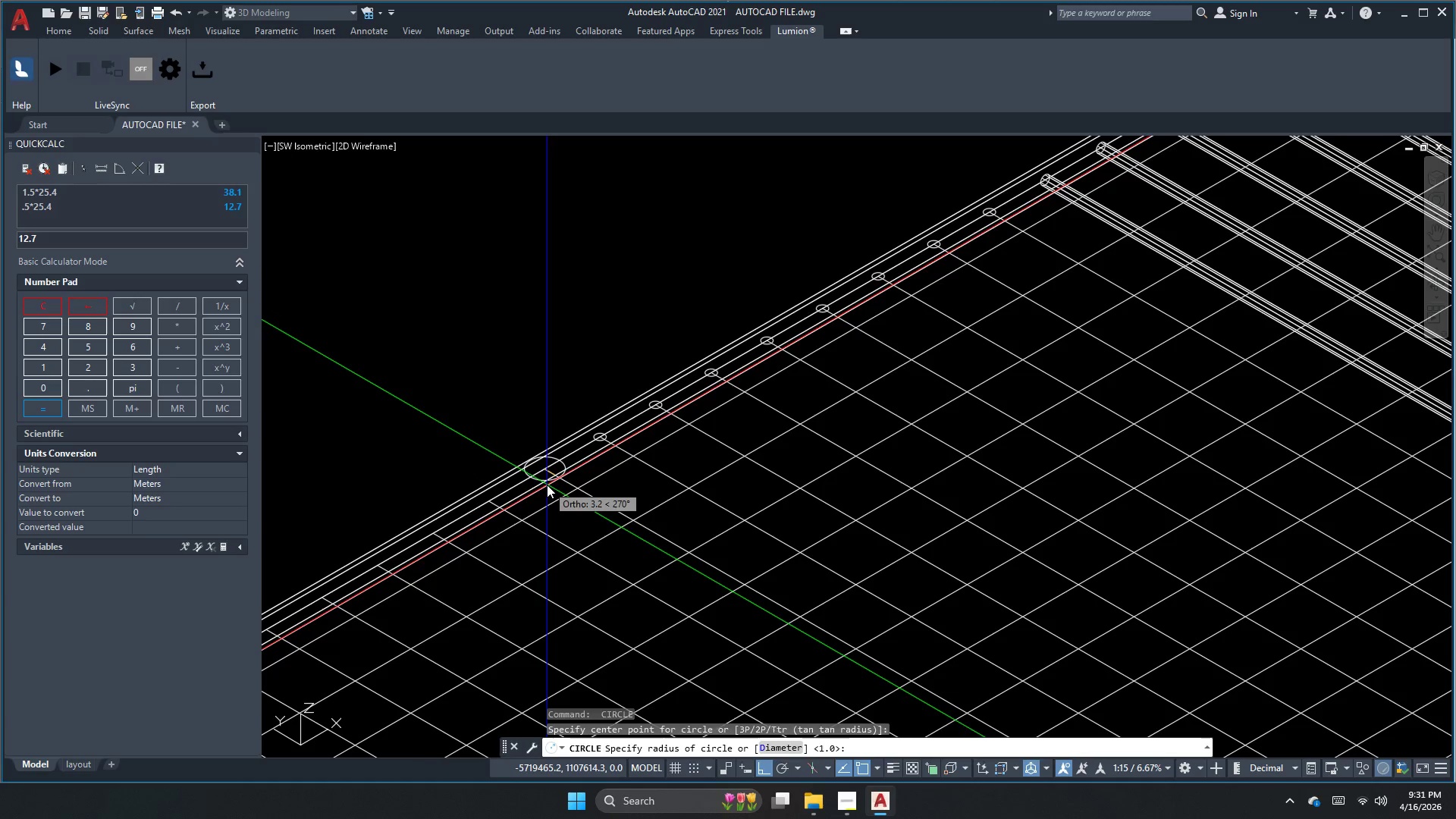 
key(Space)
 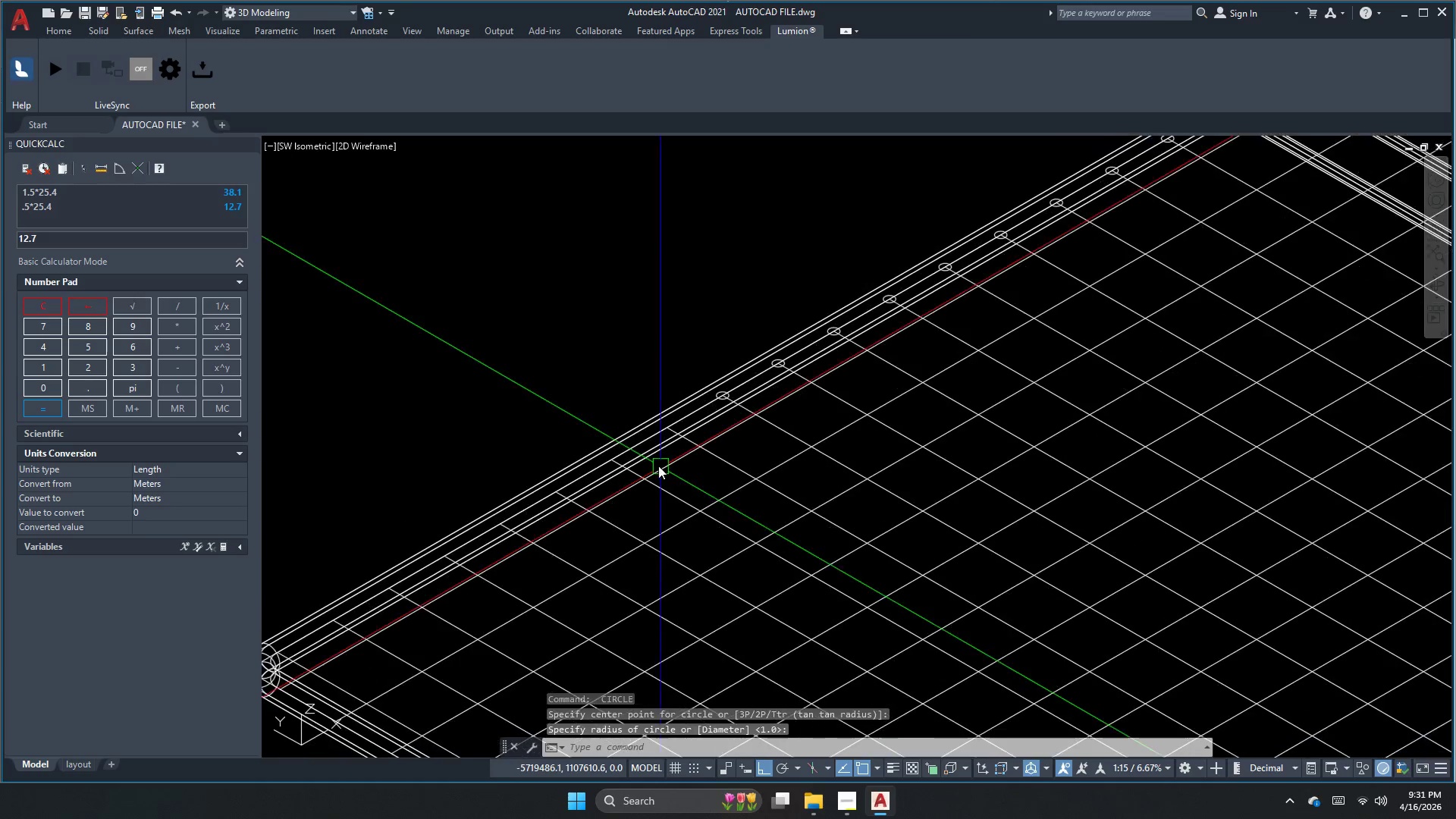 
key(Space)
 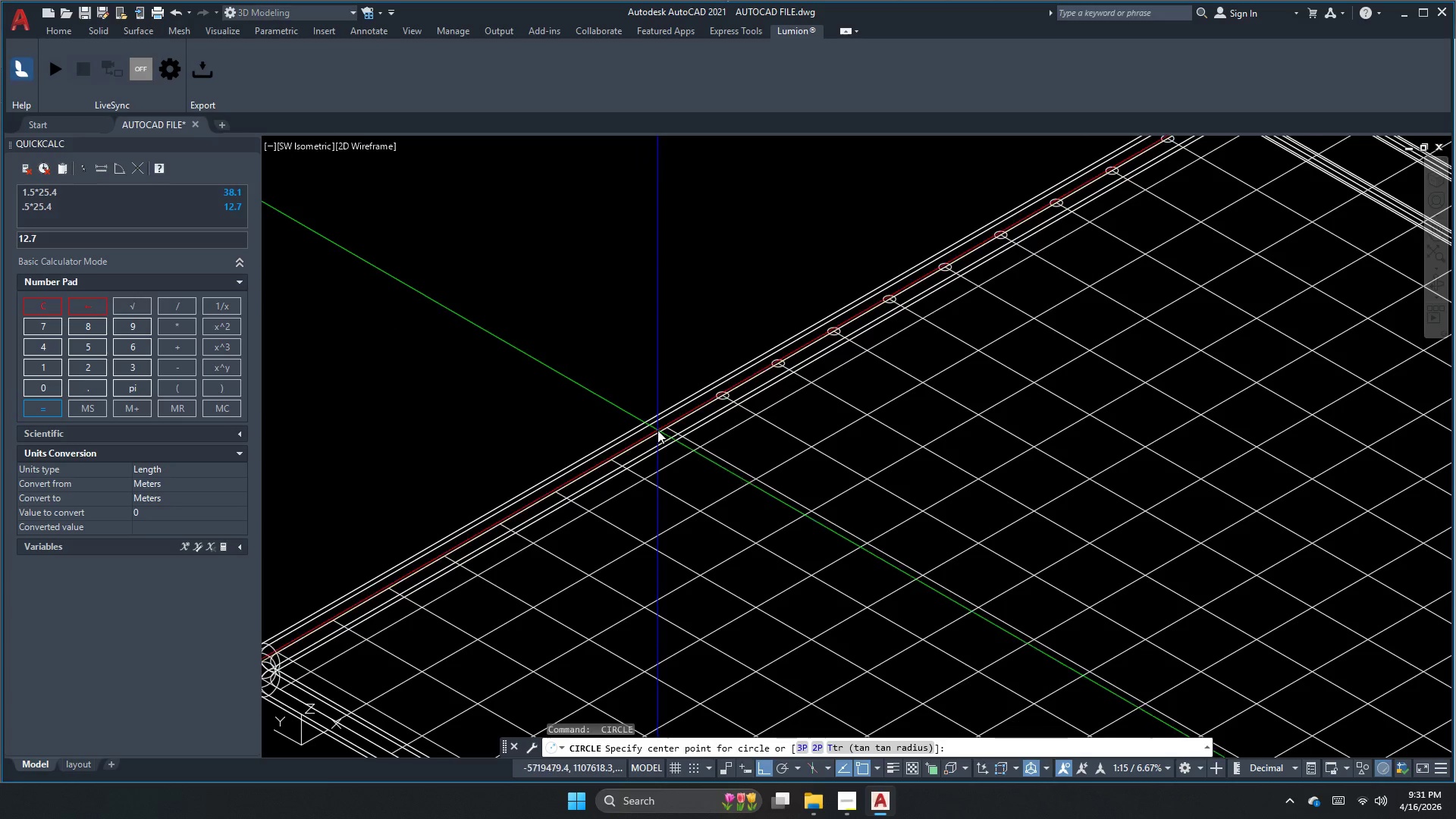 
left_click([658, 428])
 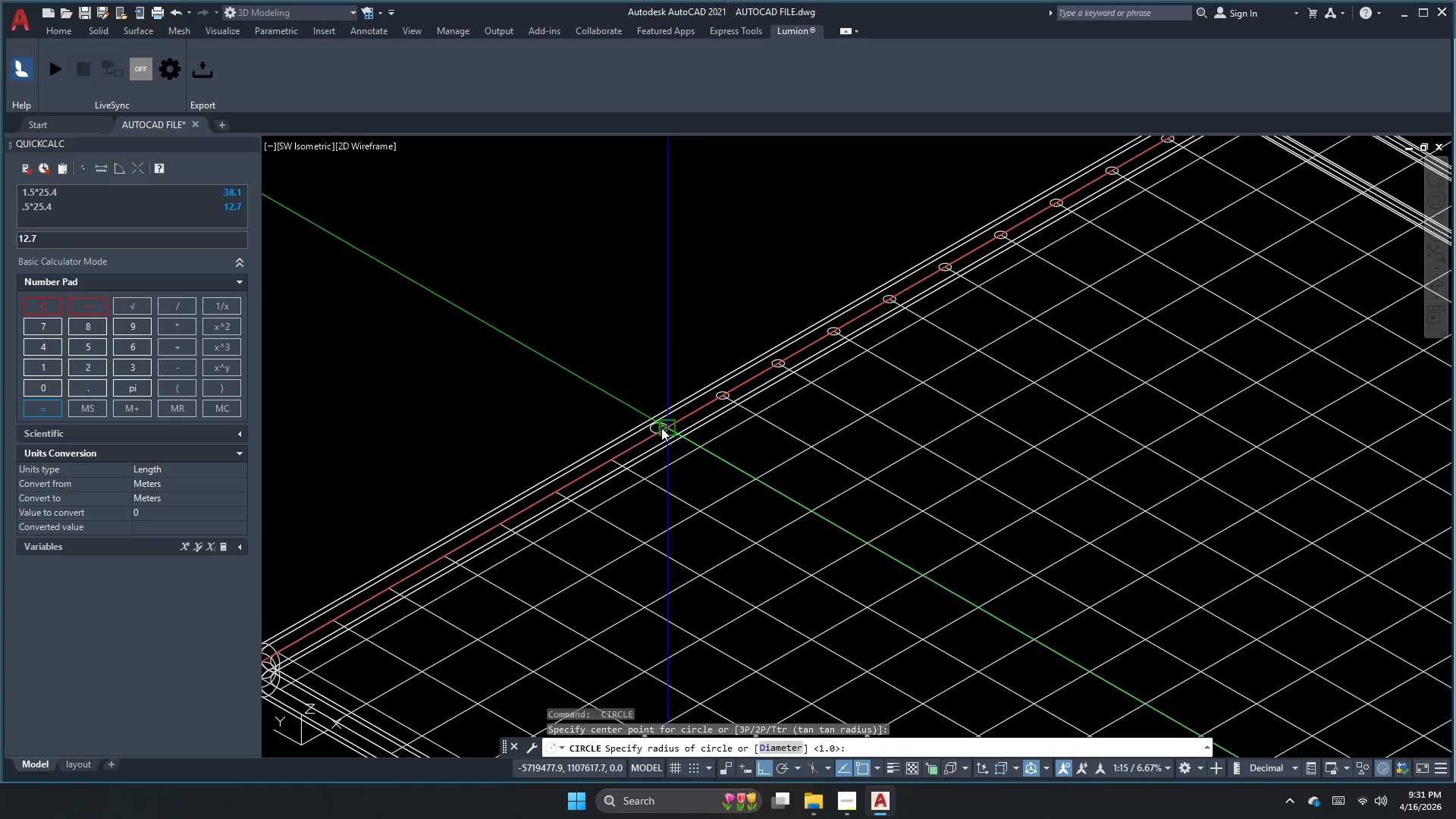 
key(Escape)
 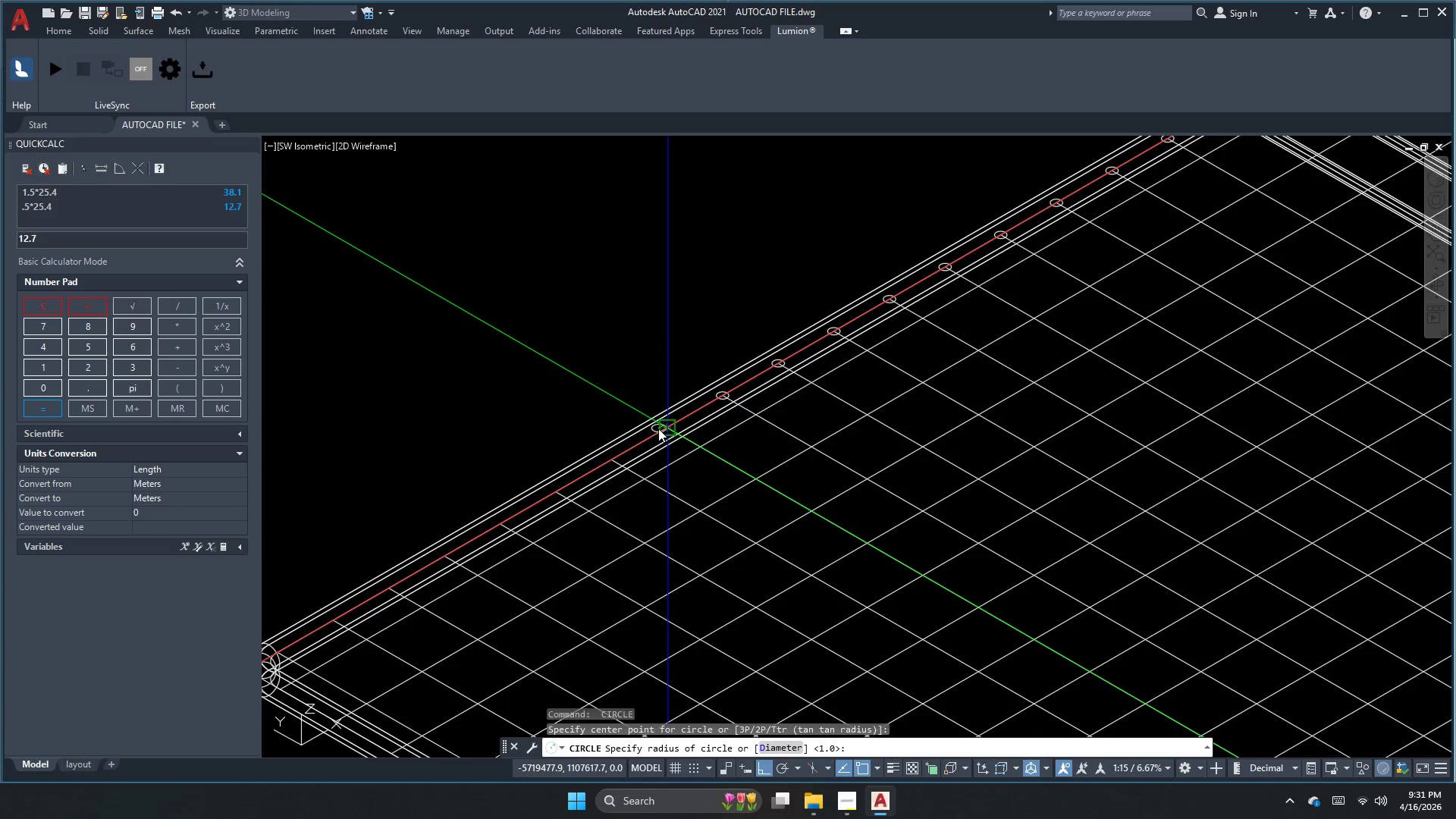 
key(Backquote)
 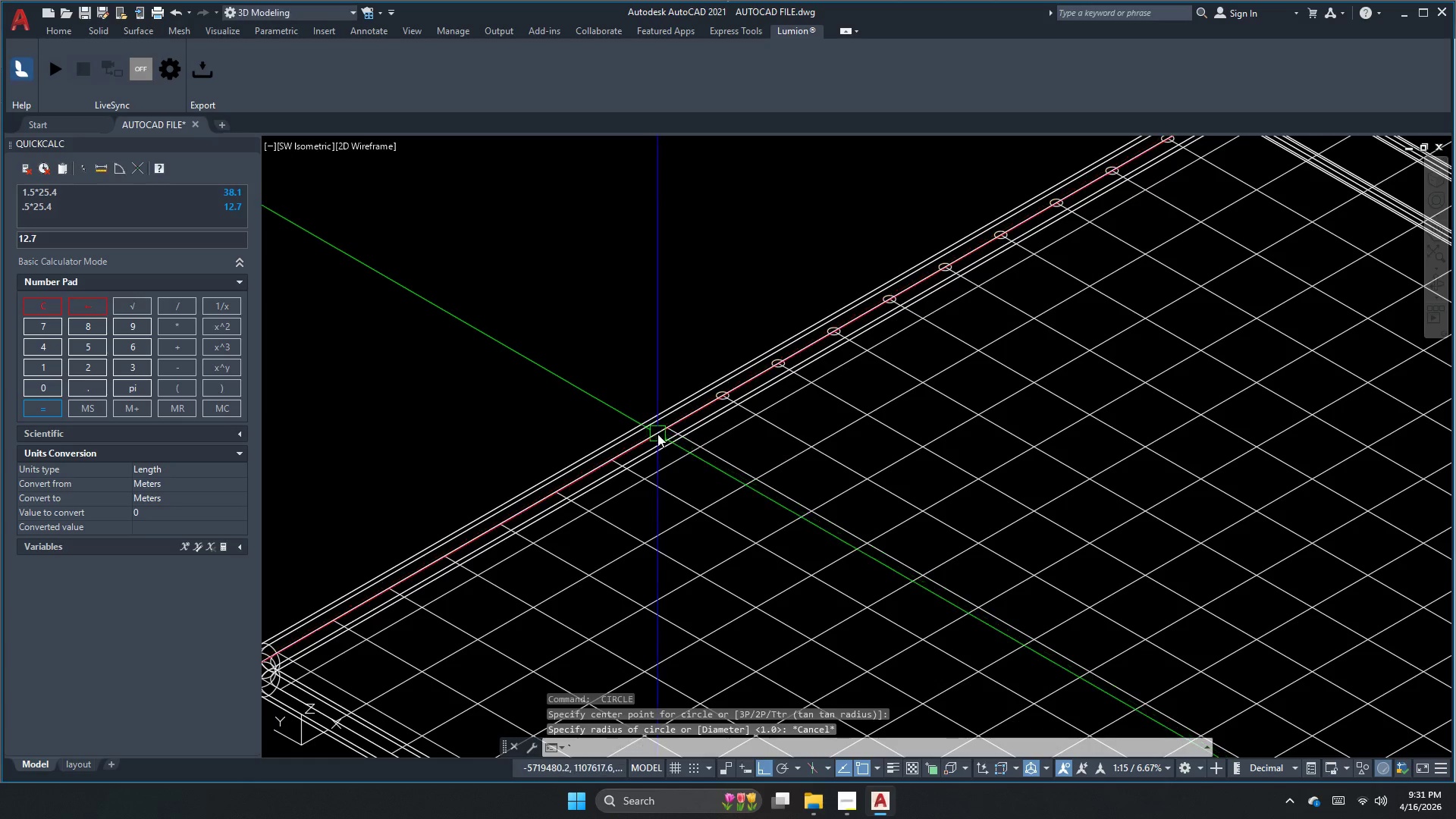 
key(Space)
 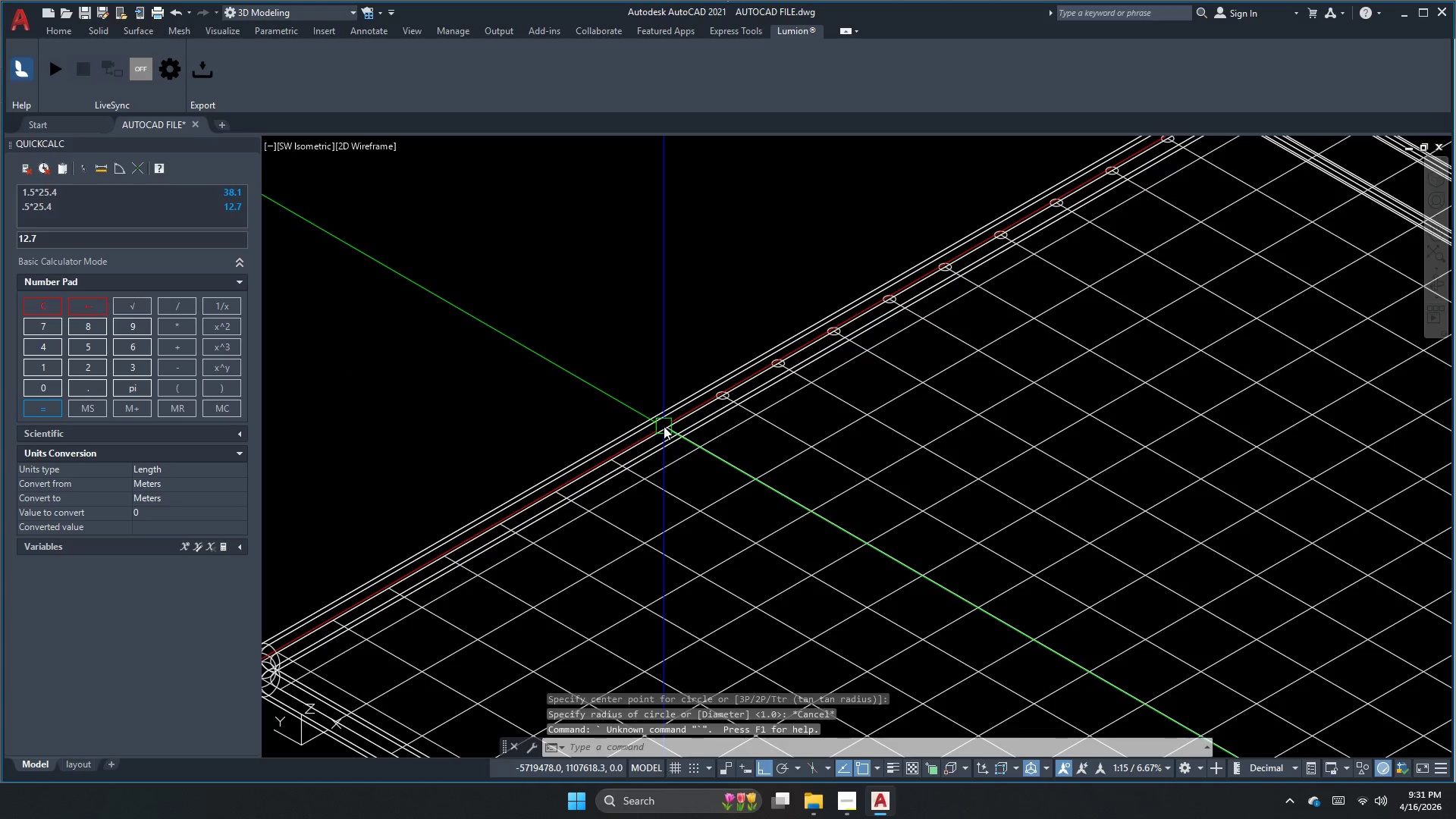 
key(Escape)
 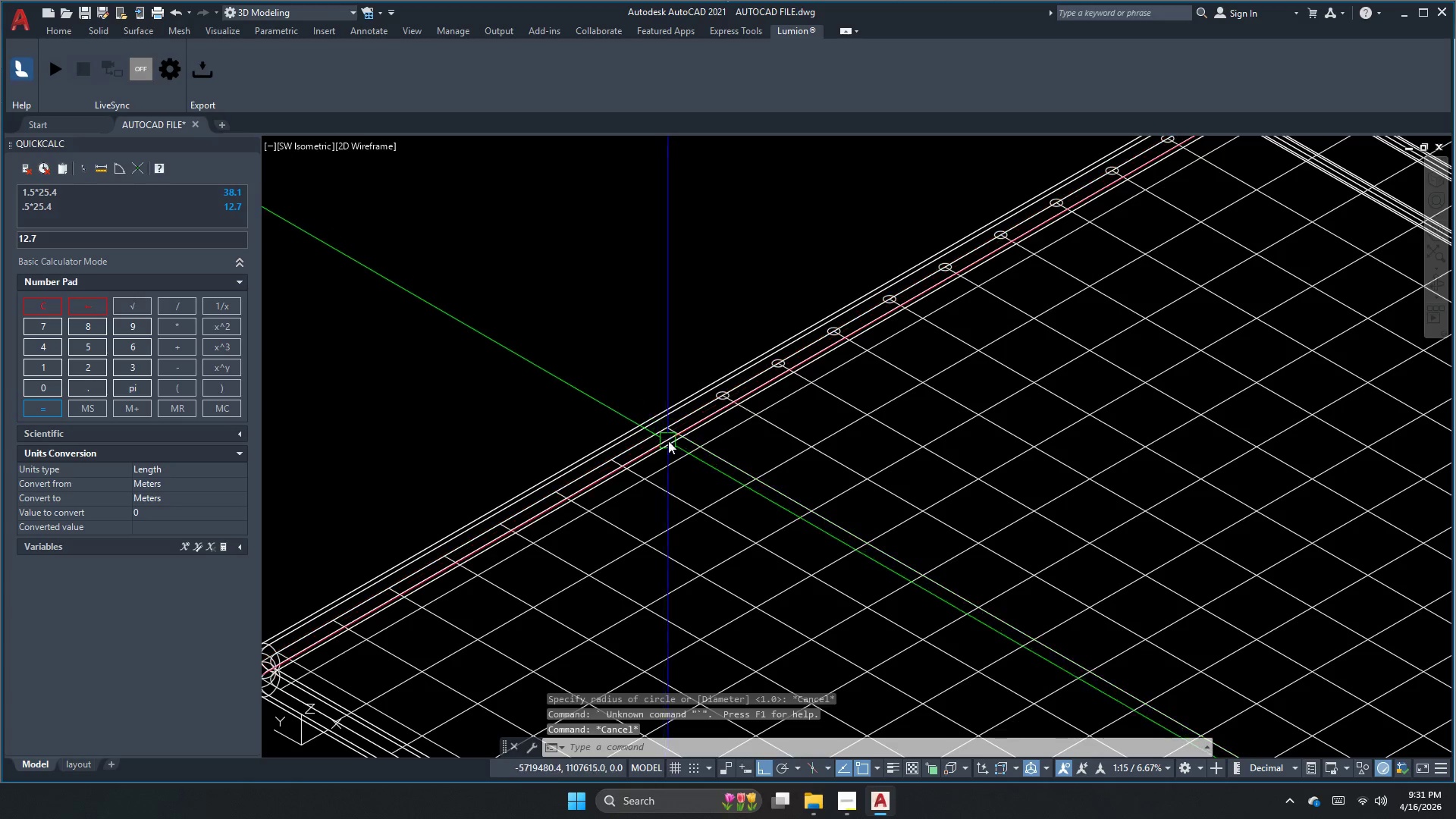 
key(Space)
 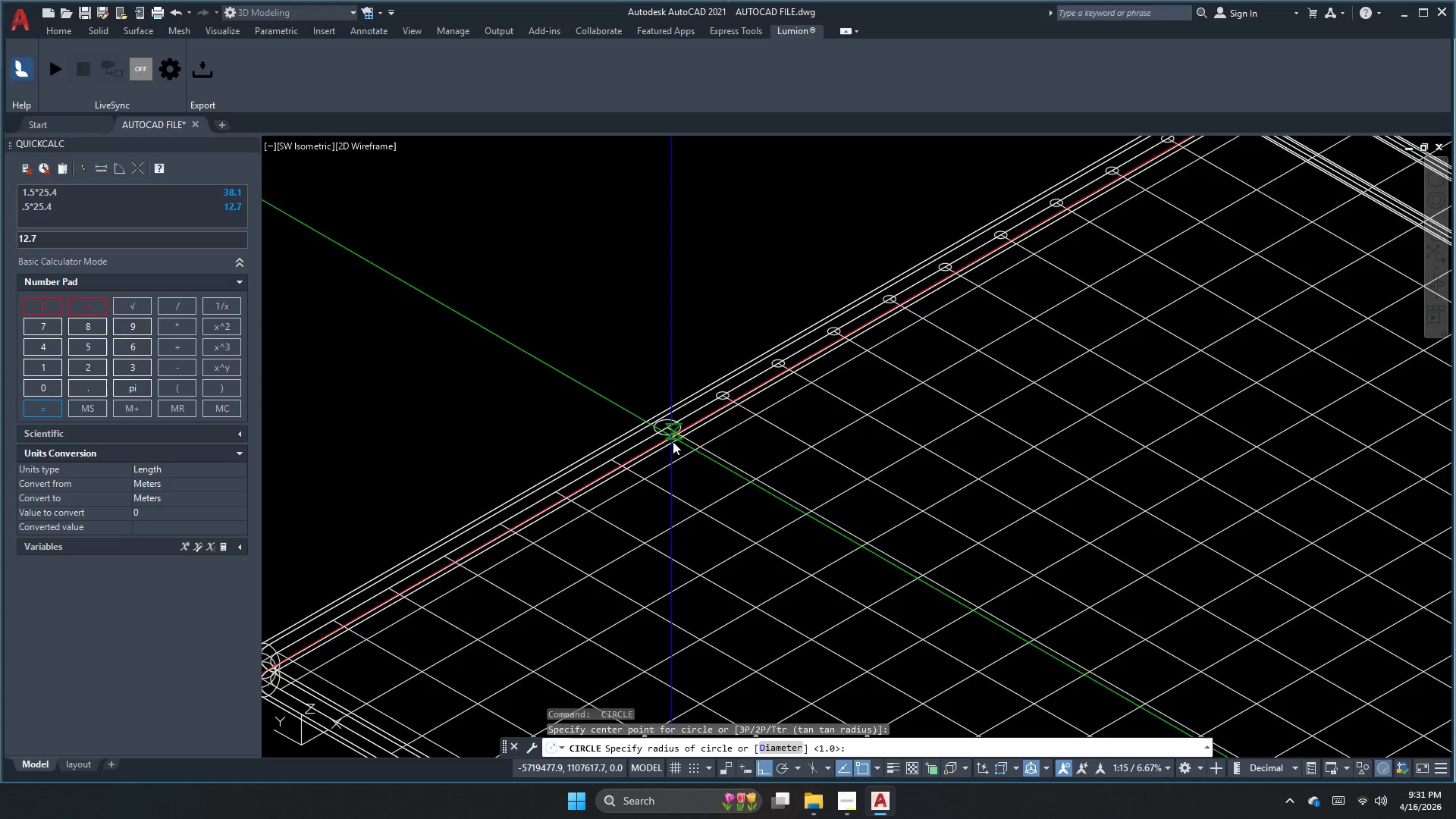 
key(Space)
 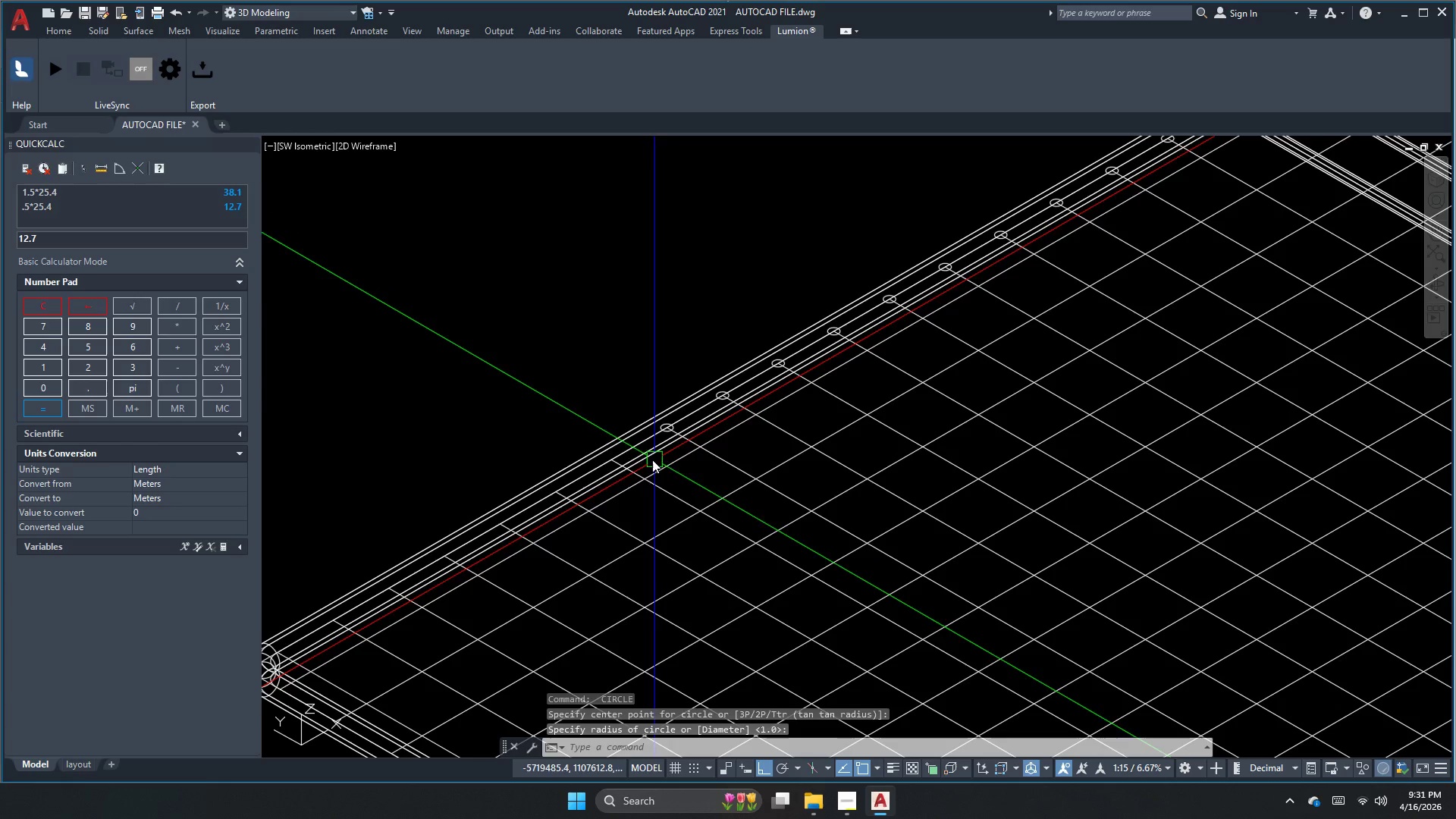 
key(Space)
 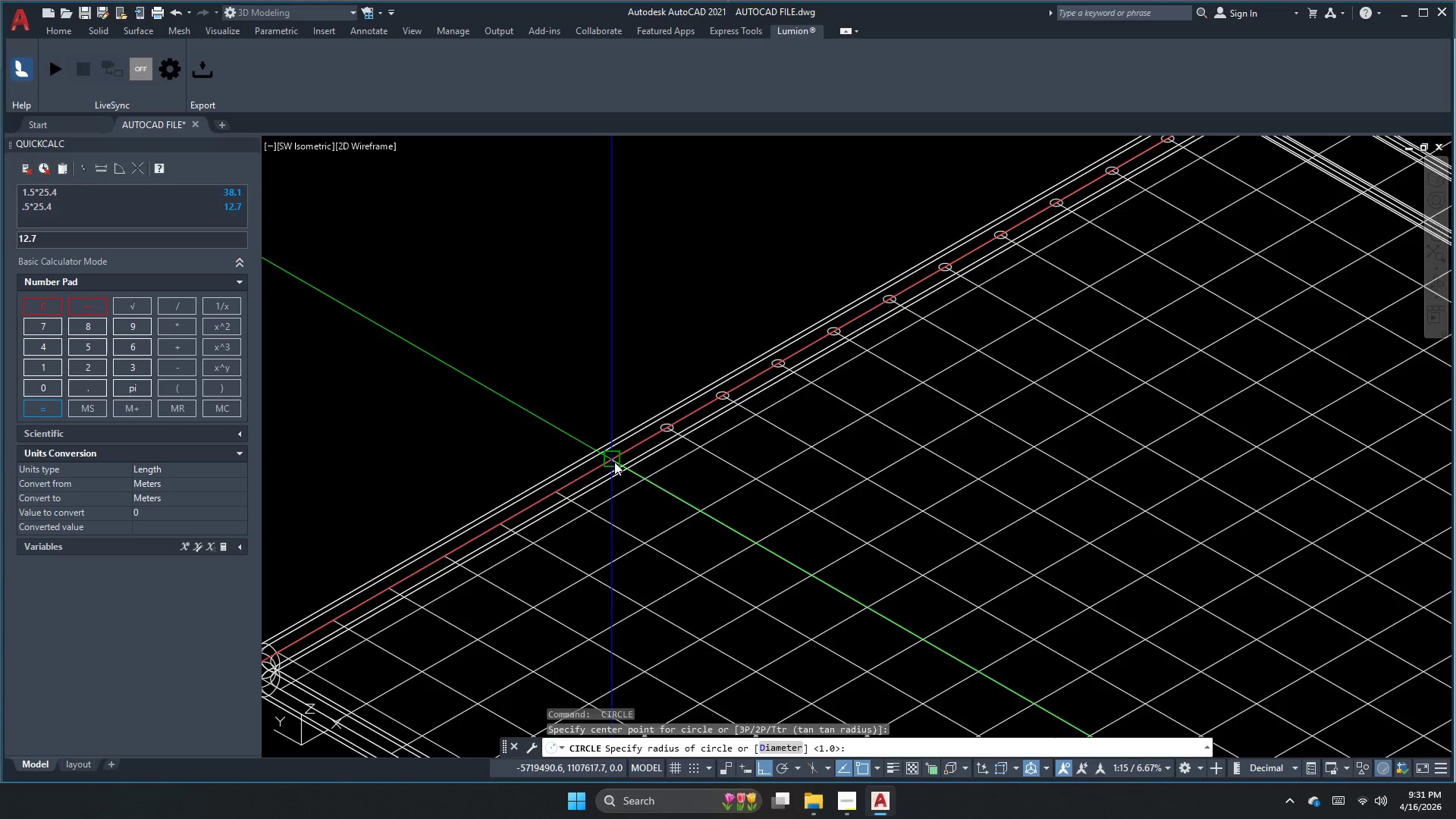 
key(Space)
 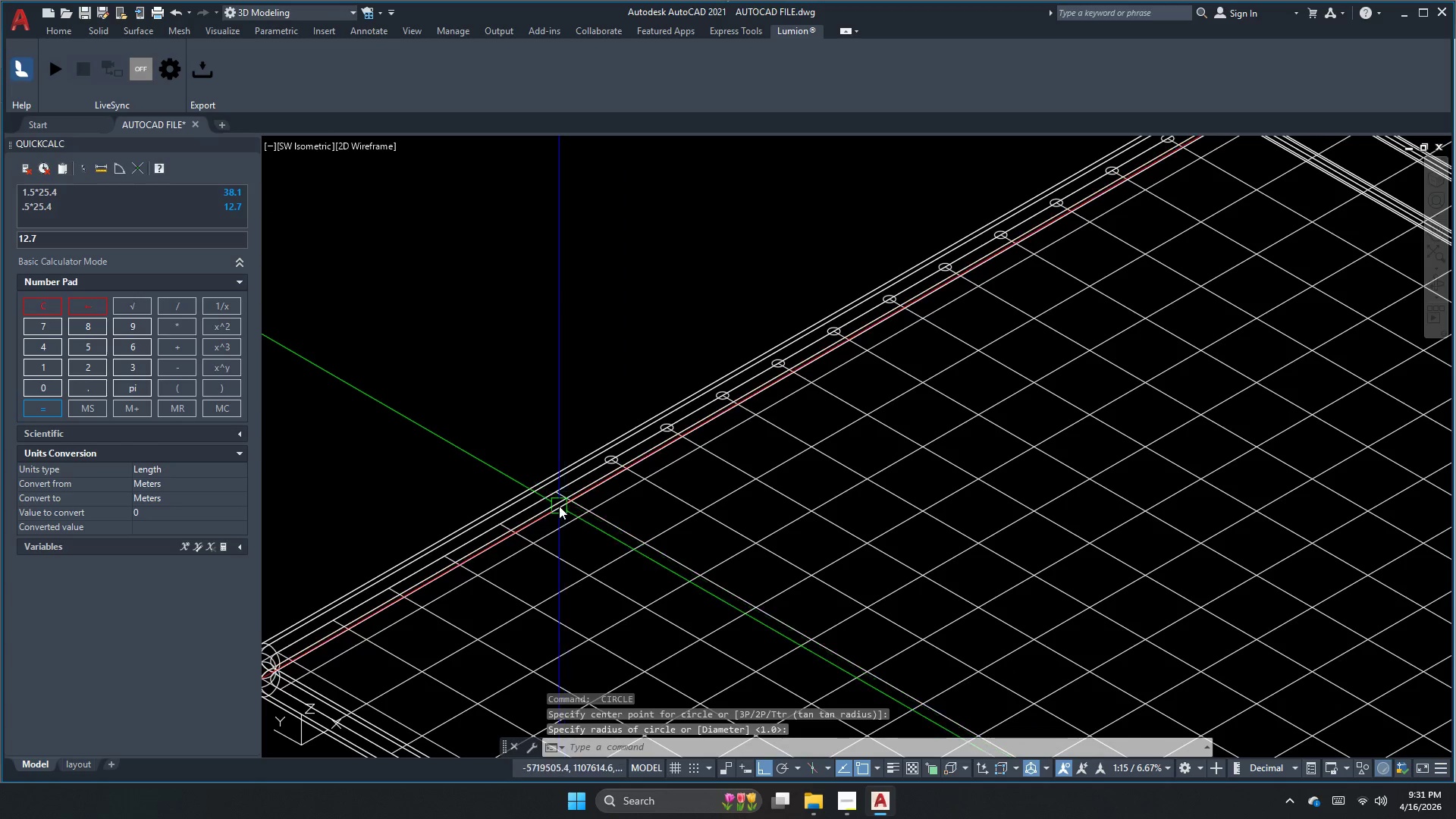 
key(Space)
 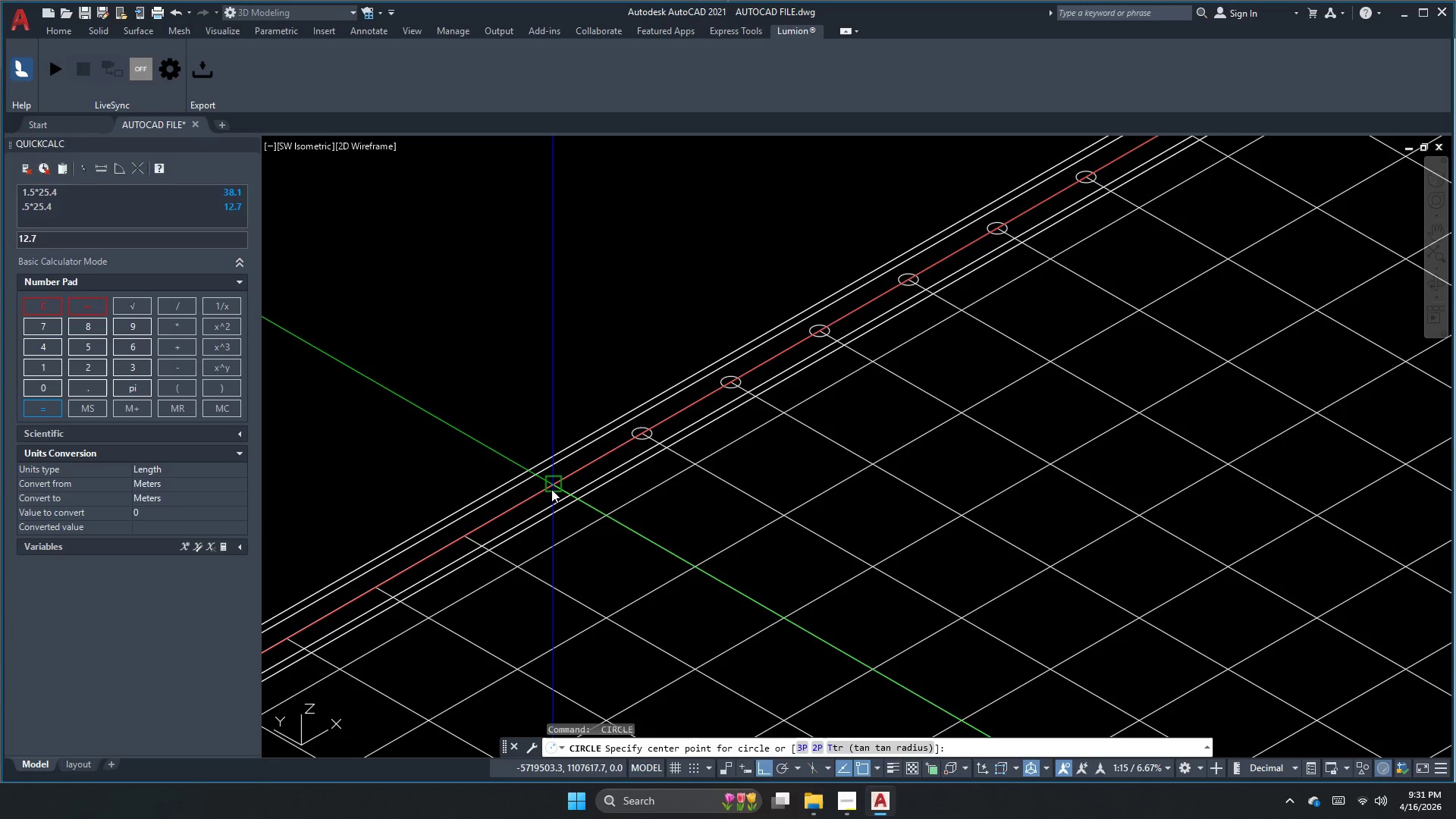 
scroll: coordinate [559, 506], scroll_direction: up, amount: 1.0
 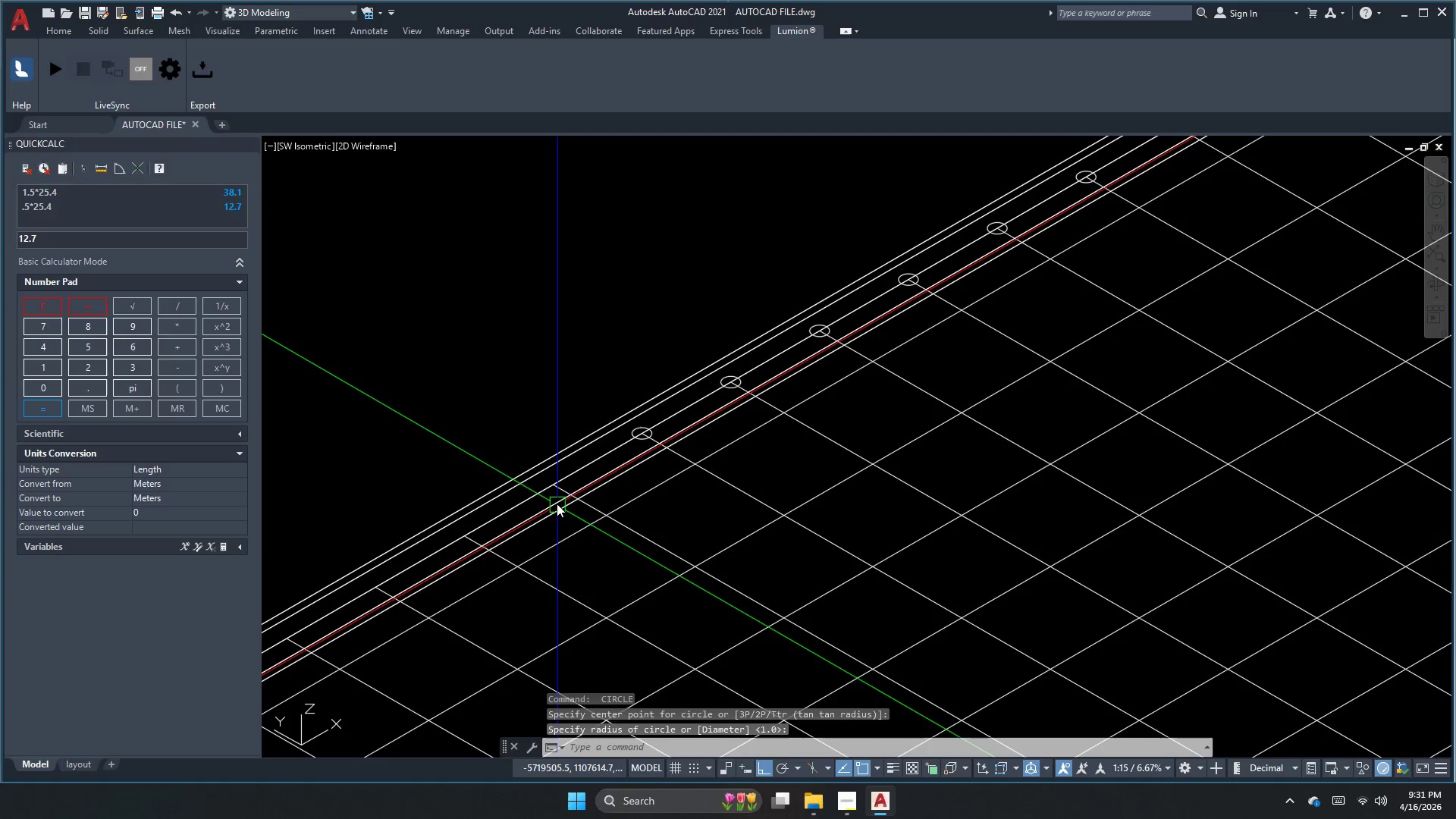 
left_click_drag(start_coordinate=[553, 488], to_coordinate=[557, 493])
 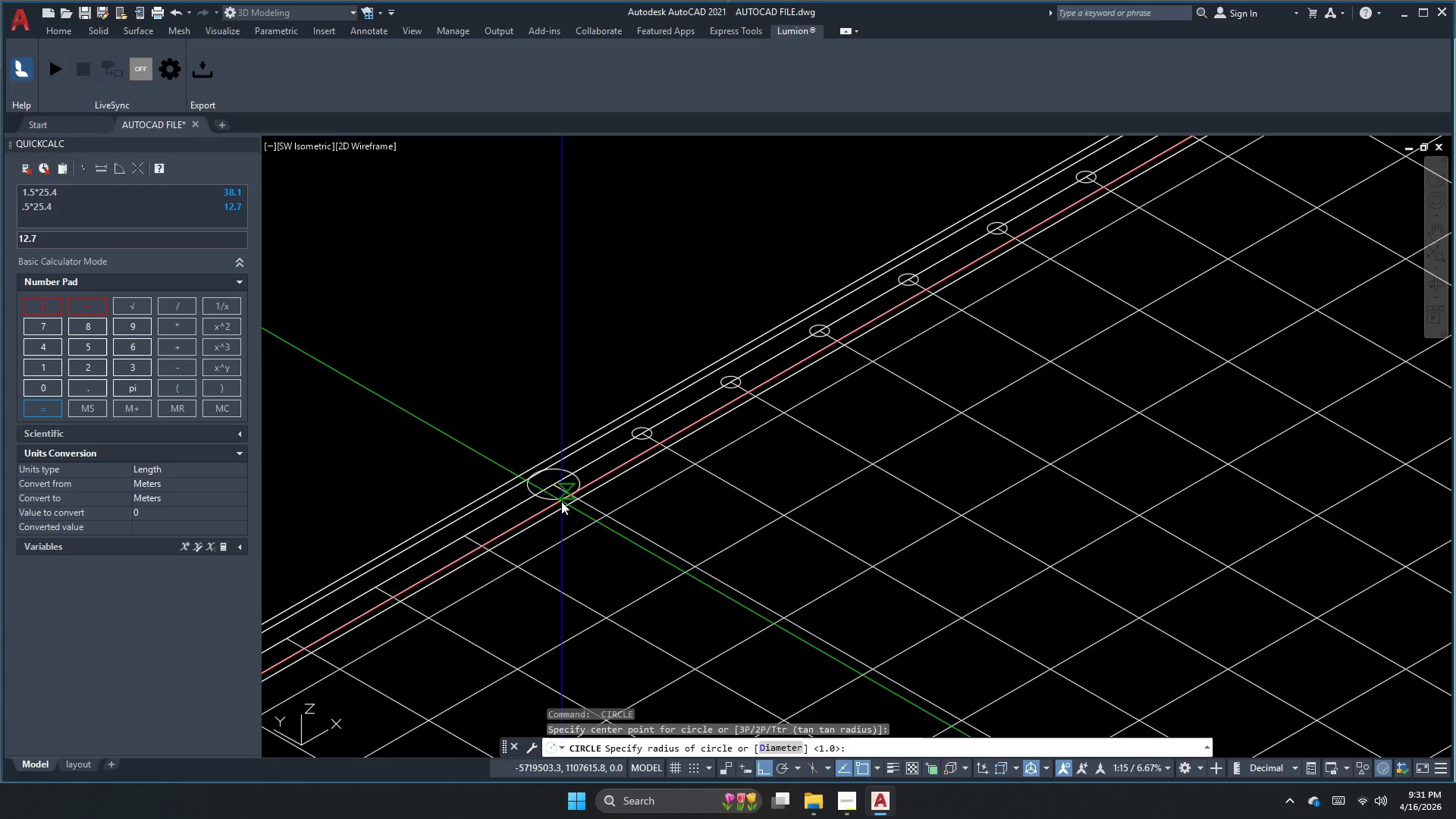 
key(Space)
 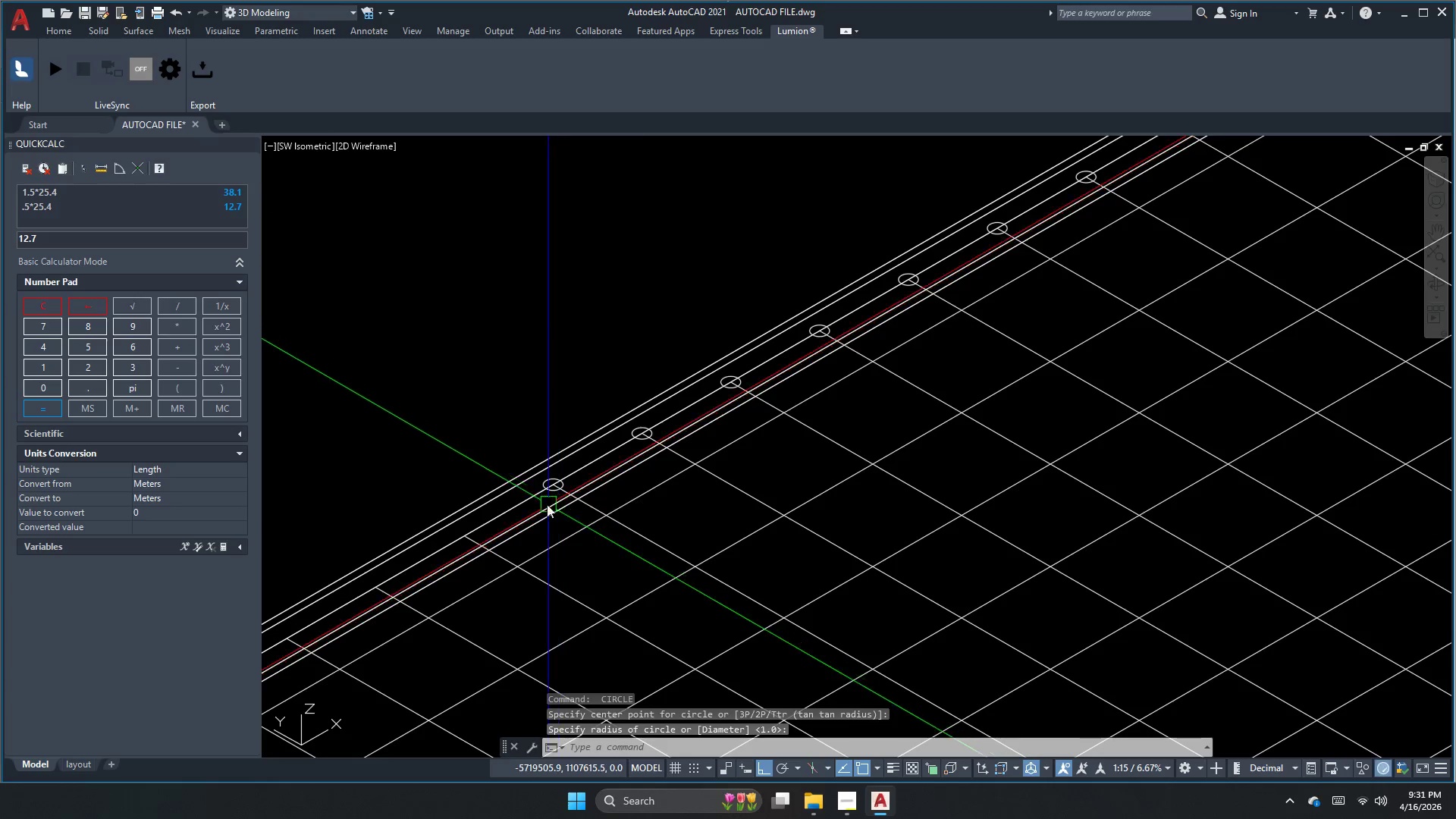 
key(Space)
 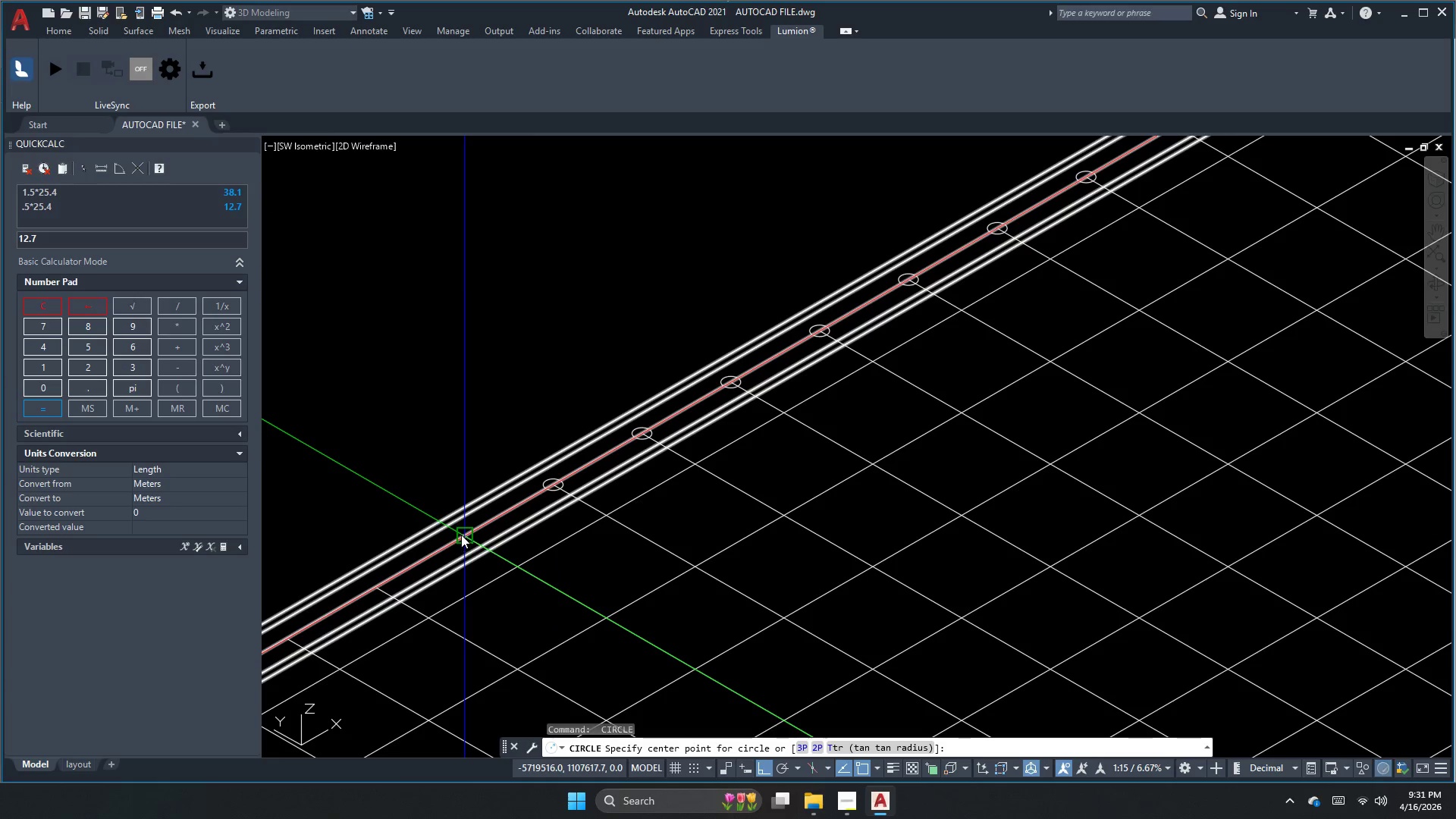 
left_click([460, 535])
 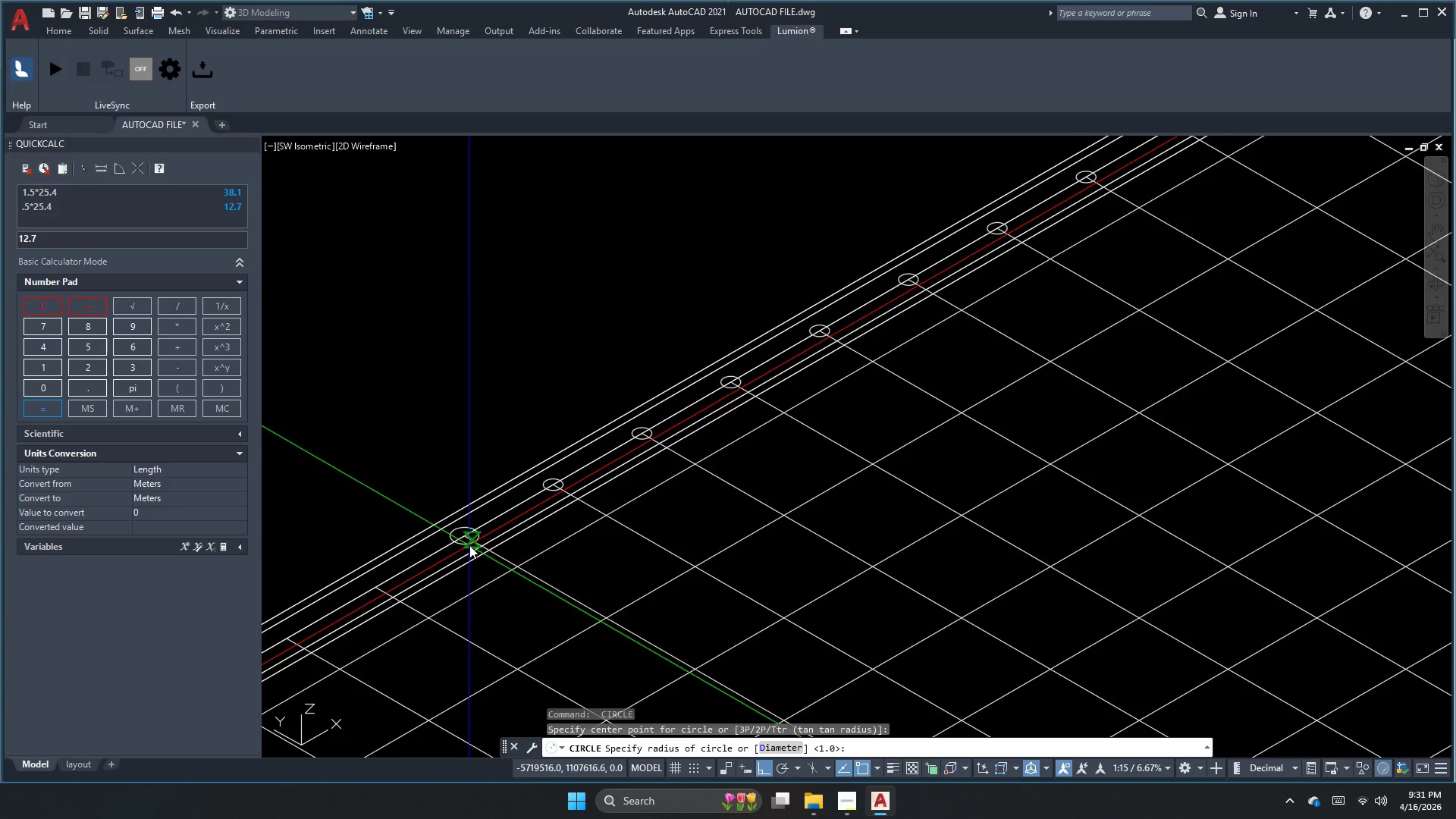 
key(Space)
 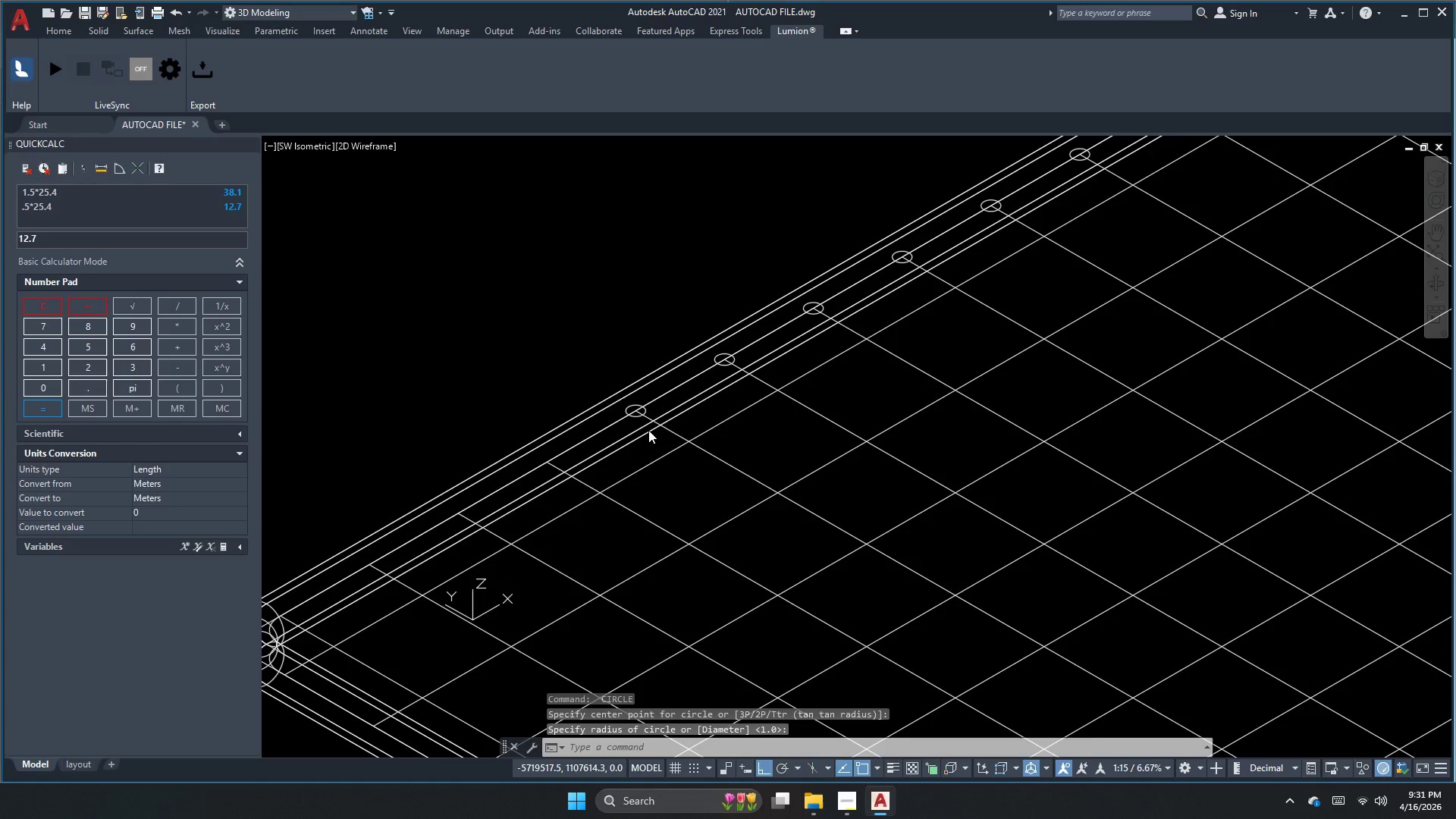 
key(Space)
 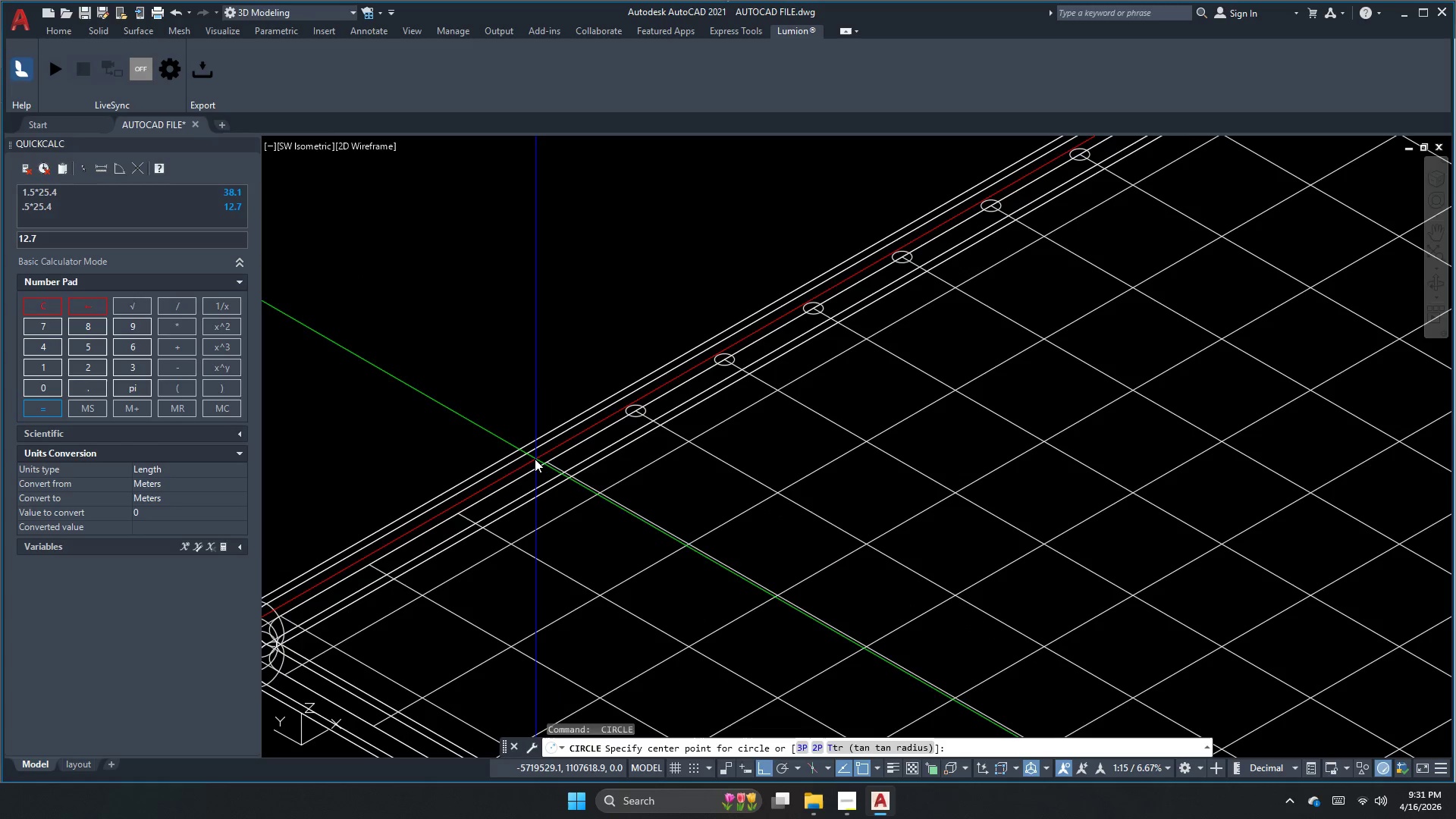 
left_click([535, 457])
 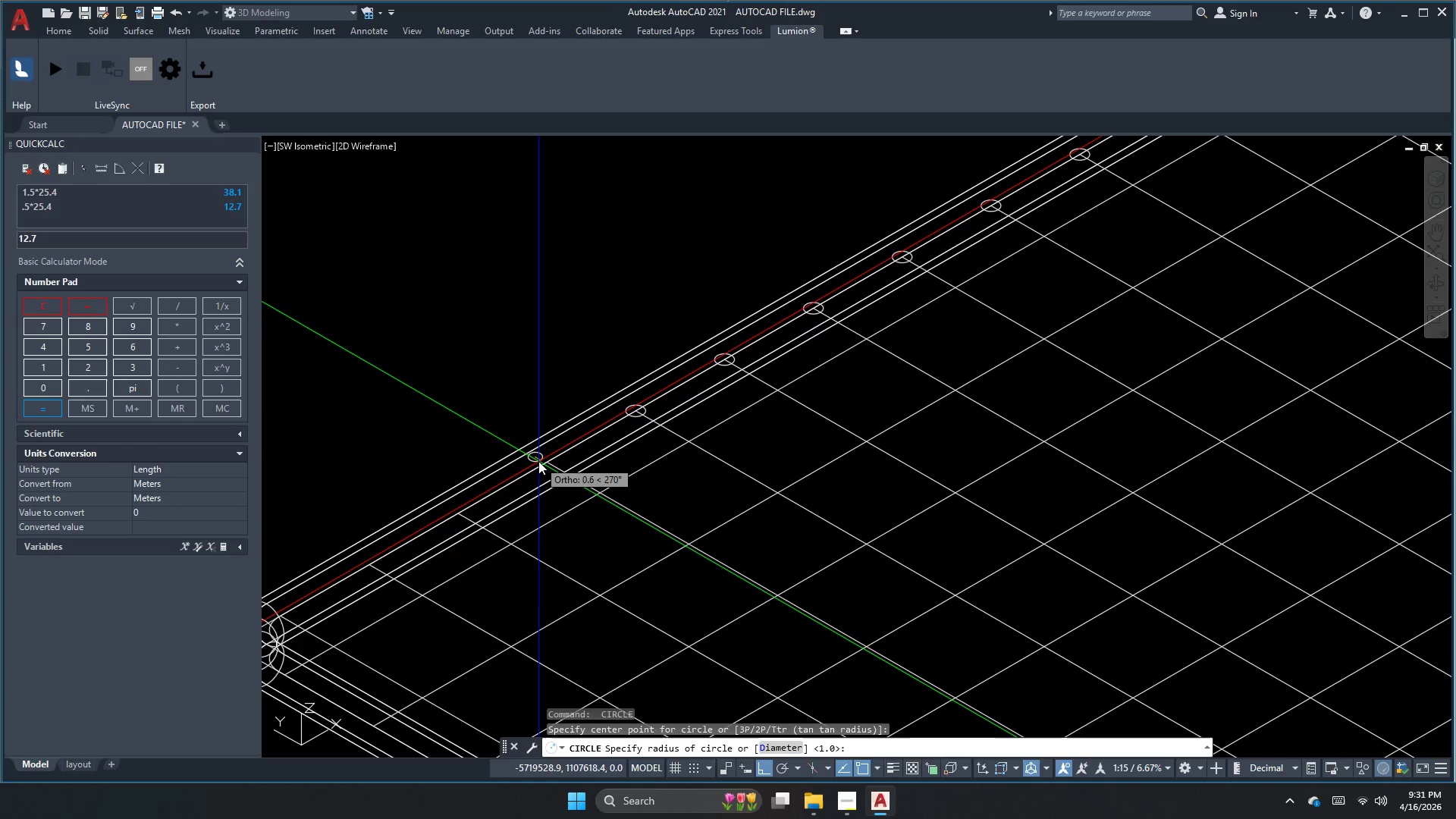 
key(Escape)
 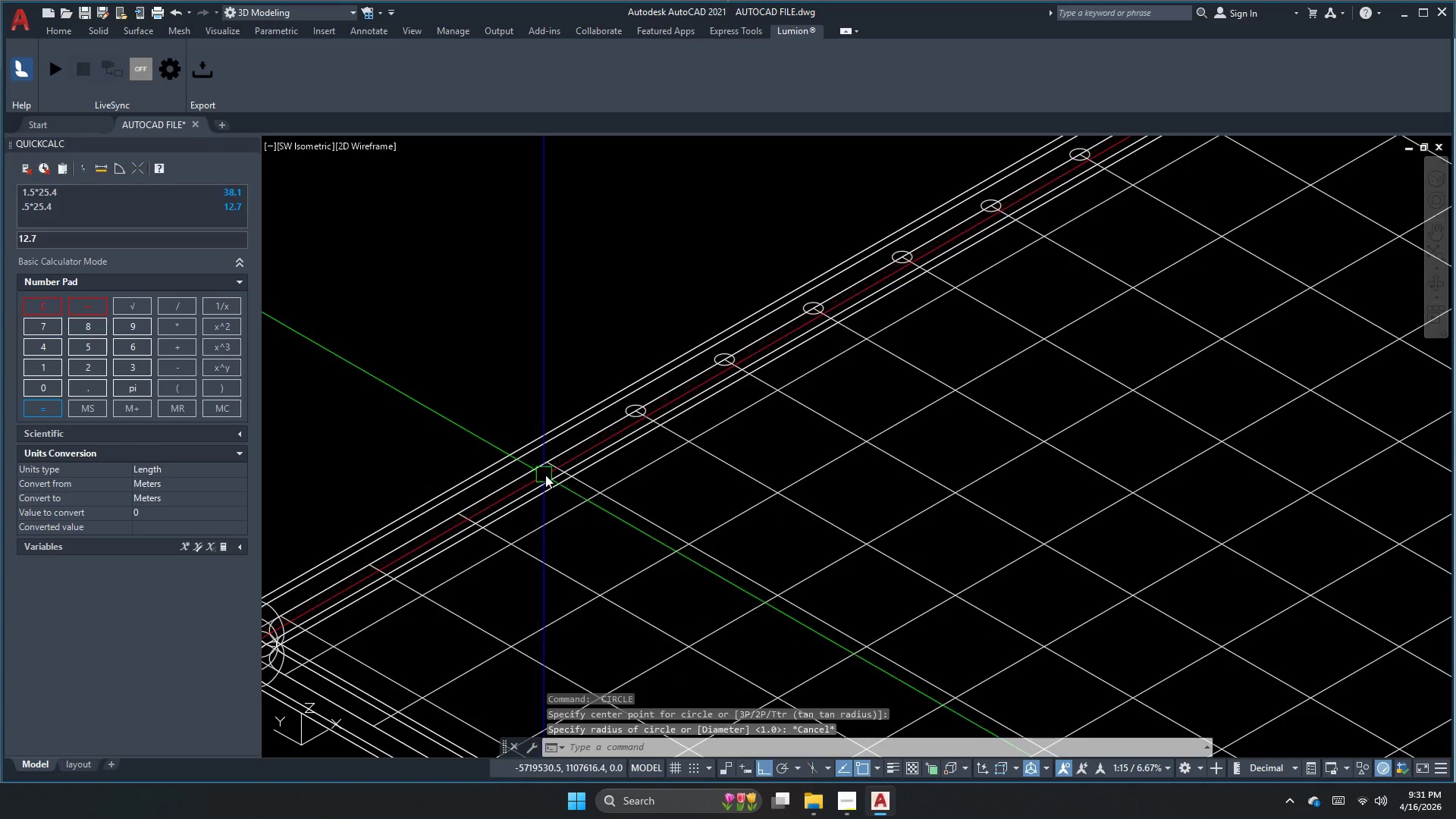 
key(Space)
 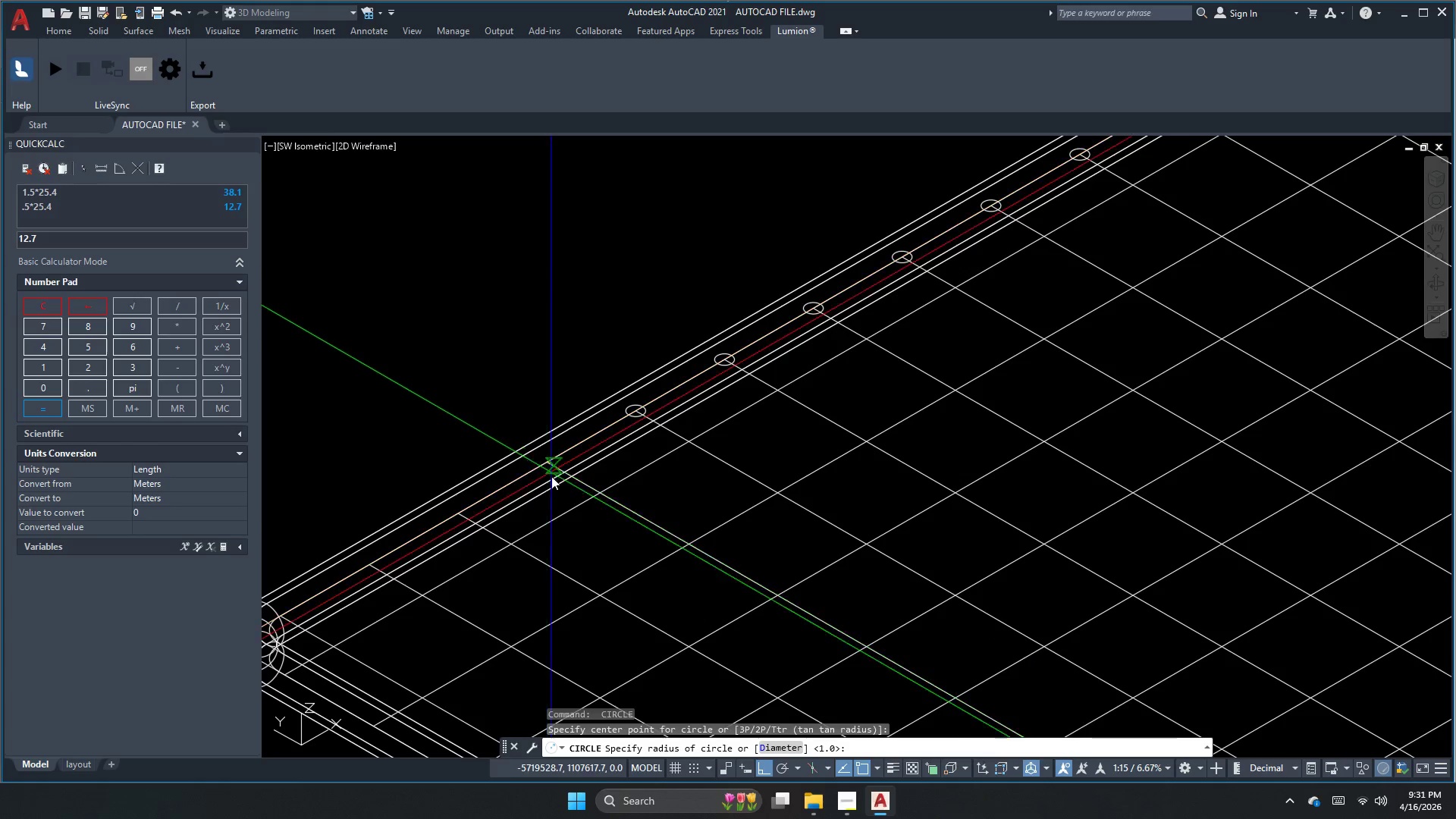 
key(Space)
 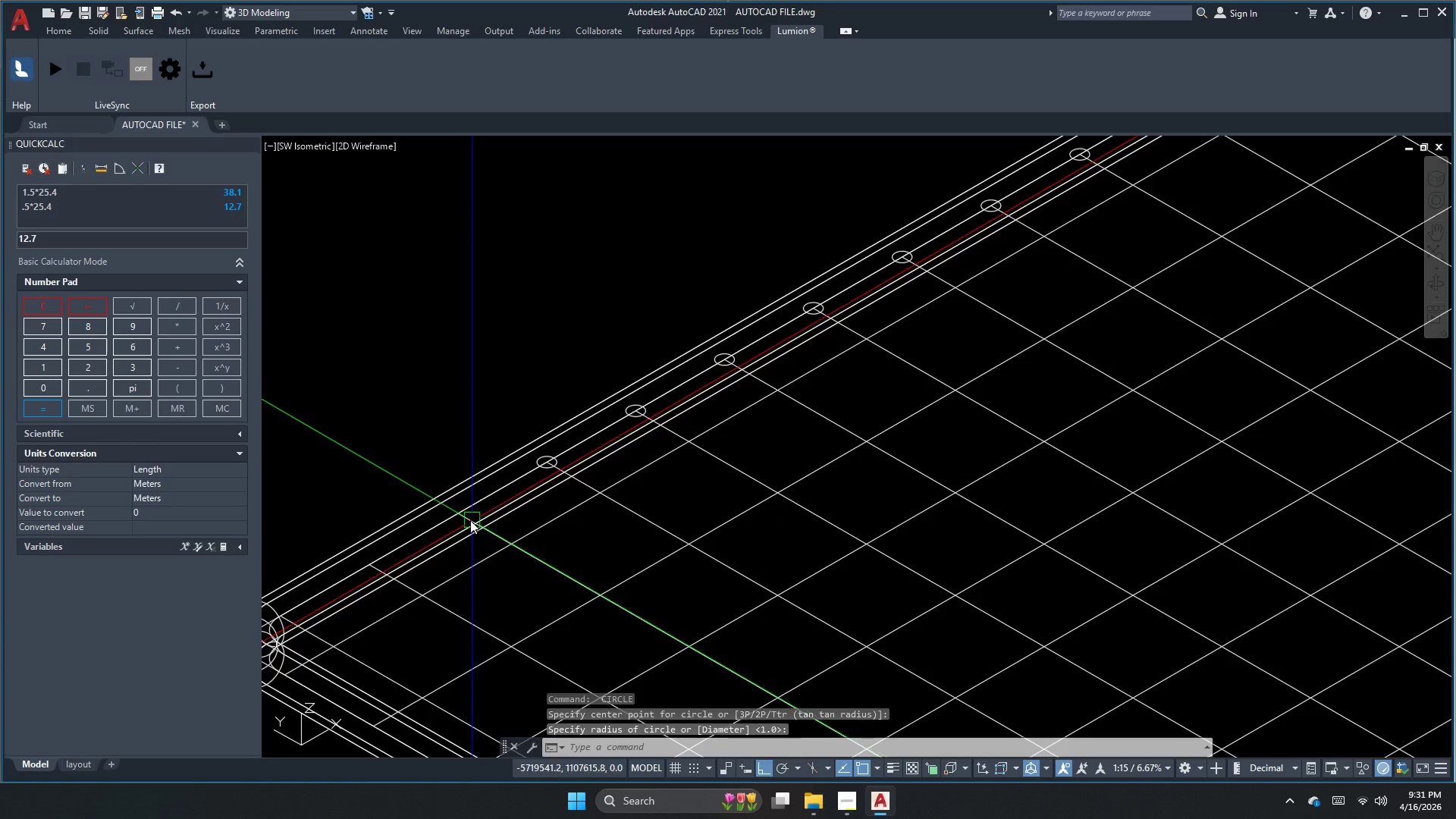 
key(Space)
 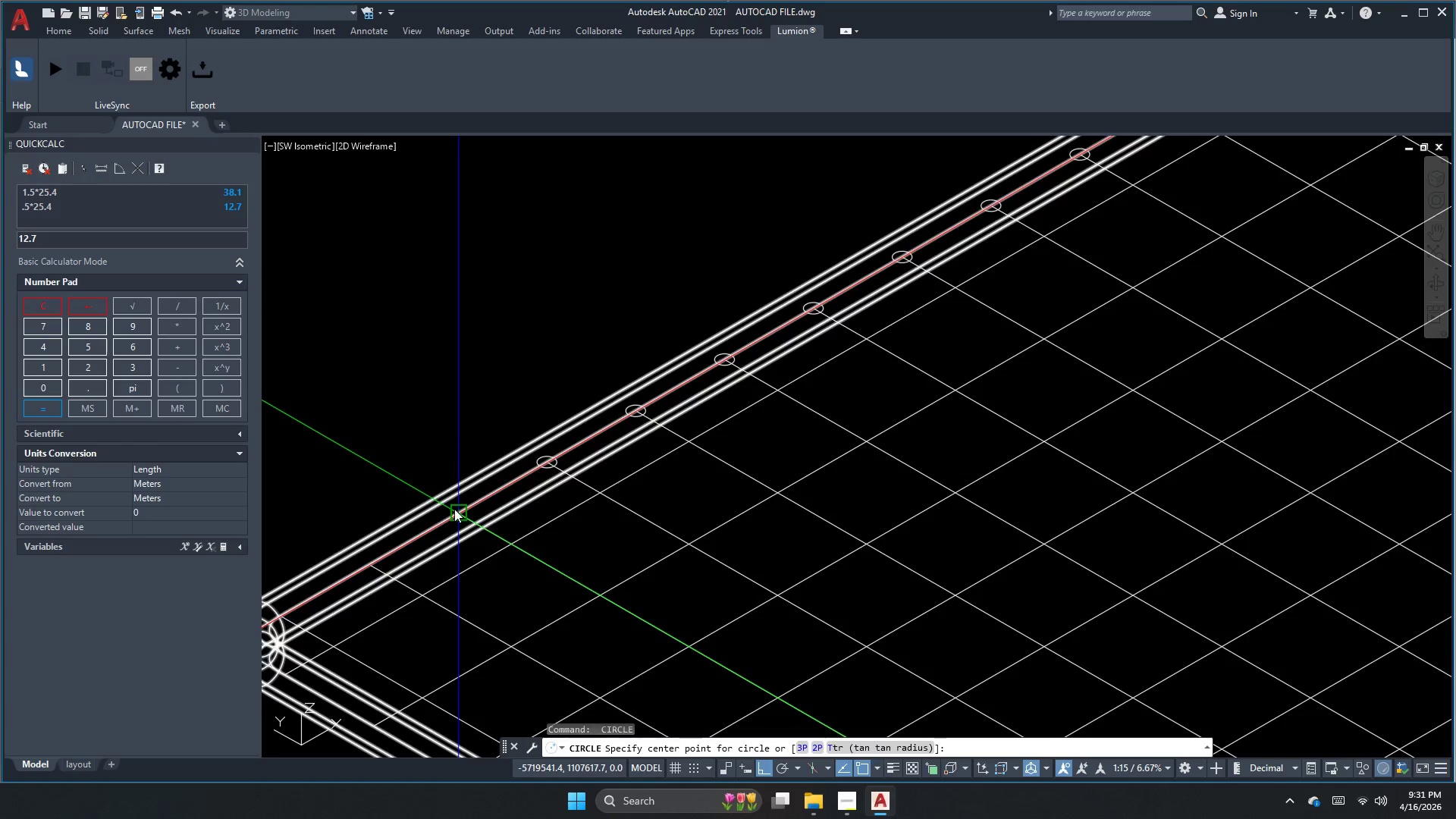 
left_click_drag(start_coordinate=[457, 516], to_coordinate=[460, 522])
 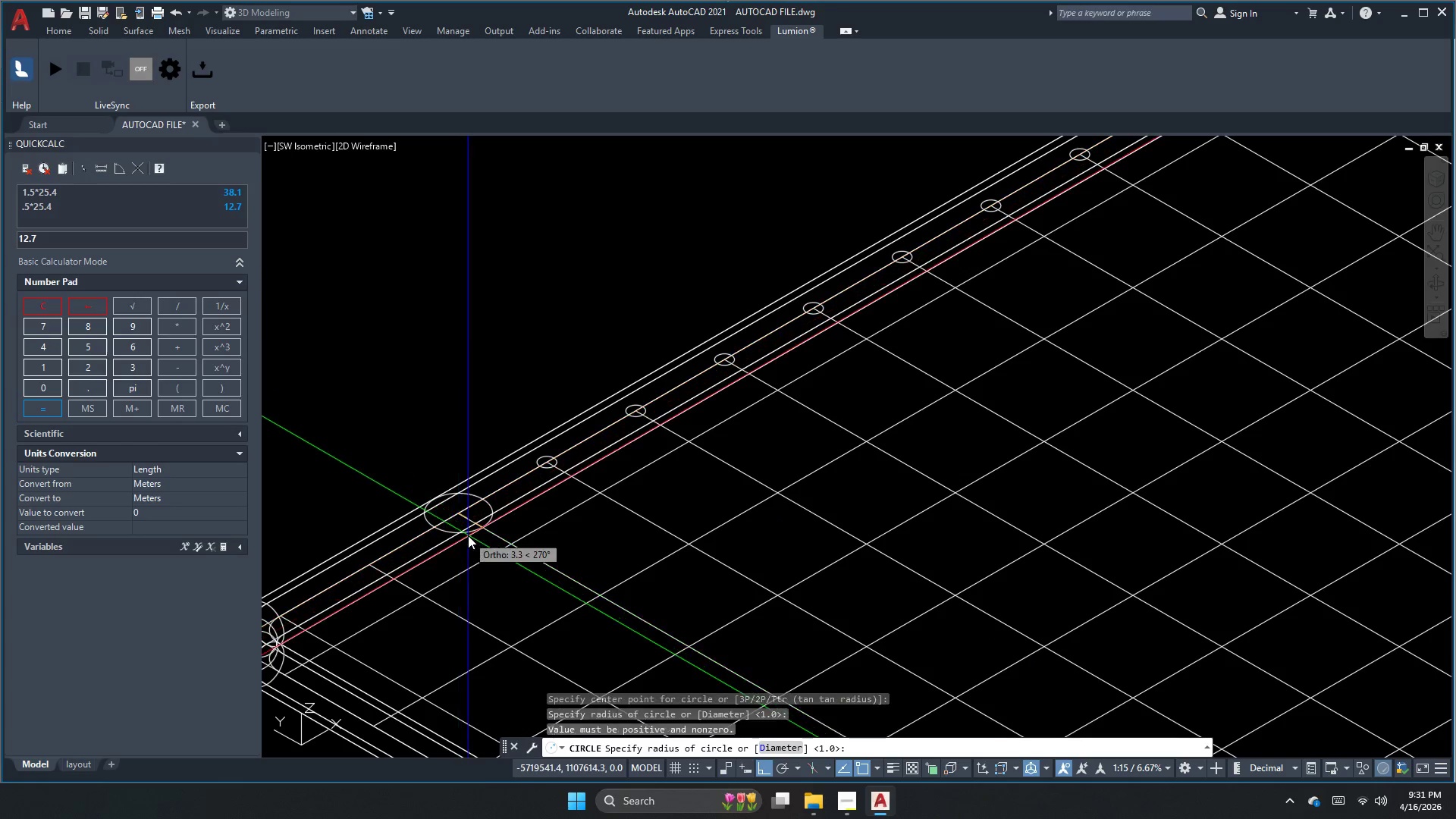 
key(Space)
 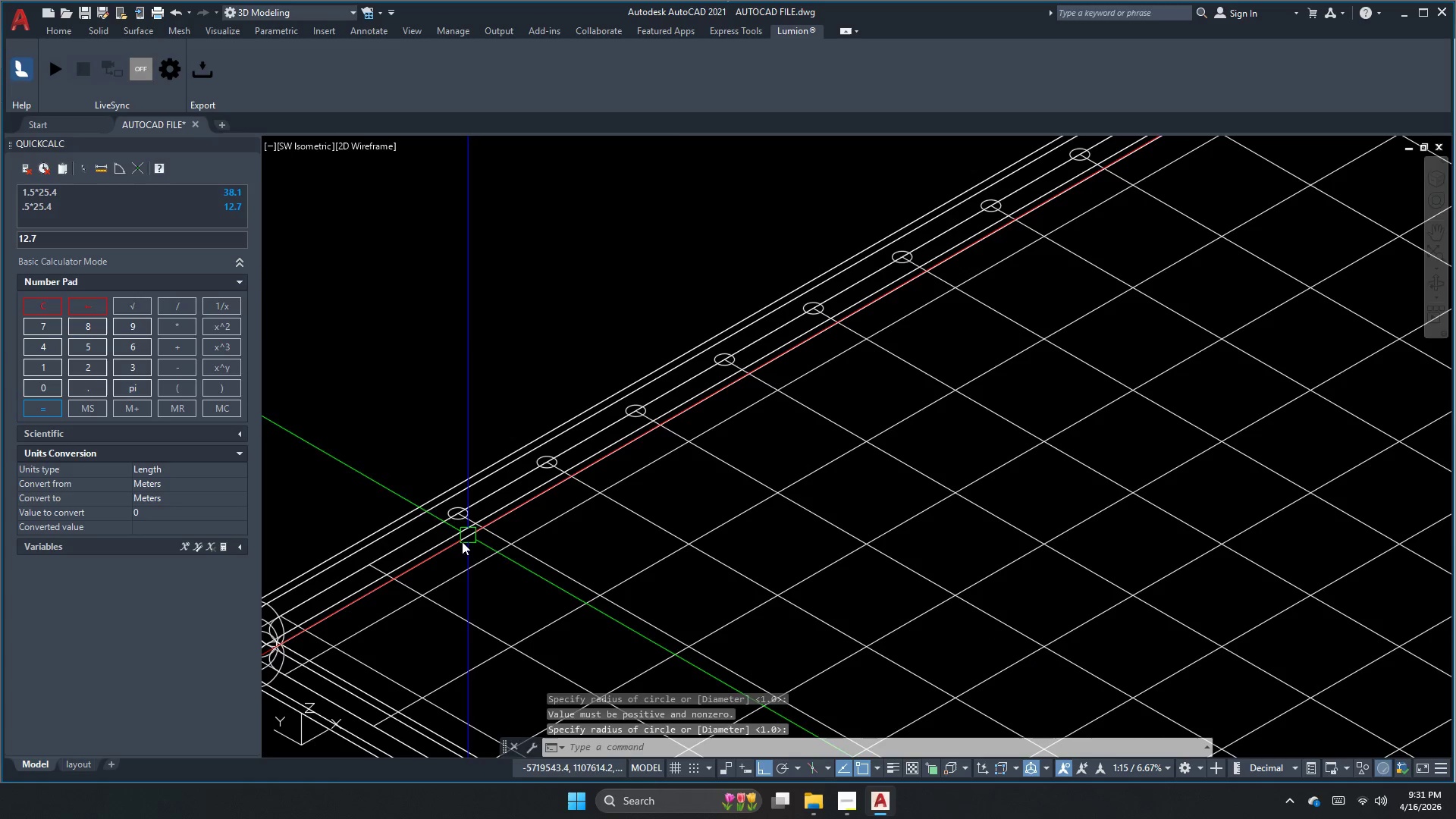 
key(Escape)
 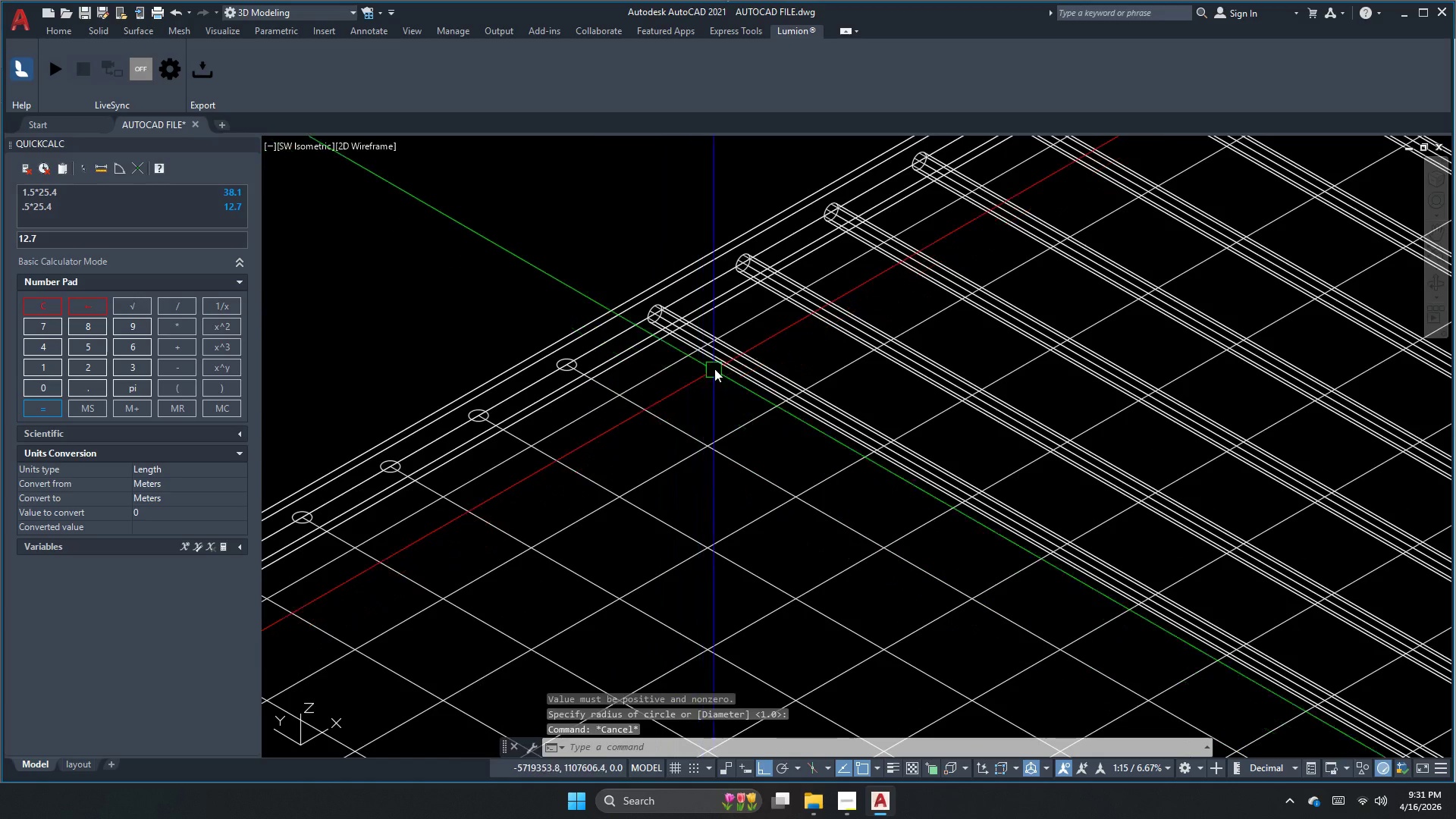 
scroll: coordinate [657, 448], scroll_direction: none, amount: 0.0
 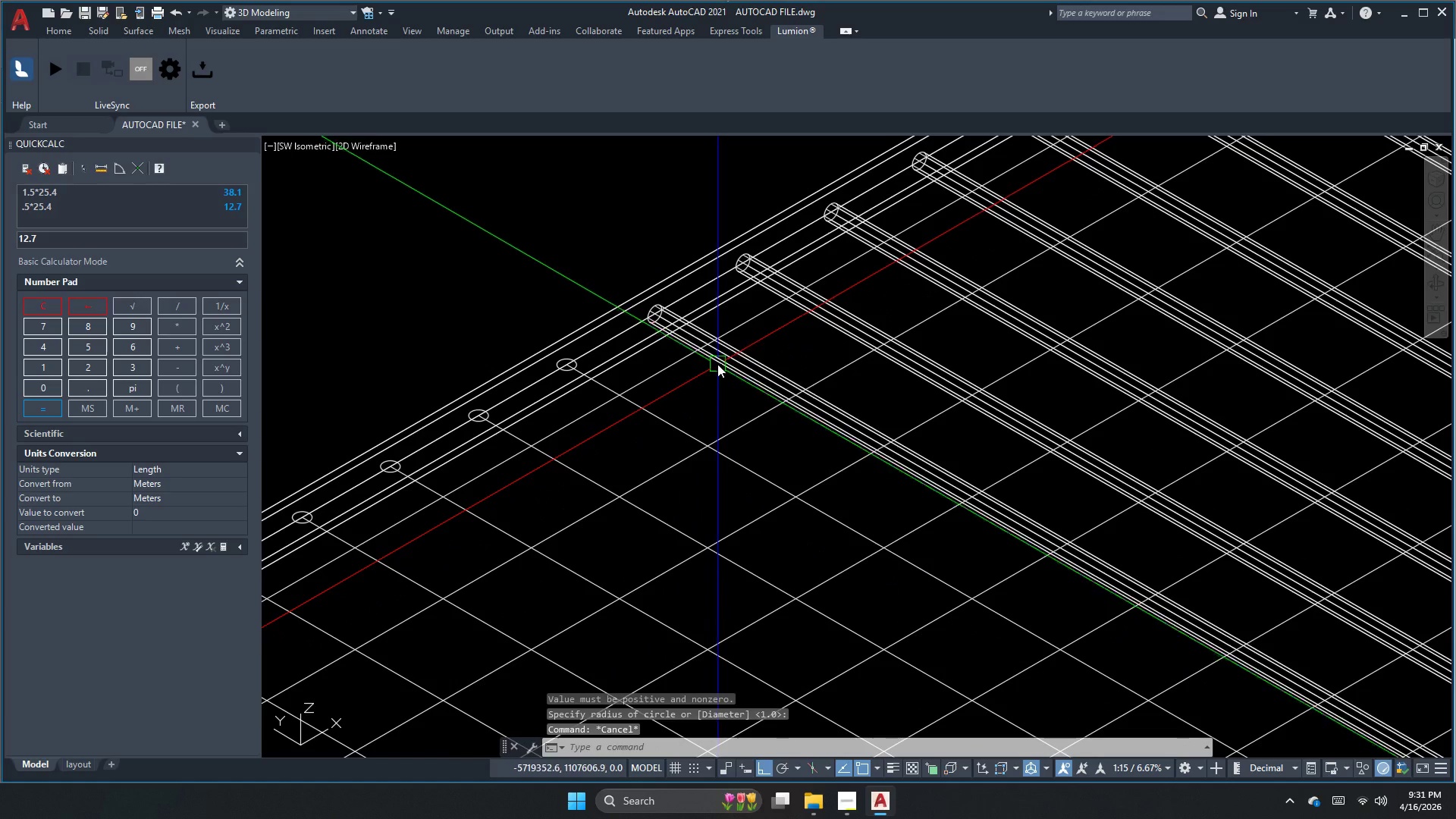 
left_click([717, 364])
 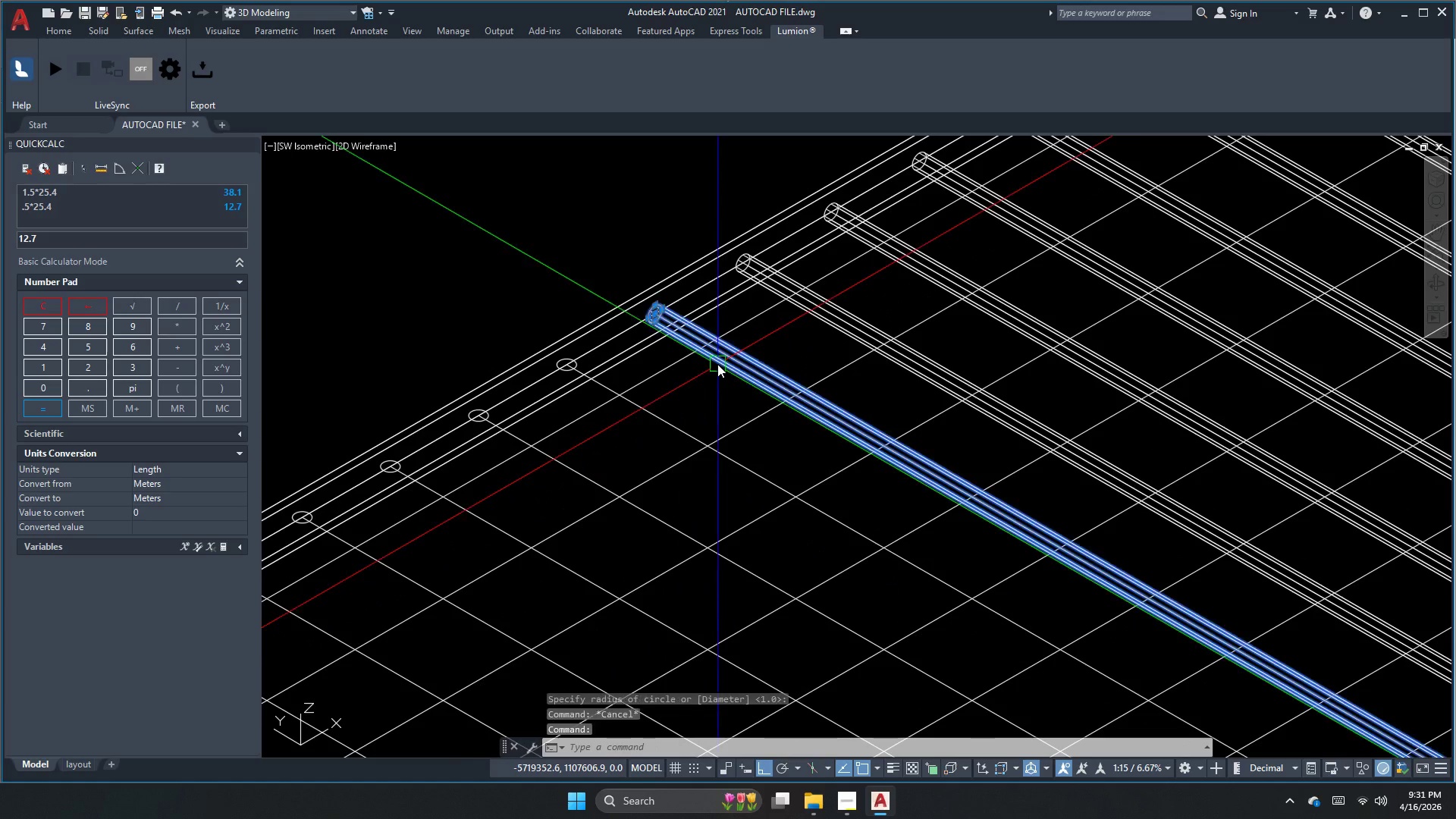 
key(E)
 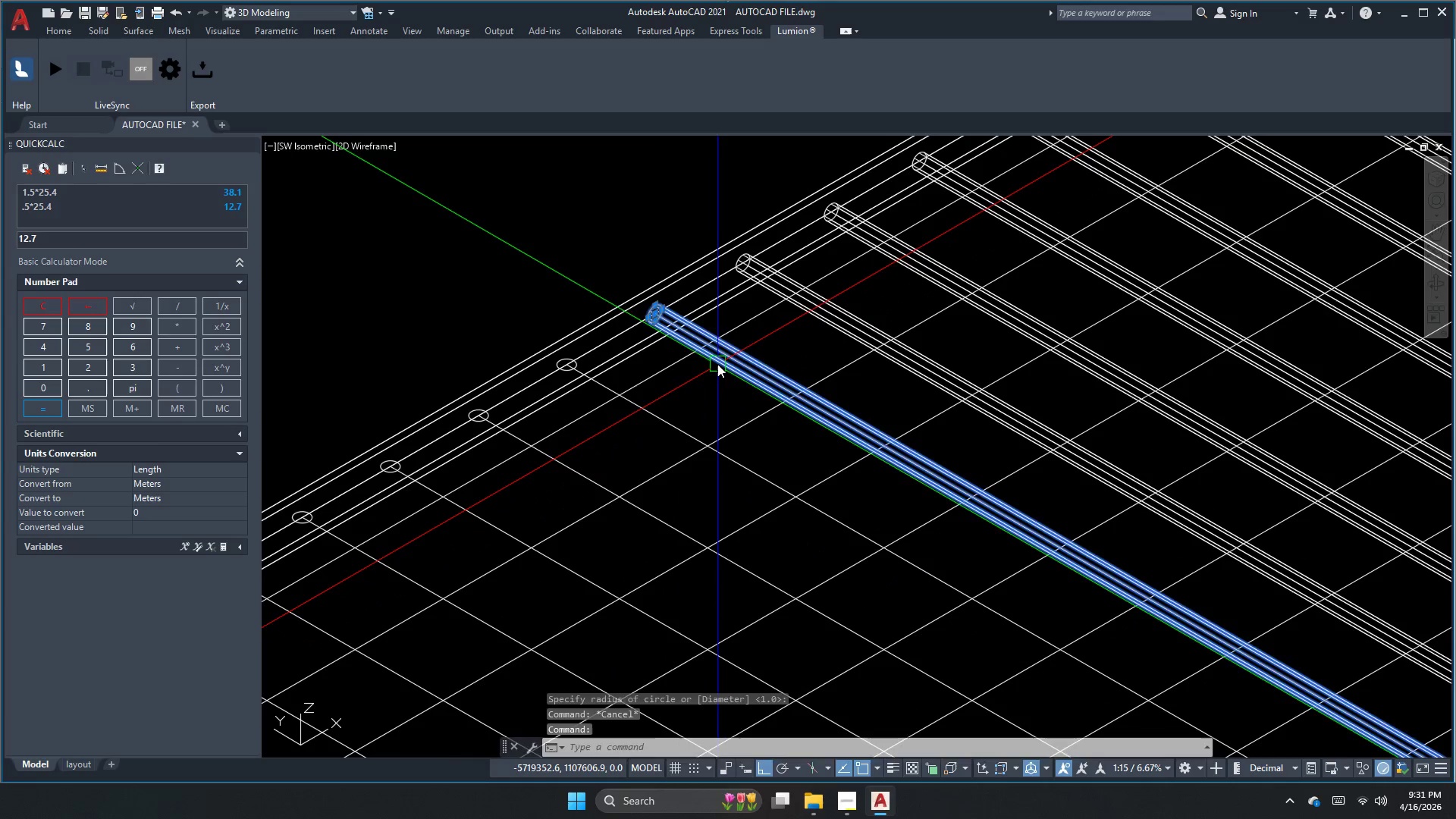 
key(Space)
 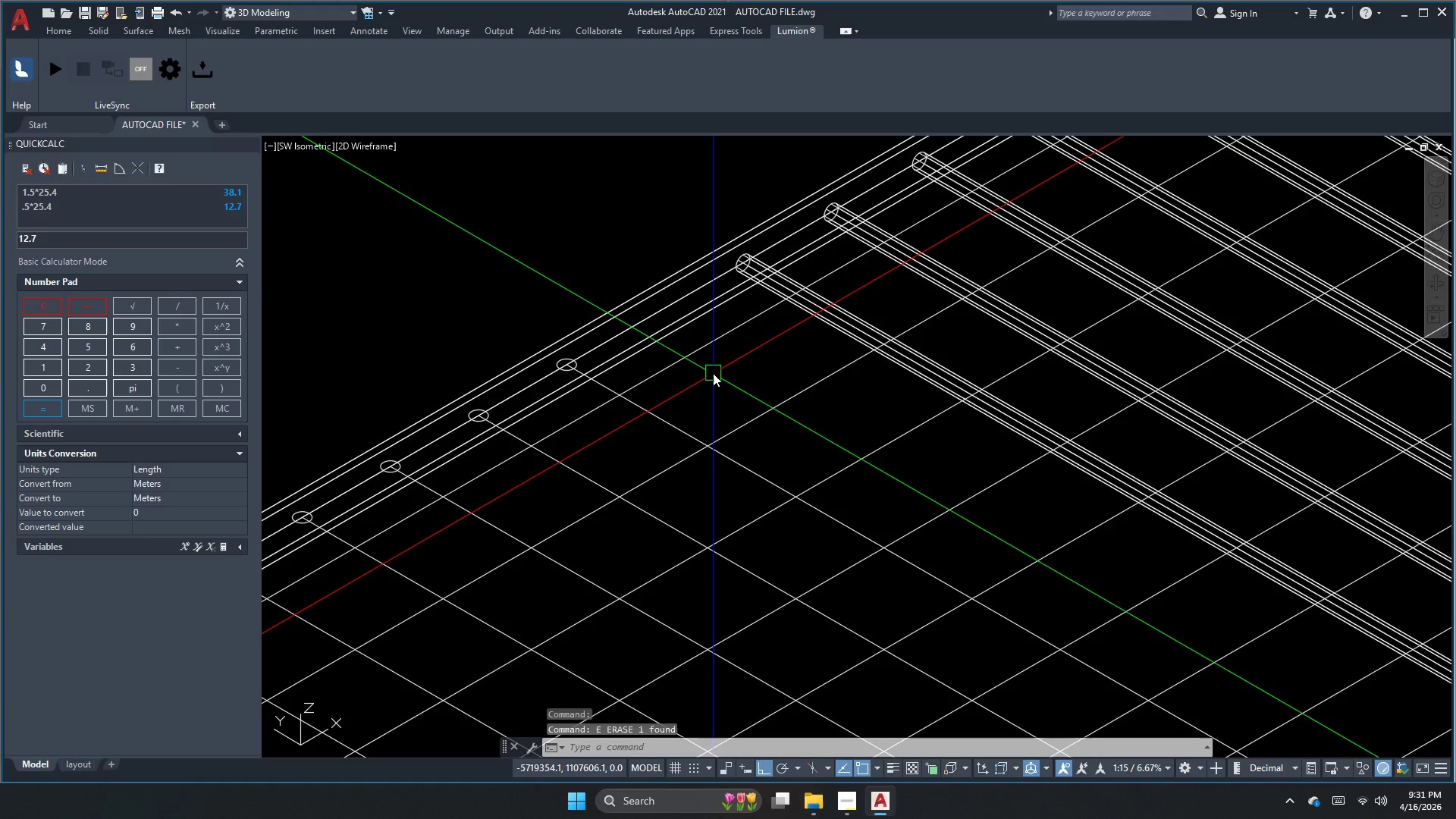 
key(Control+ControlLeft)
 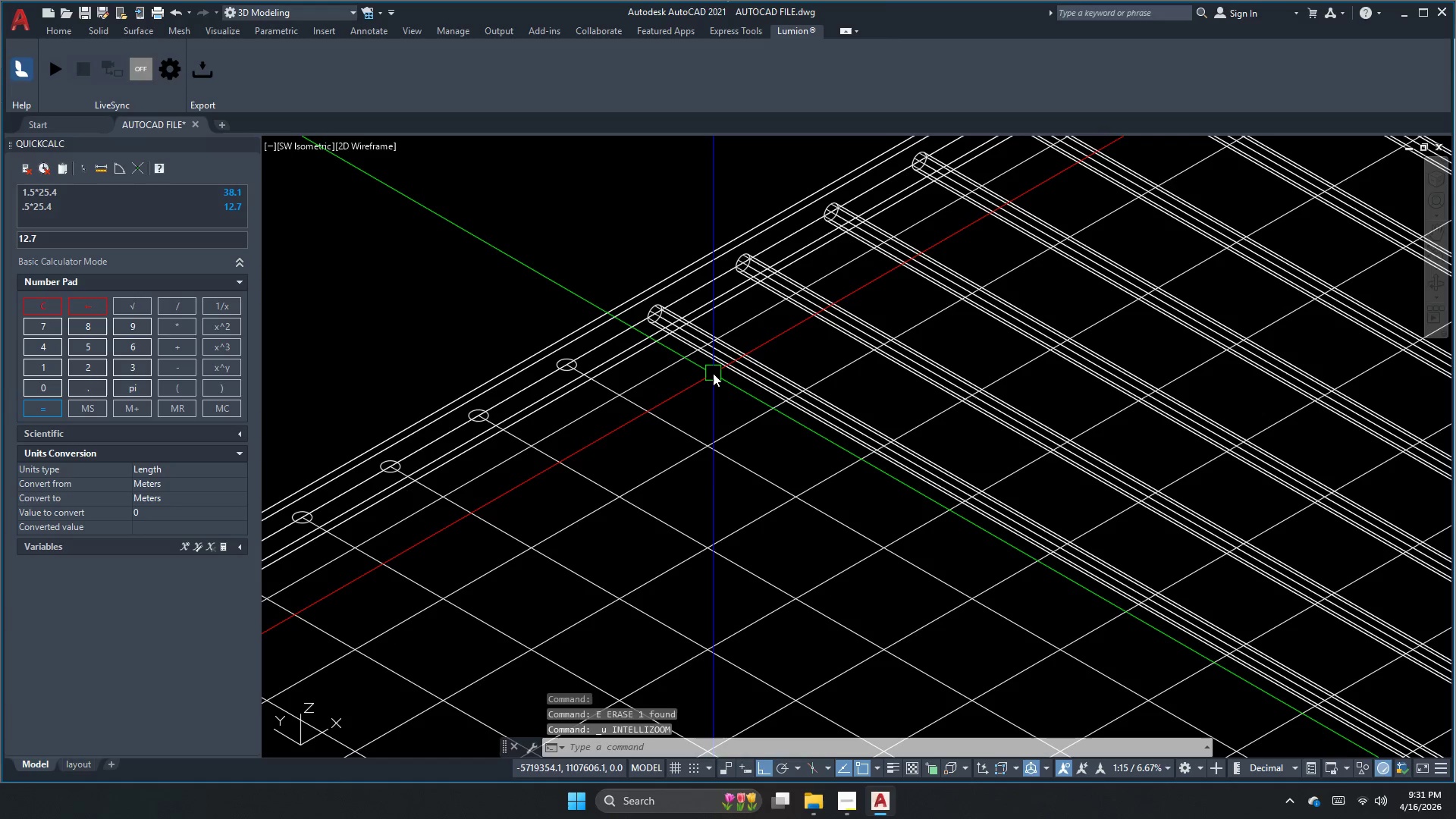 
key(Control+Z)
 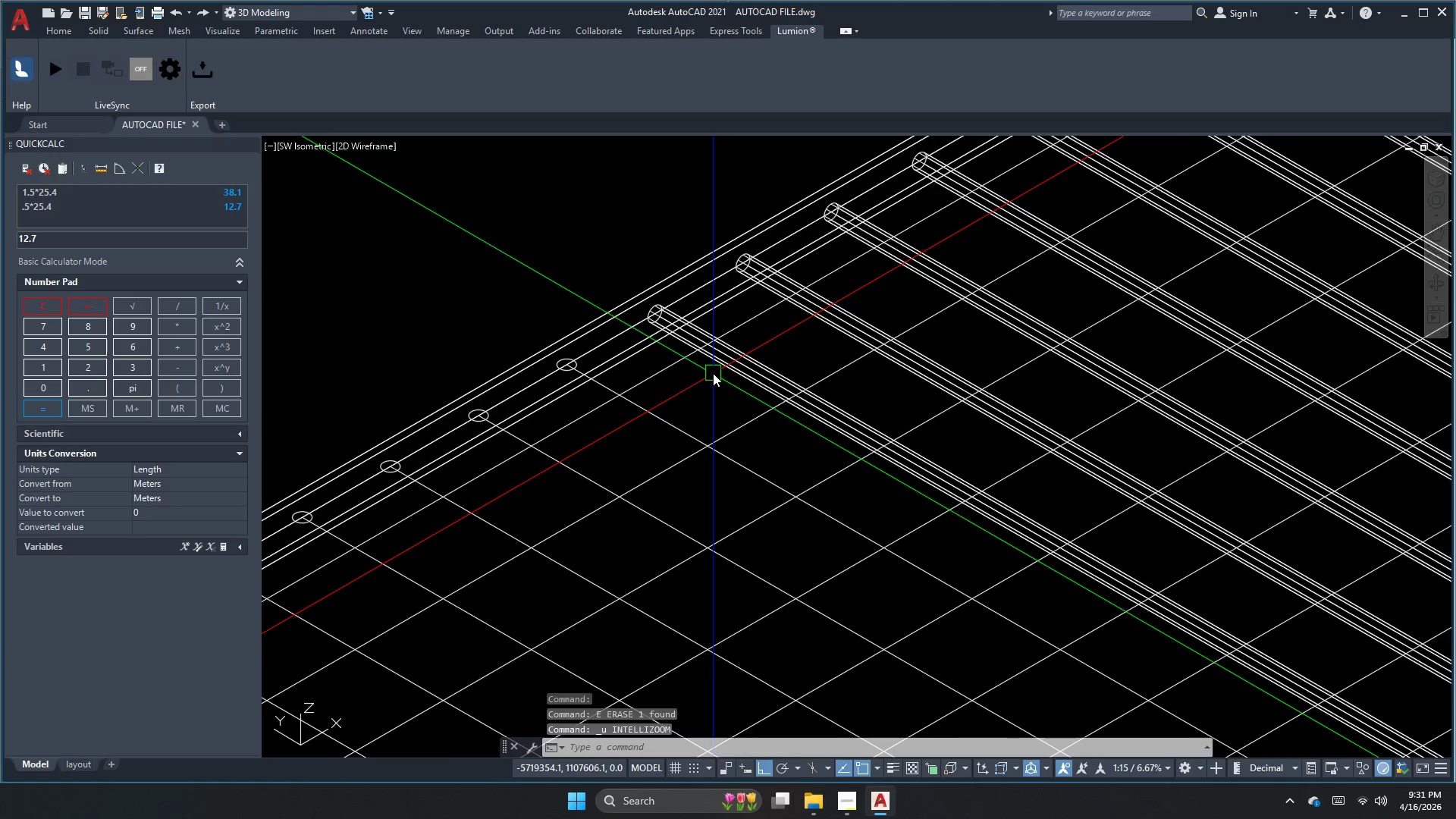 
key(Escape)
 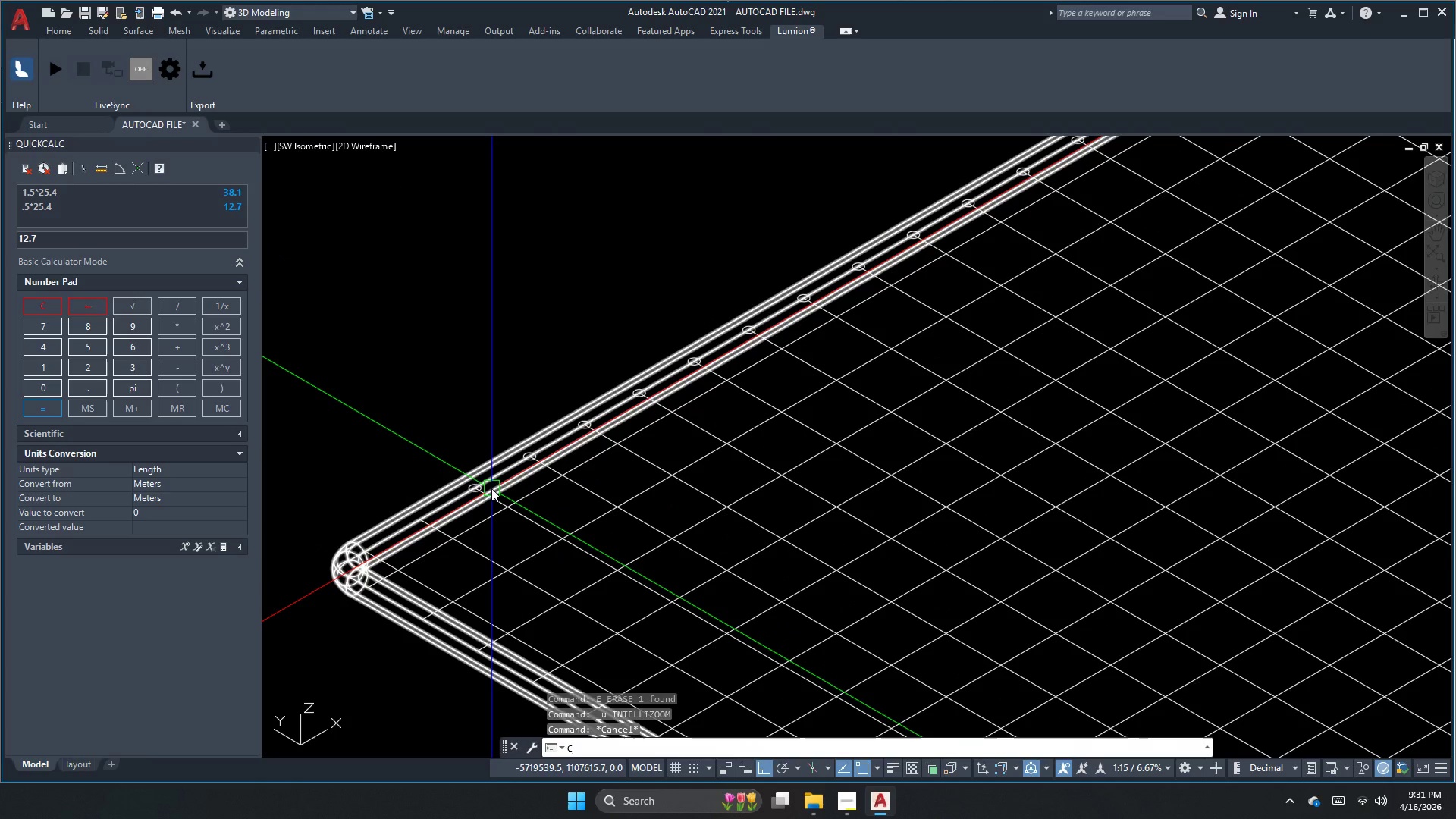 
scroll: coordinate [551, 413], scroll_direction: down, amount: 1.0
 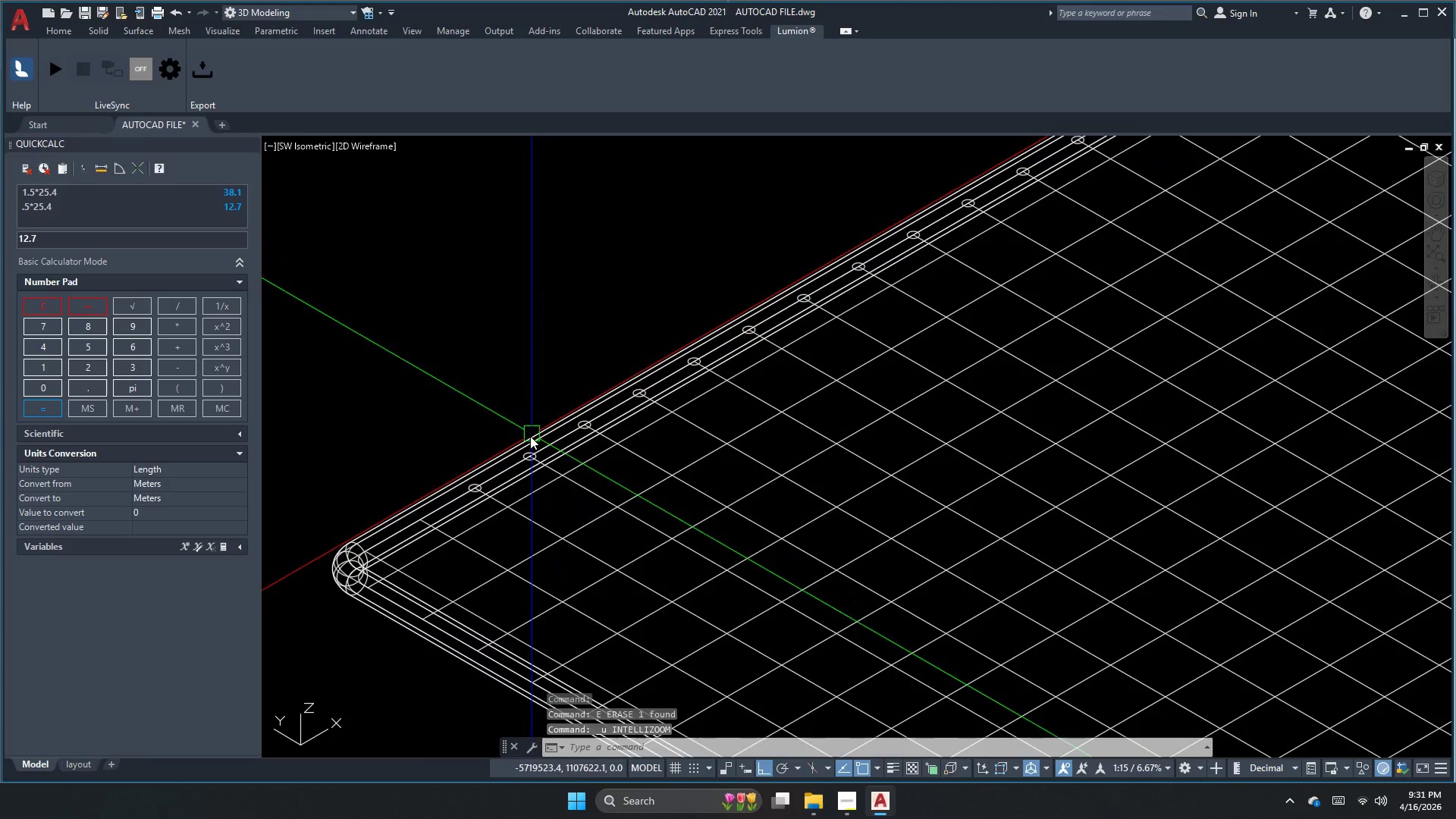 
key(C)
 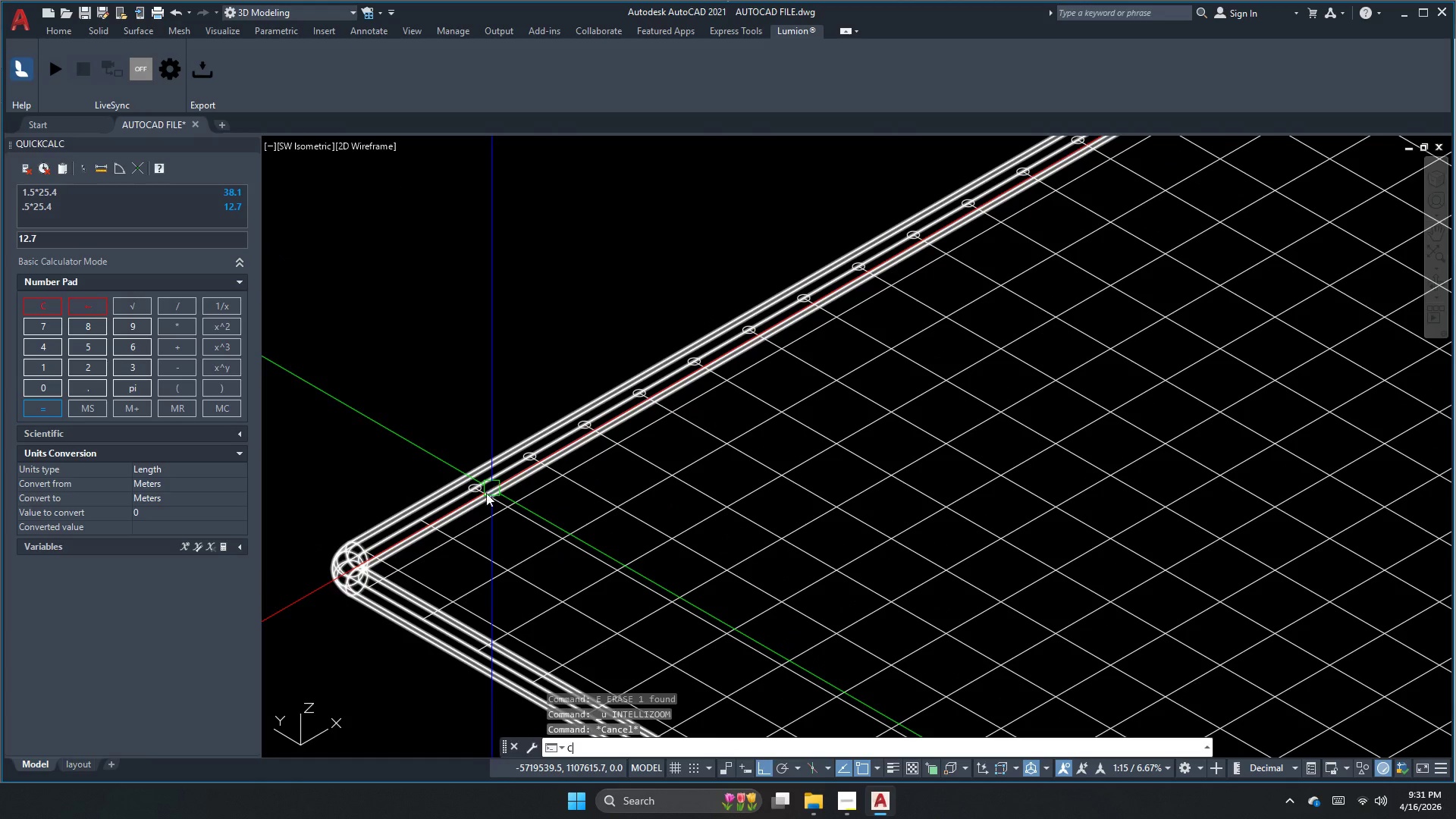 
key(Space)
 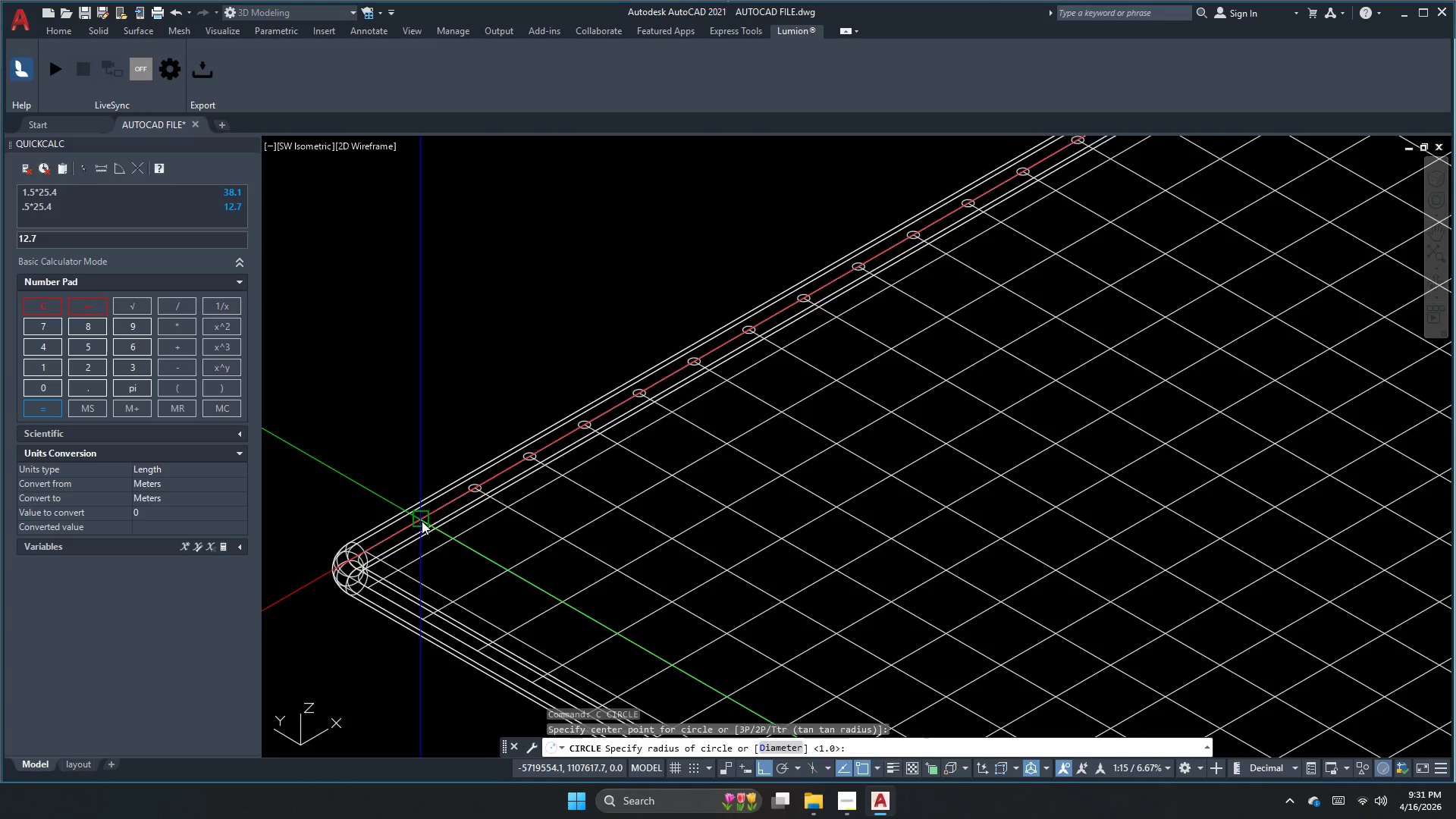 
key(Space)
 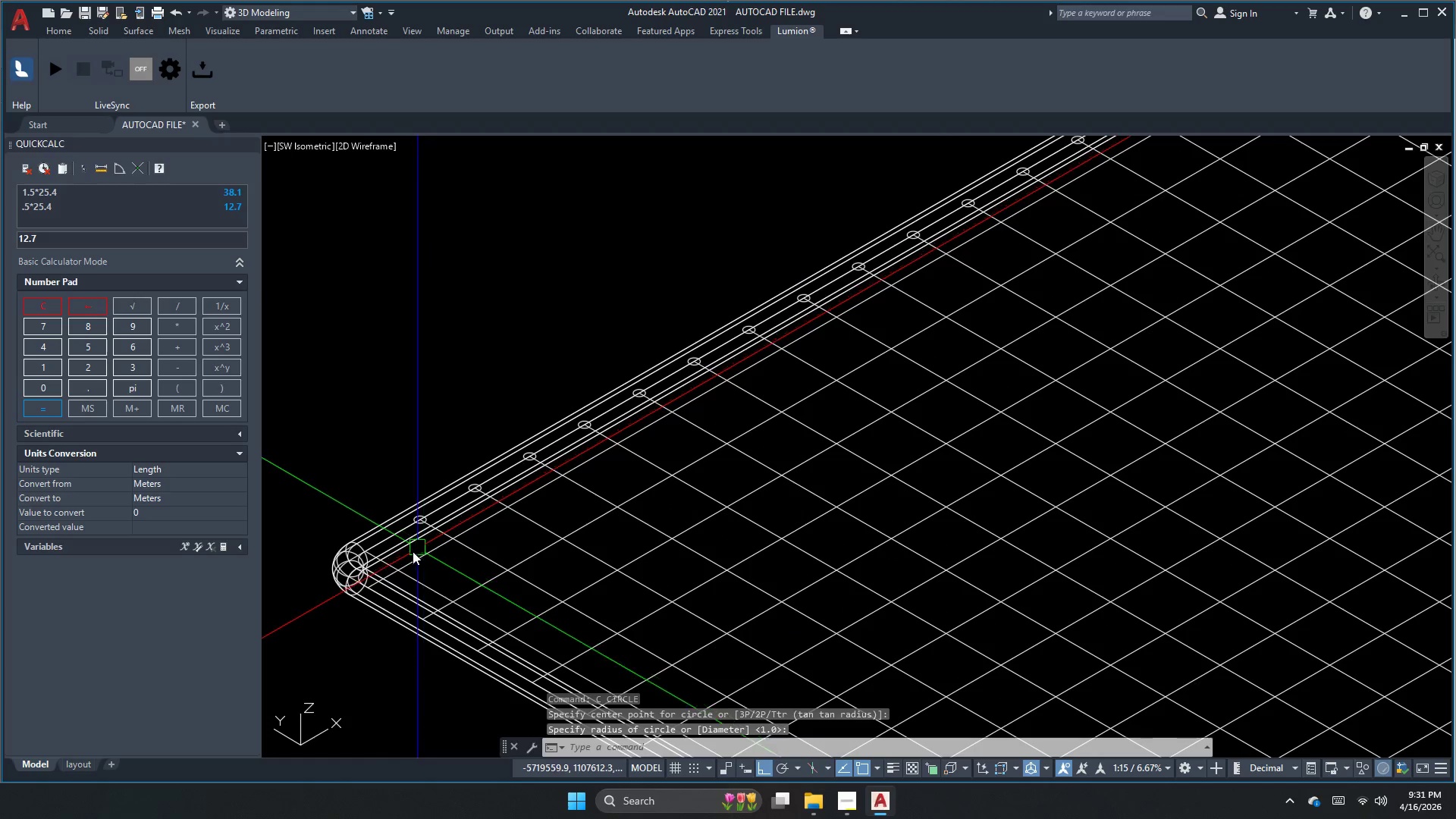 
key(Space)
 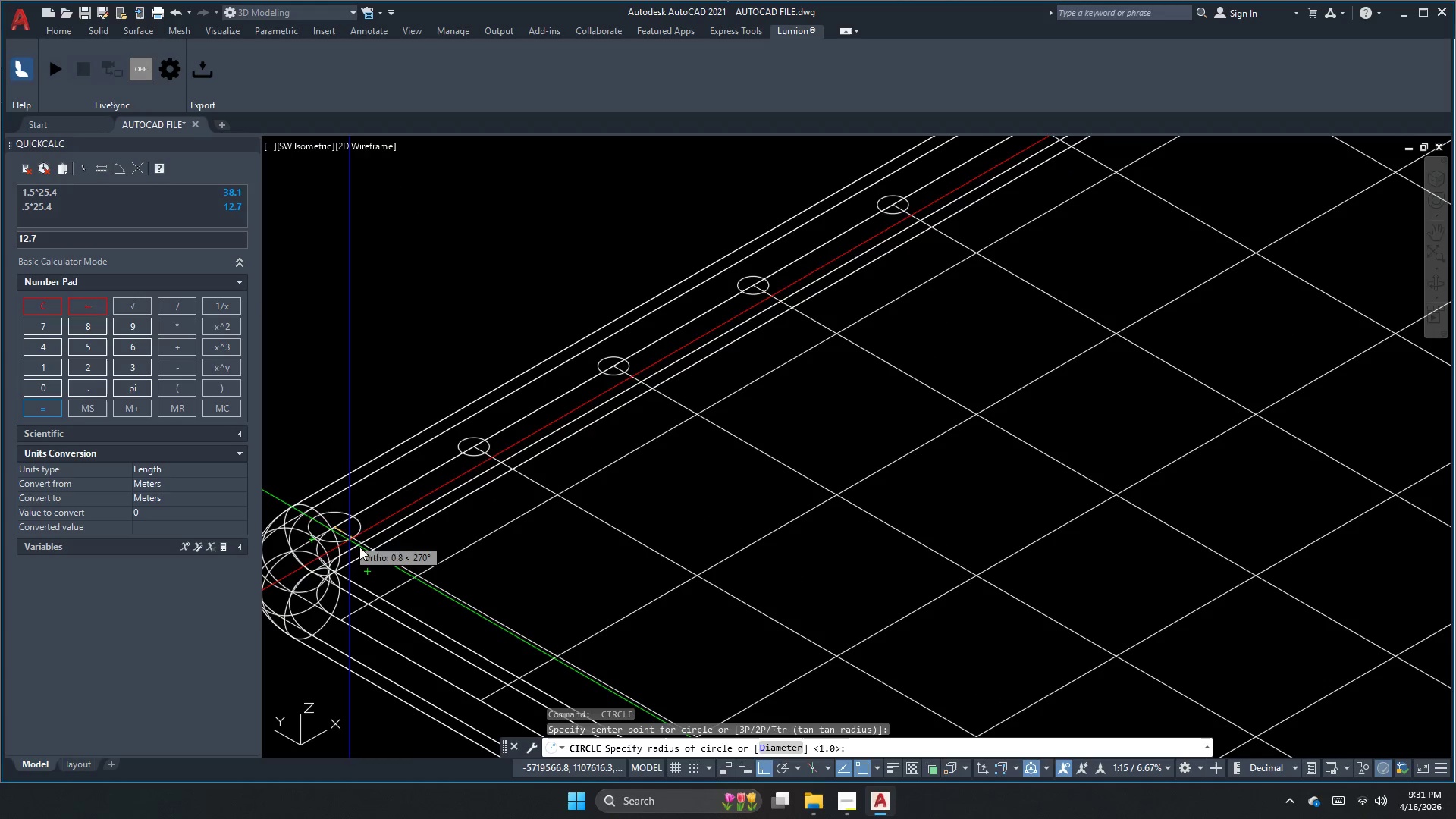 
scroll: coordinate [386, 567], scroll_direction: up, amount: 2.0
 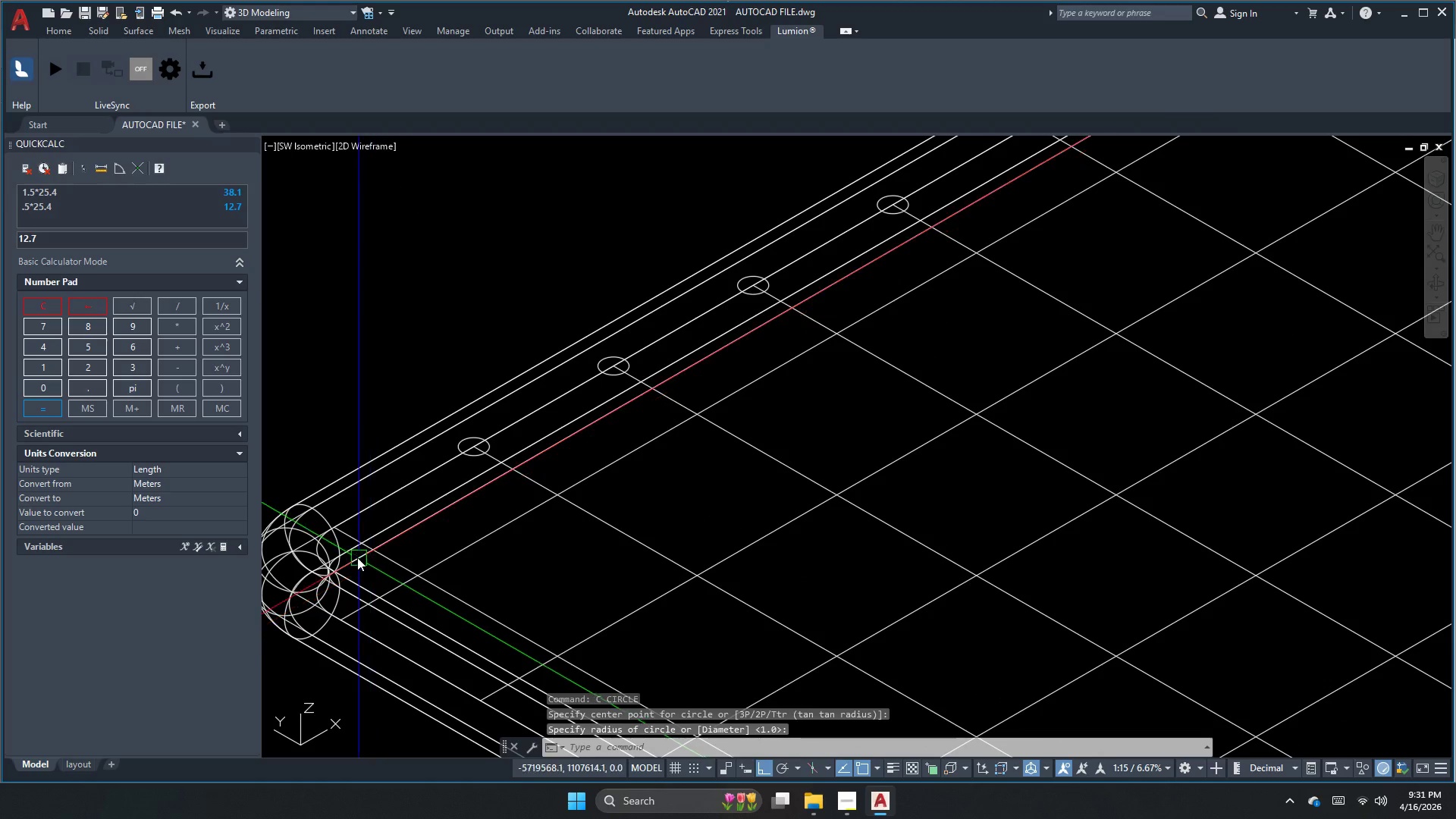 
key(Space)
 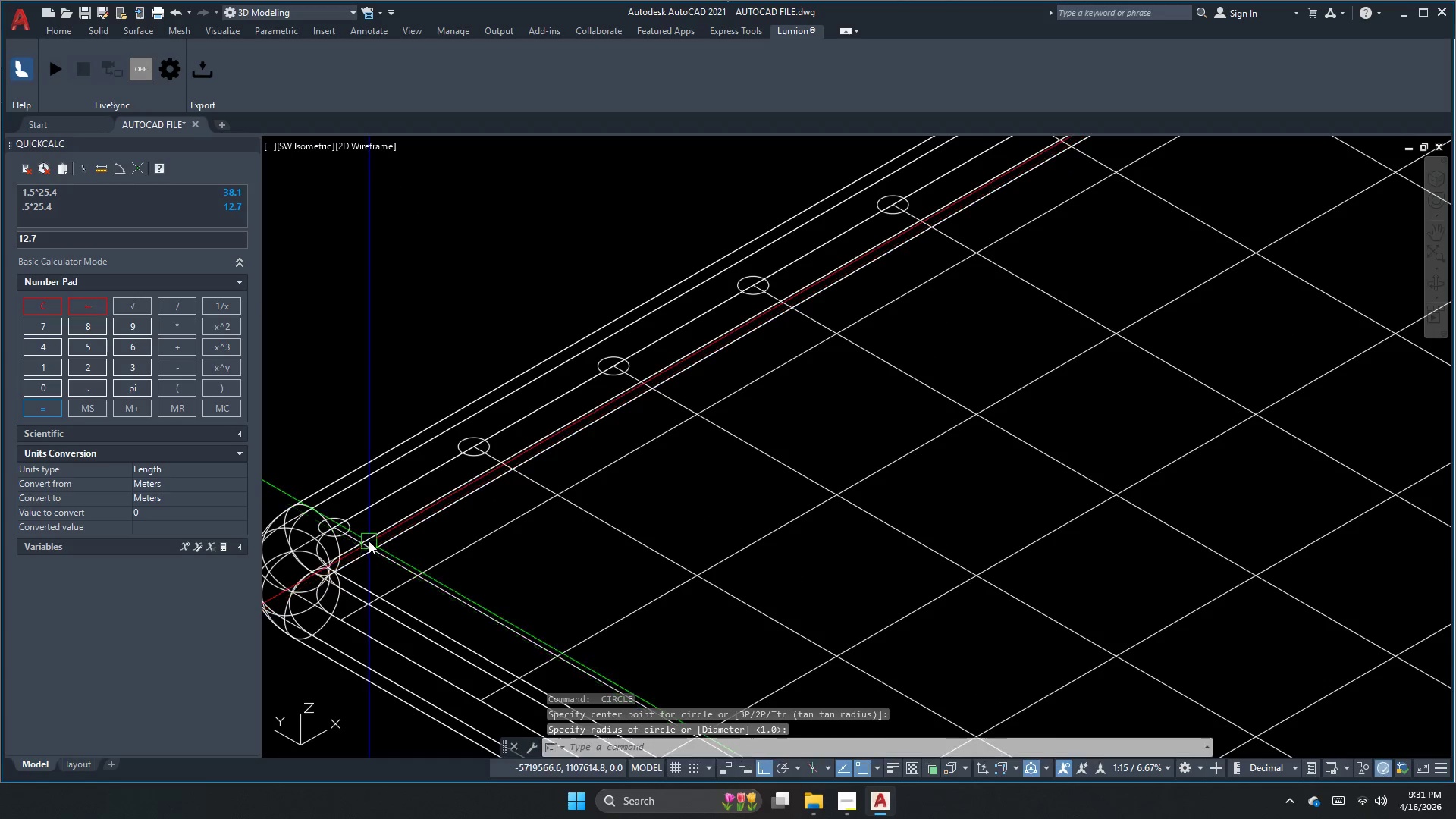 
scroll: coordinate [376, 479], scroll_direction: down, amount: 4.0
 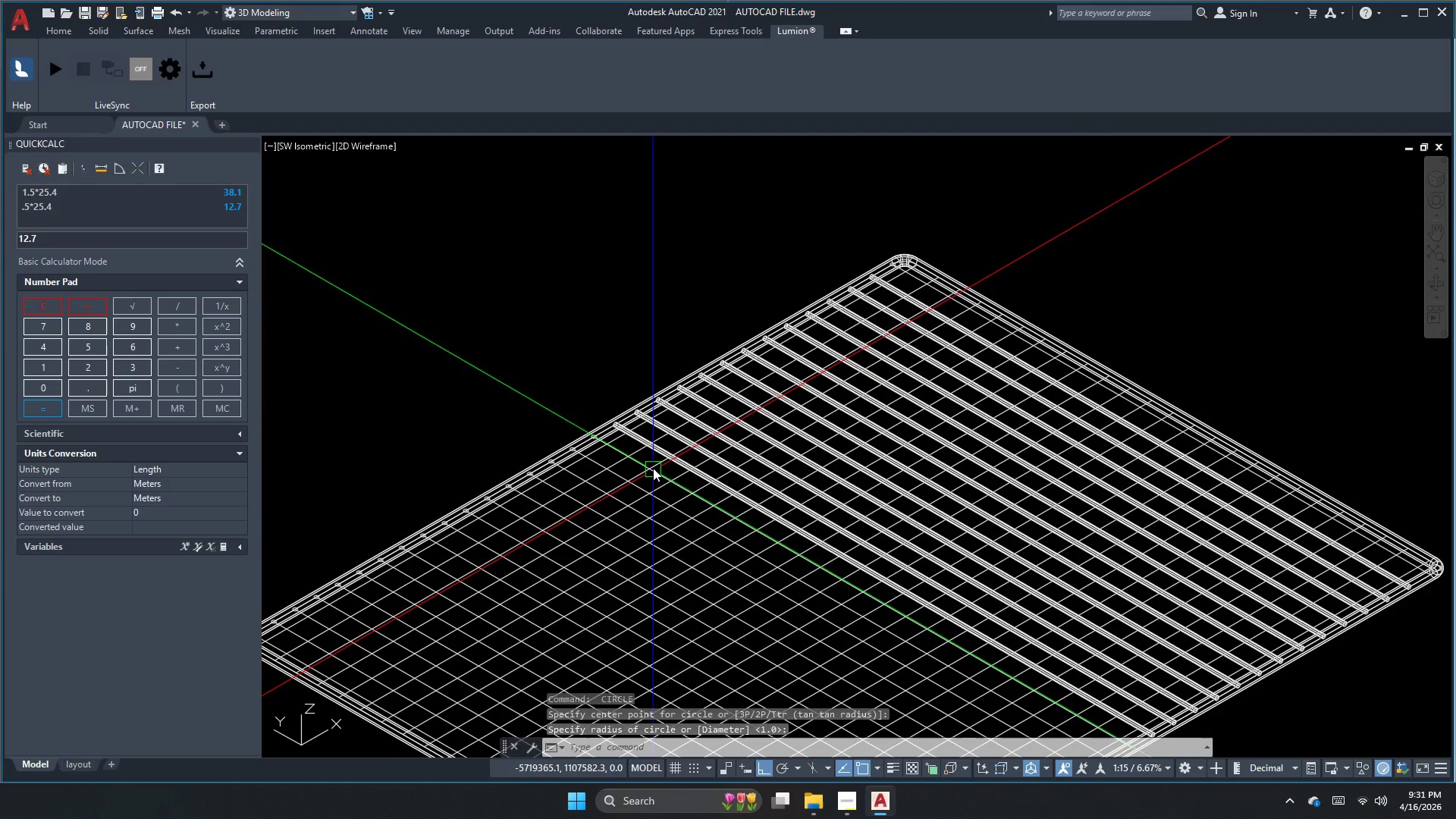 
left_click_drag(start_coordinate=[788, 235], to_coordinate=[803, 253])
 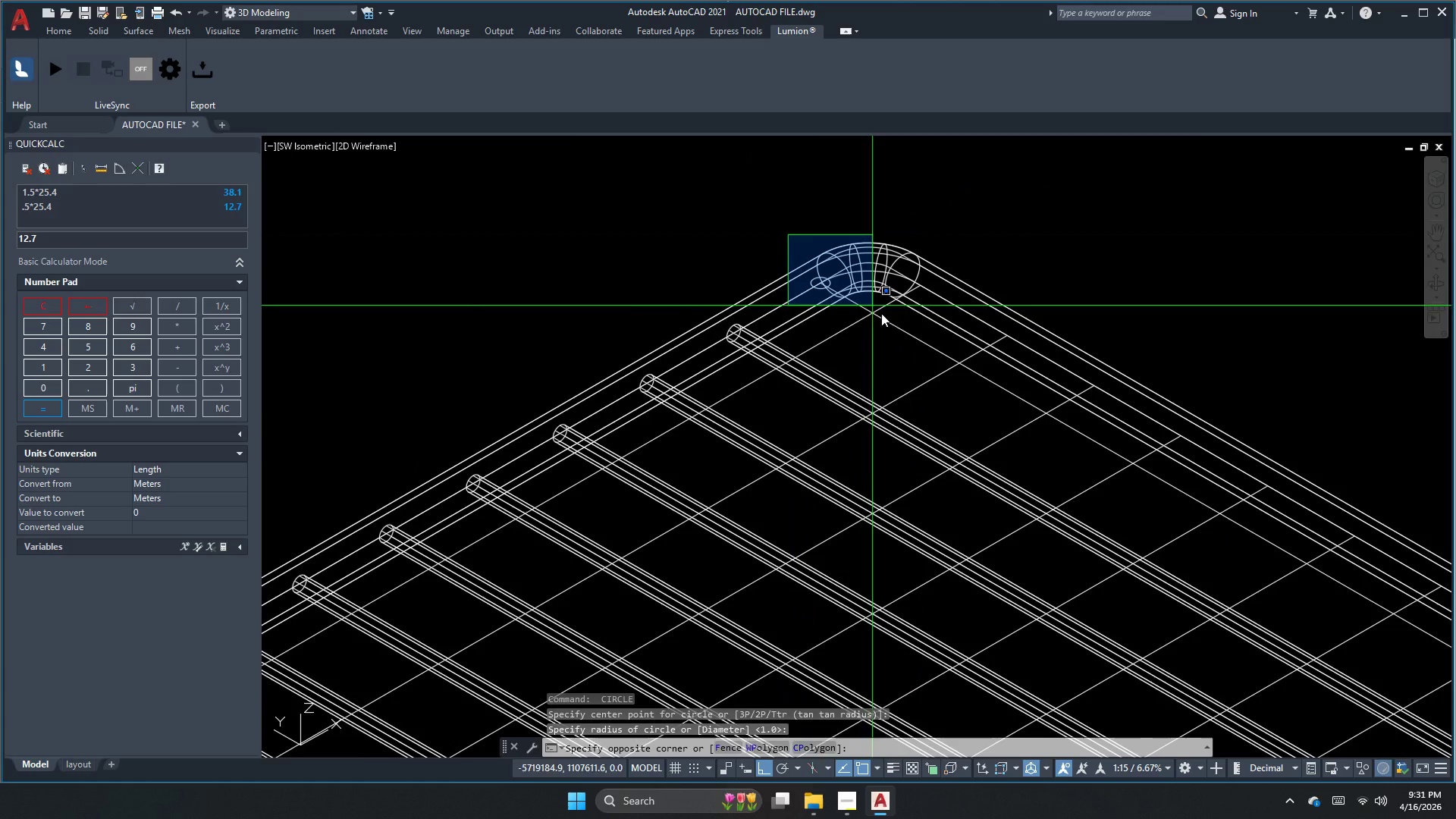 
scroll: coordinate [921, 256], scroll_direction: up, amount: 3.0
 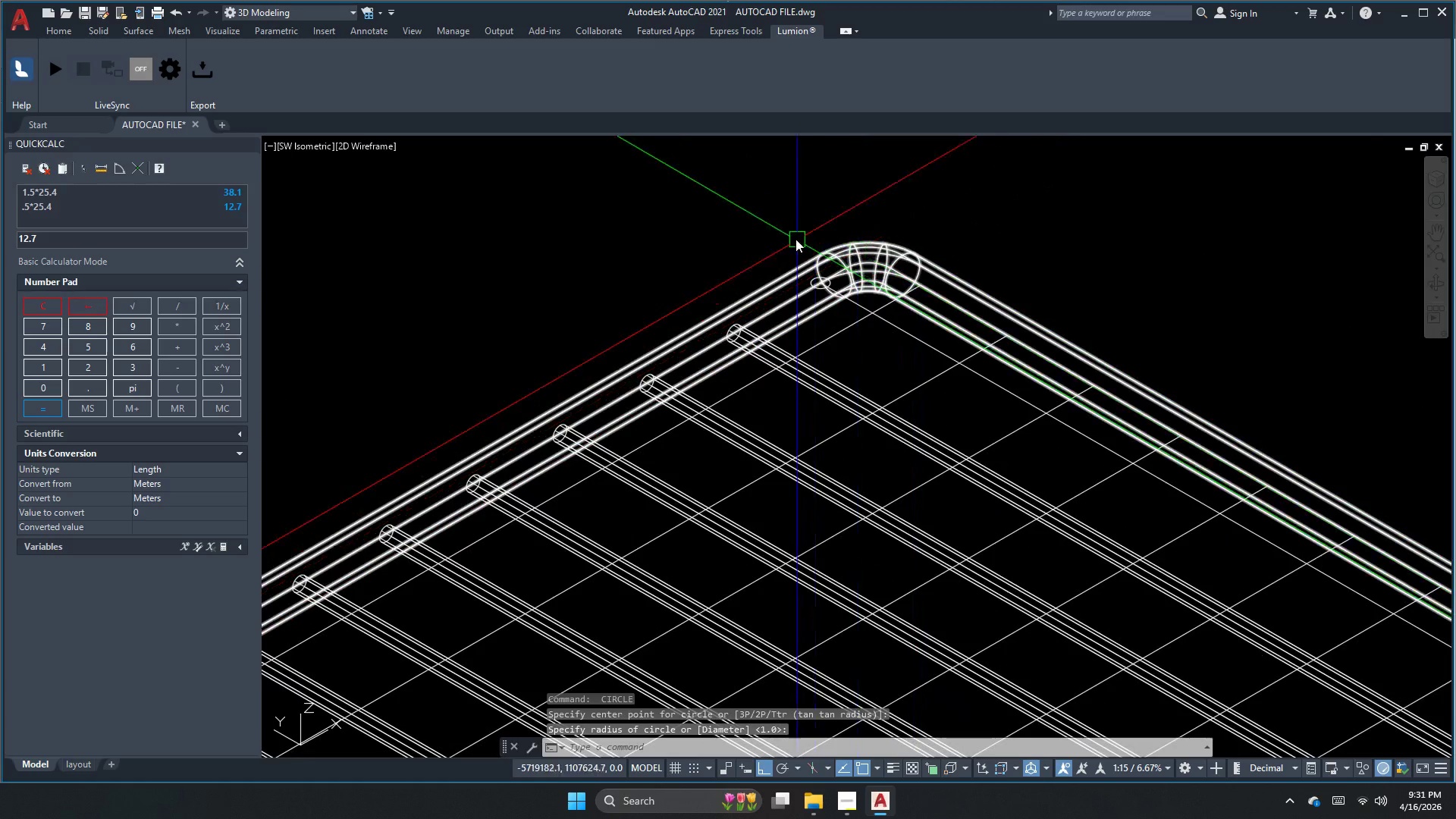 
double_click([887, 321])
 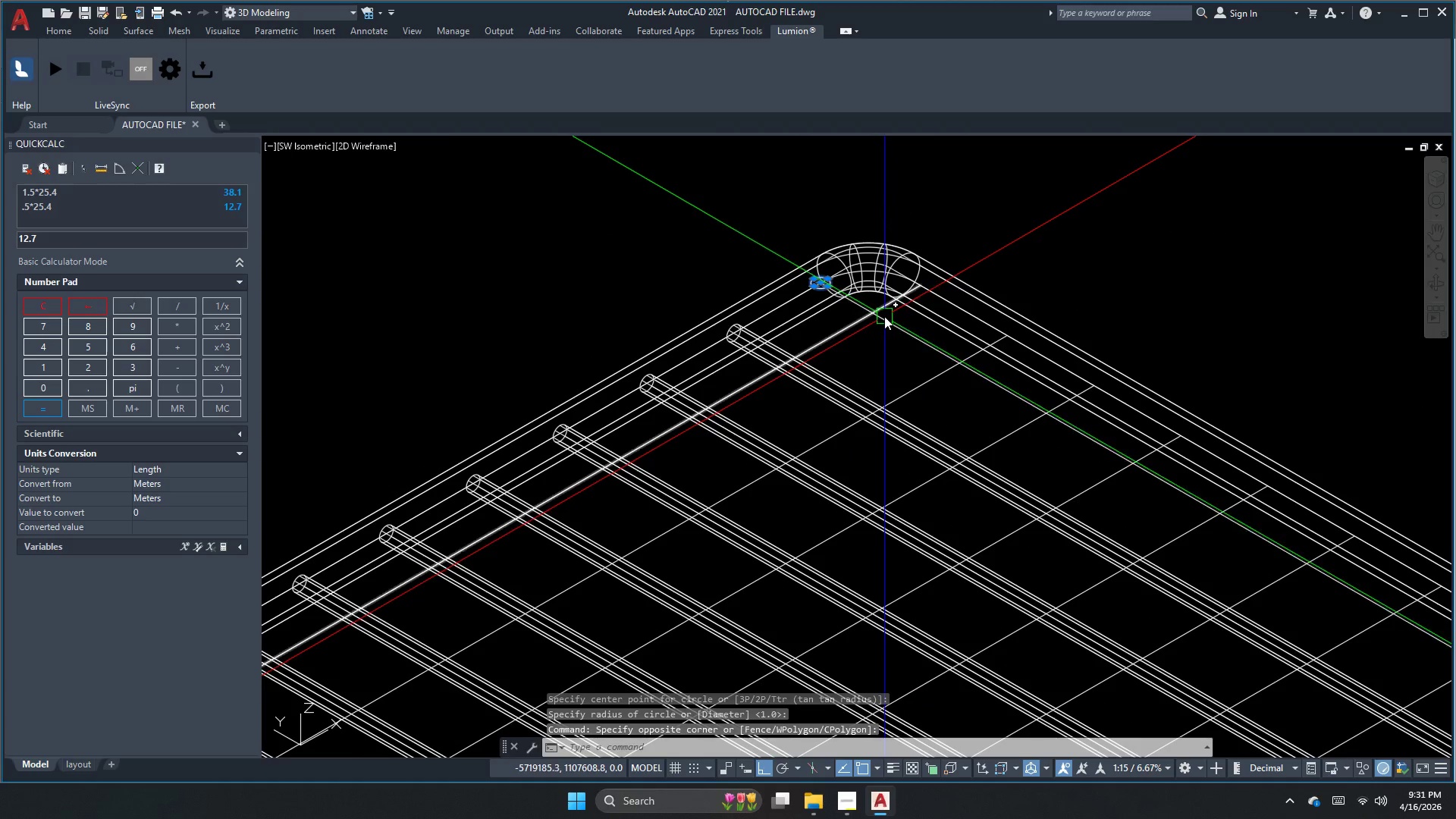 
type(swee)
 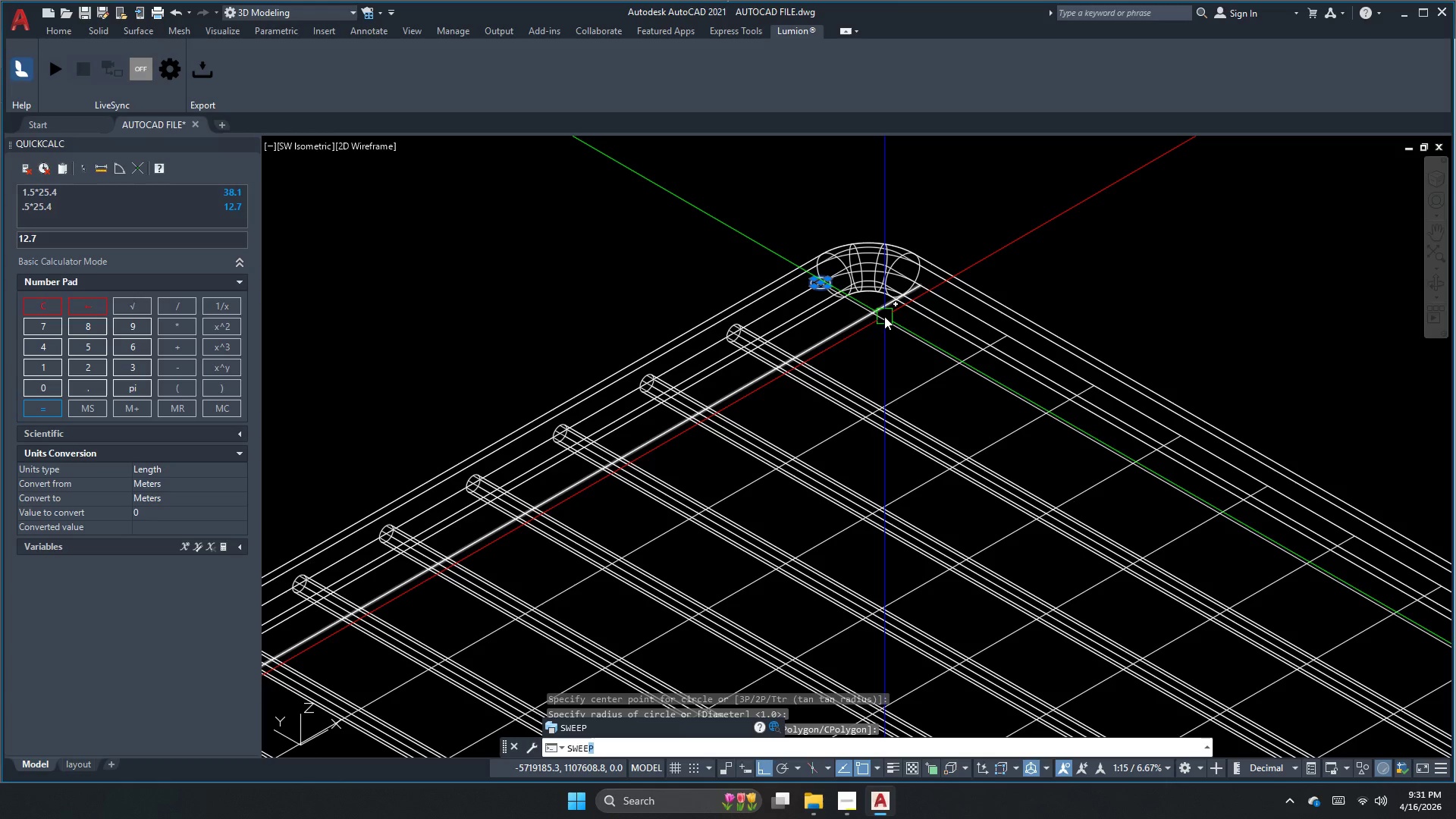 
key(Space)
 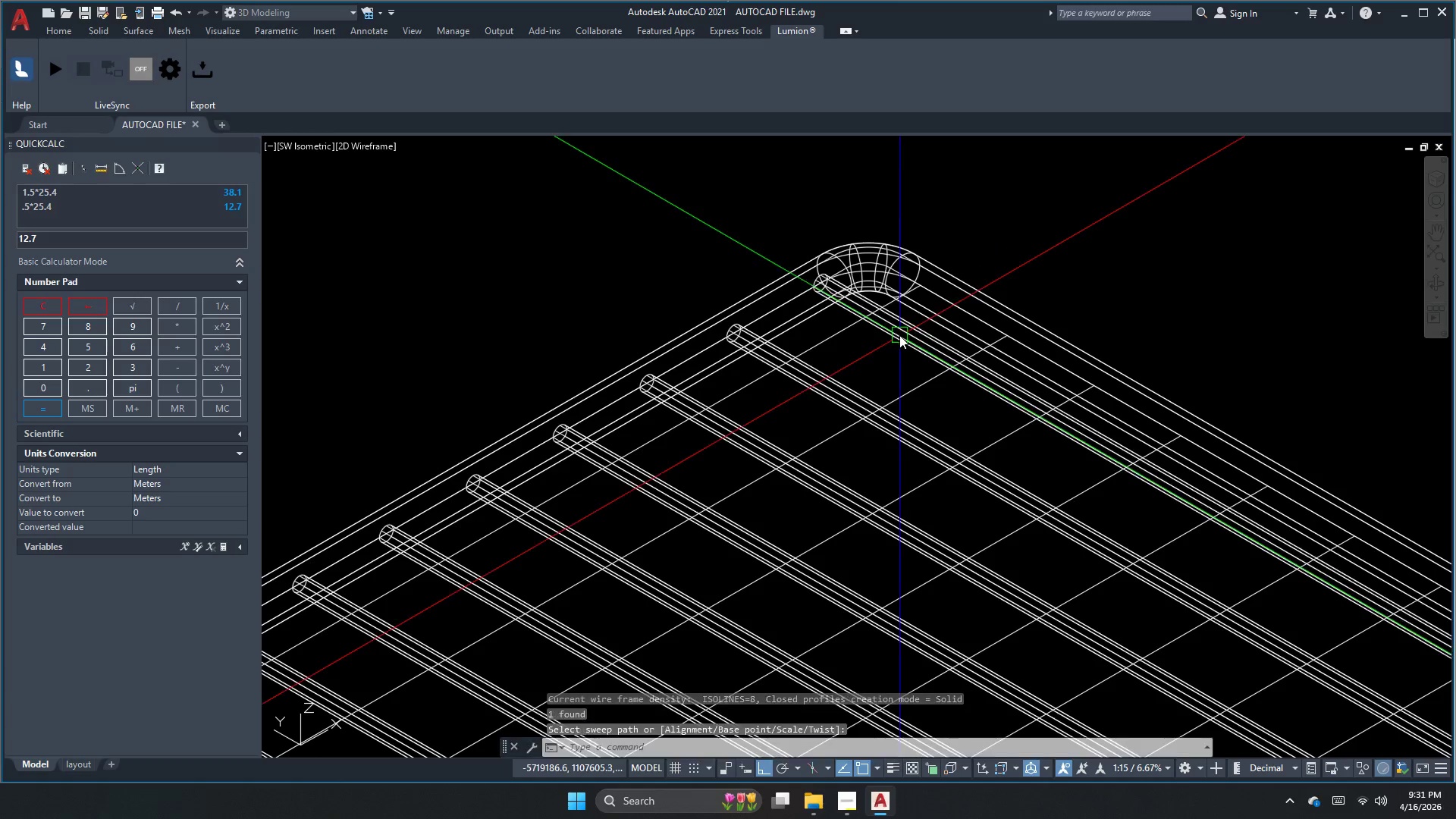 
scroll: coordinate [1105, 325], scroll_direction: down, amount: 4.0
 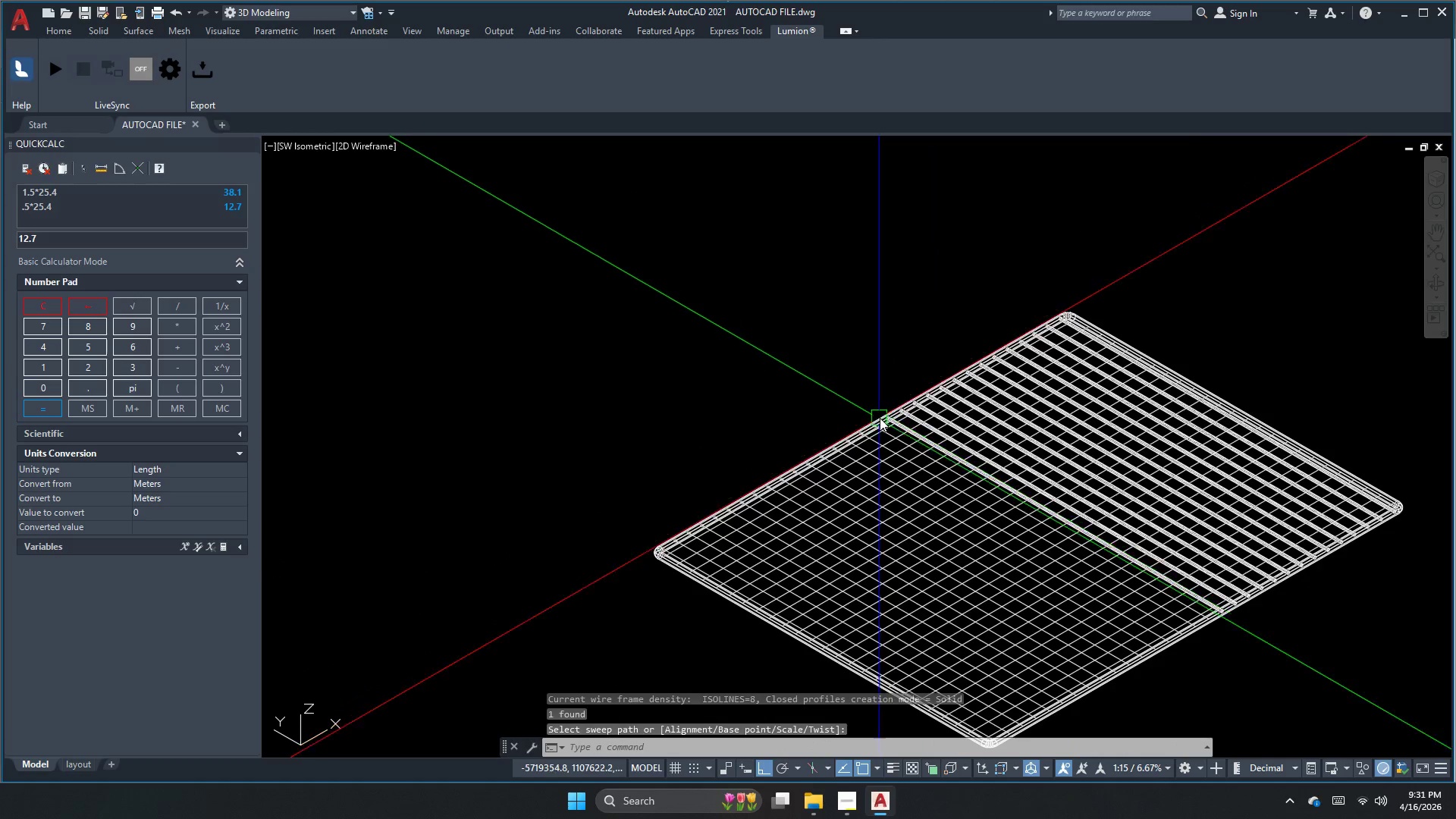 
key(Space)
 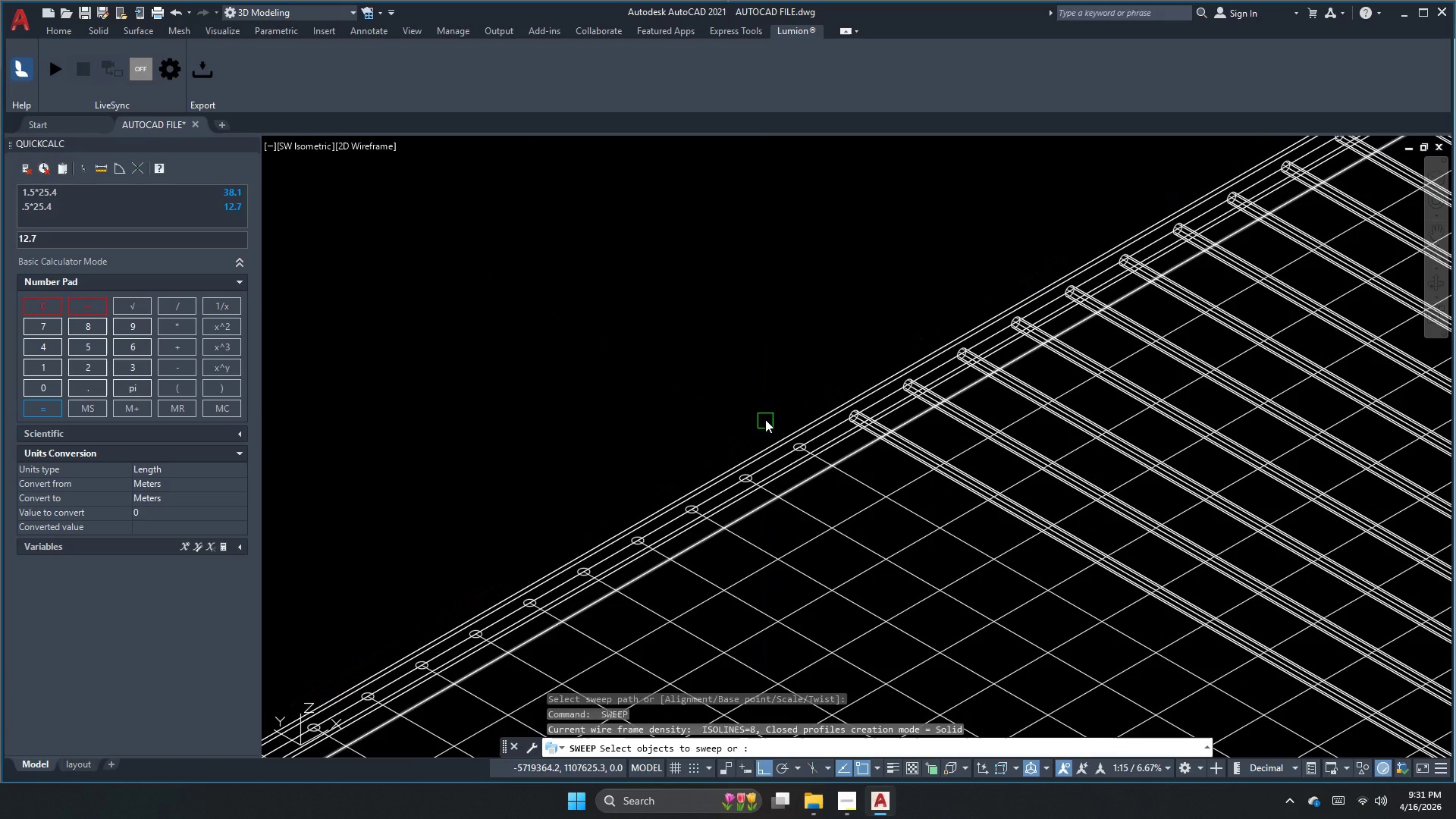 
scroll: coordinate [899, 420], scroll_direction: up, amount: 3.0
 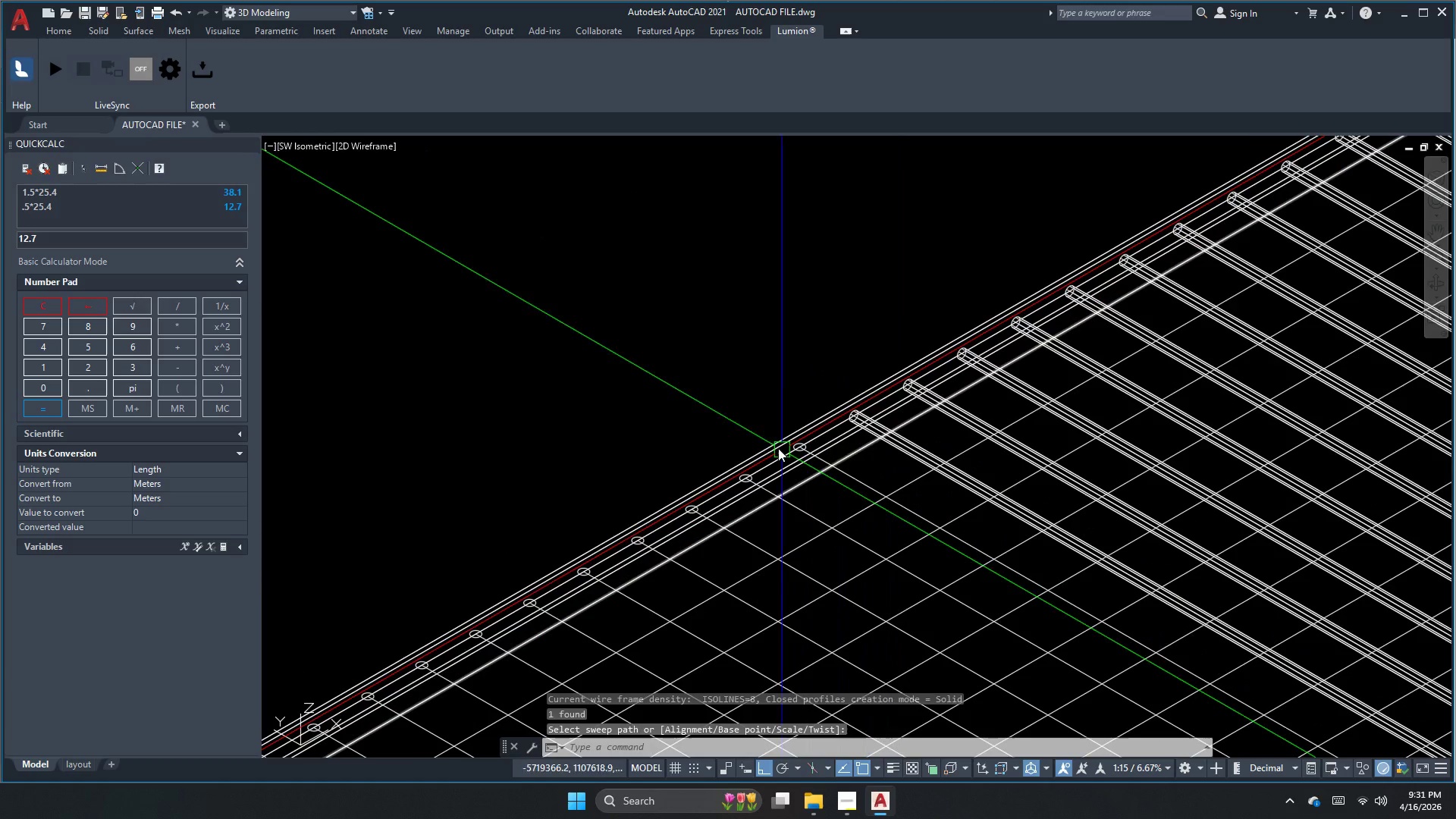 
left_click_drag(start_coordinate=[765, 418], to_coordinate=[770, 419])
 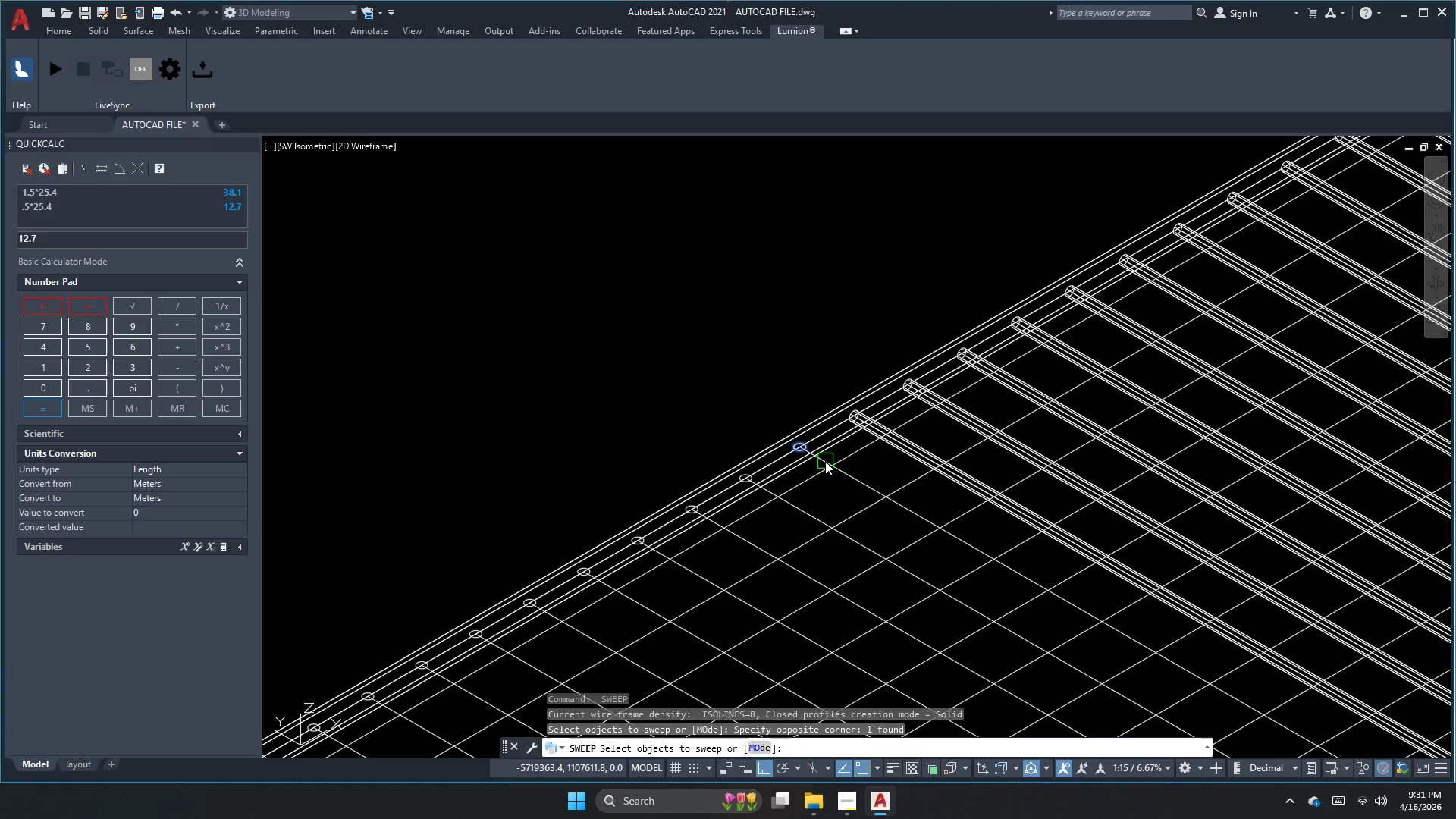 
key(Space)
 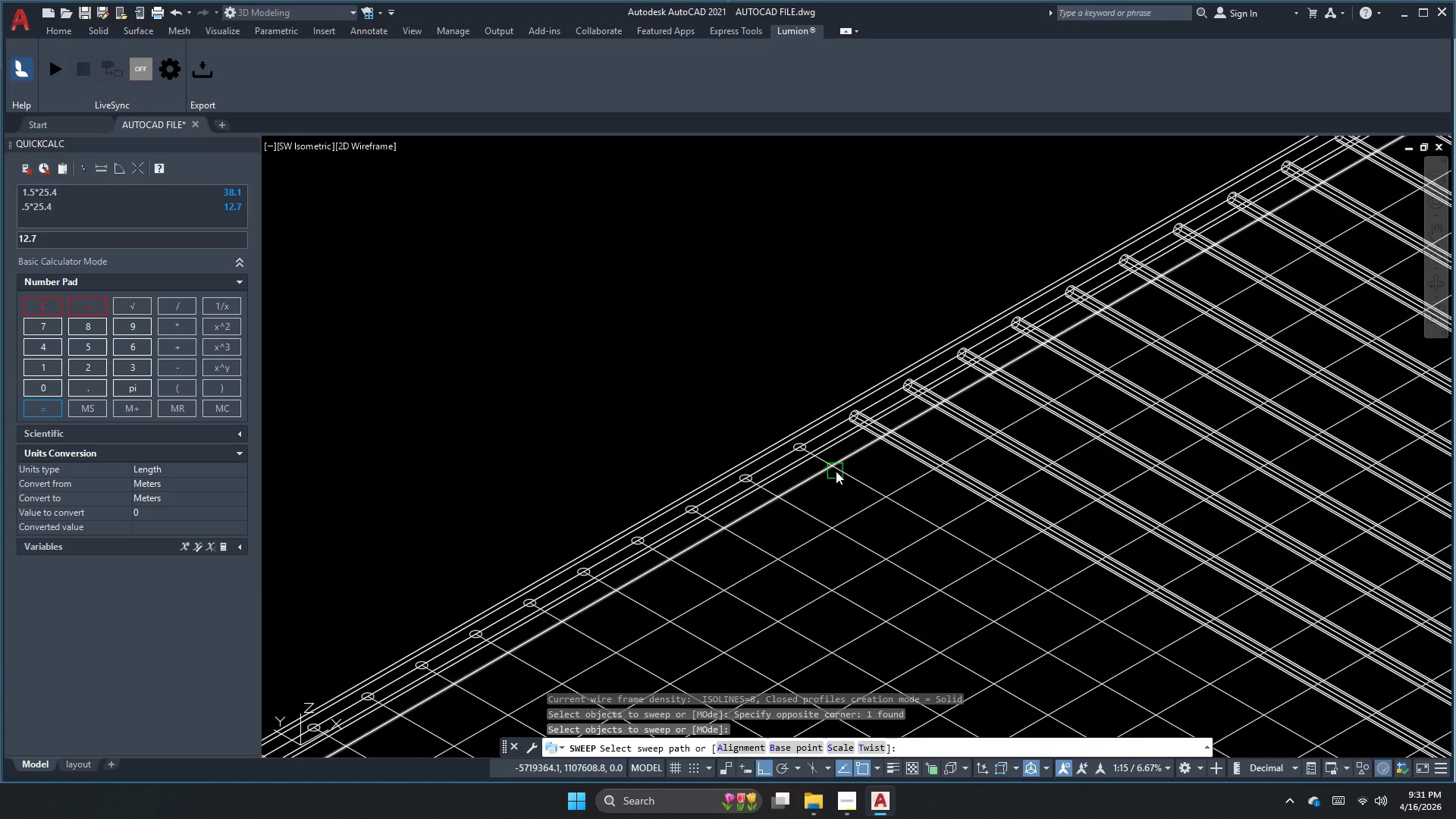 
triple_click([840, 472])
 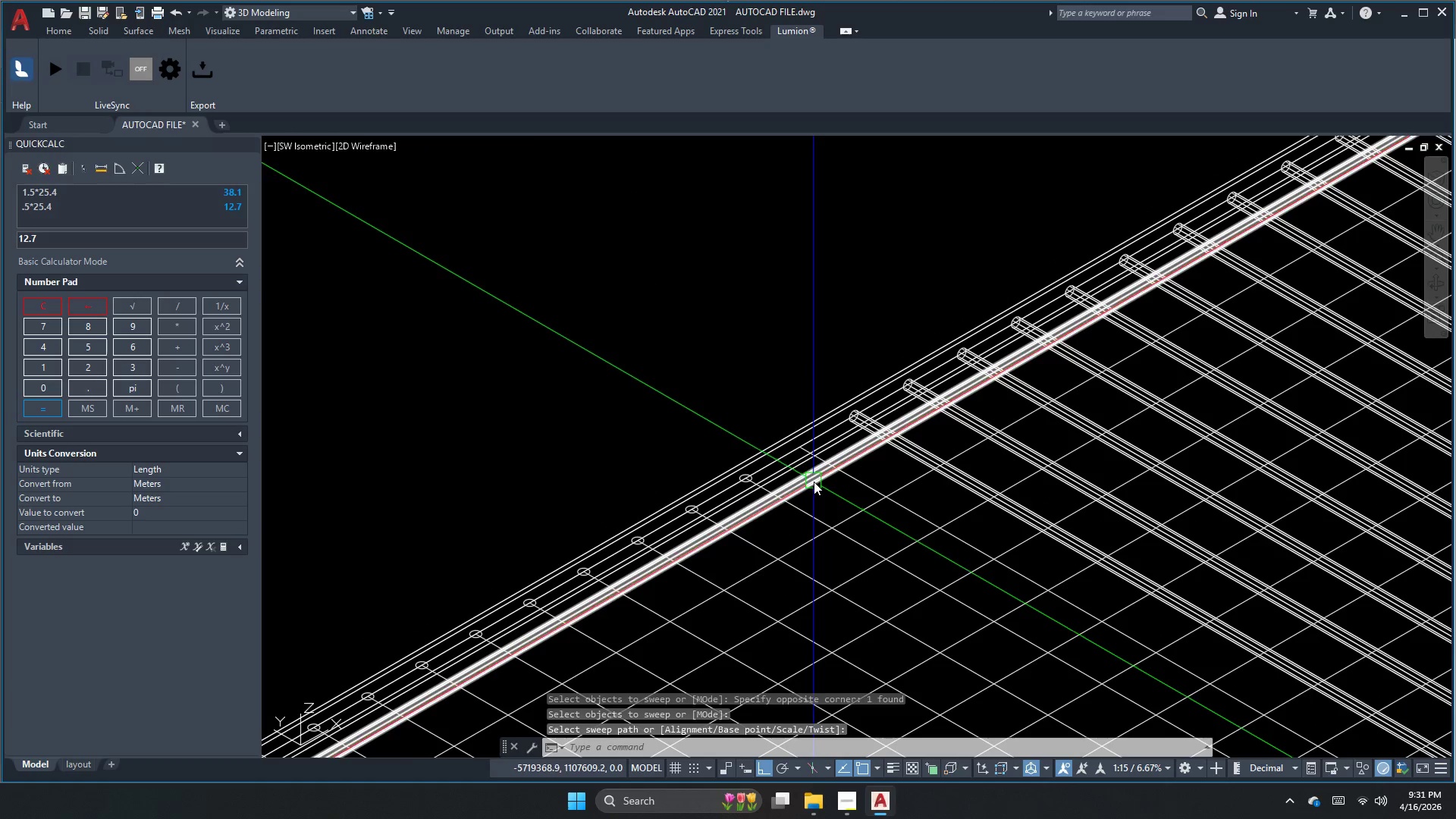 
key(Control+ControlLeft)
 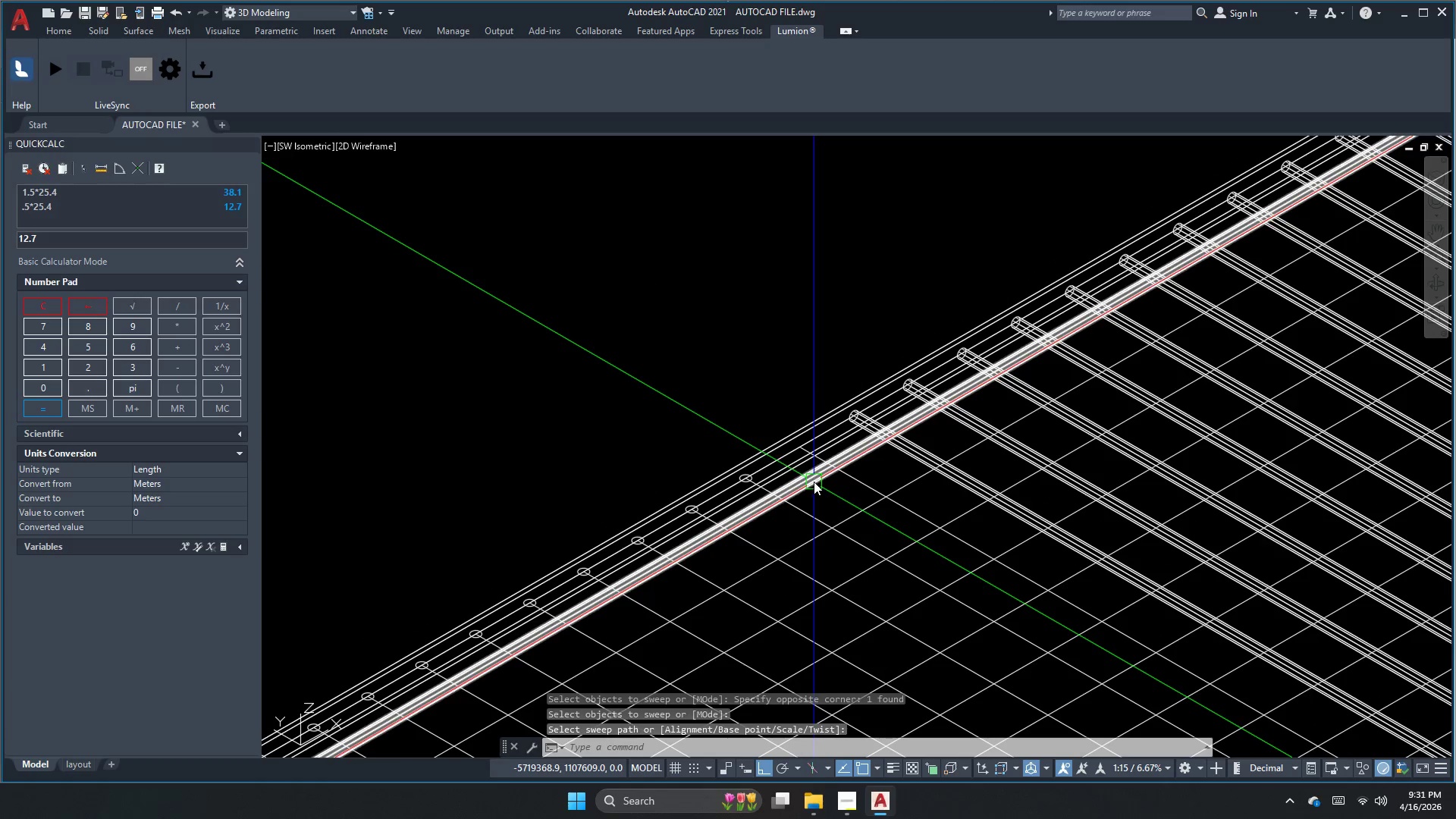 
key(Control+Z)
 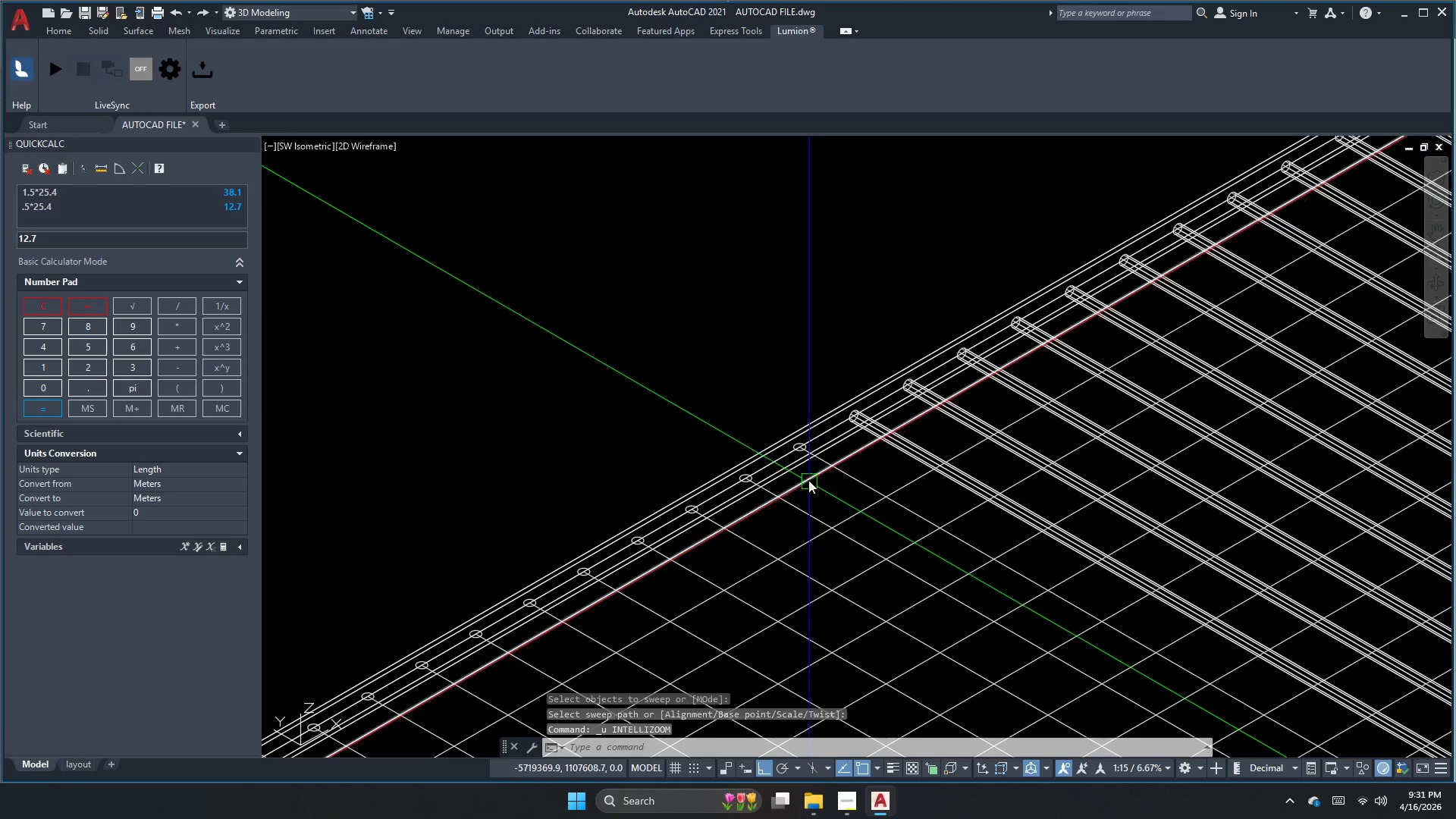 
key(Escape)
 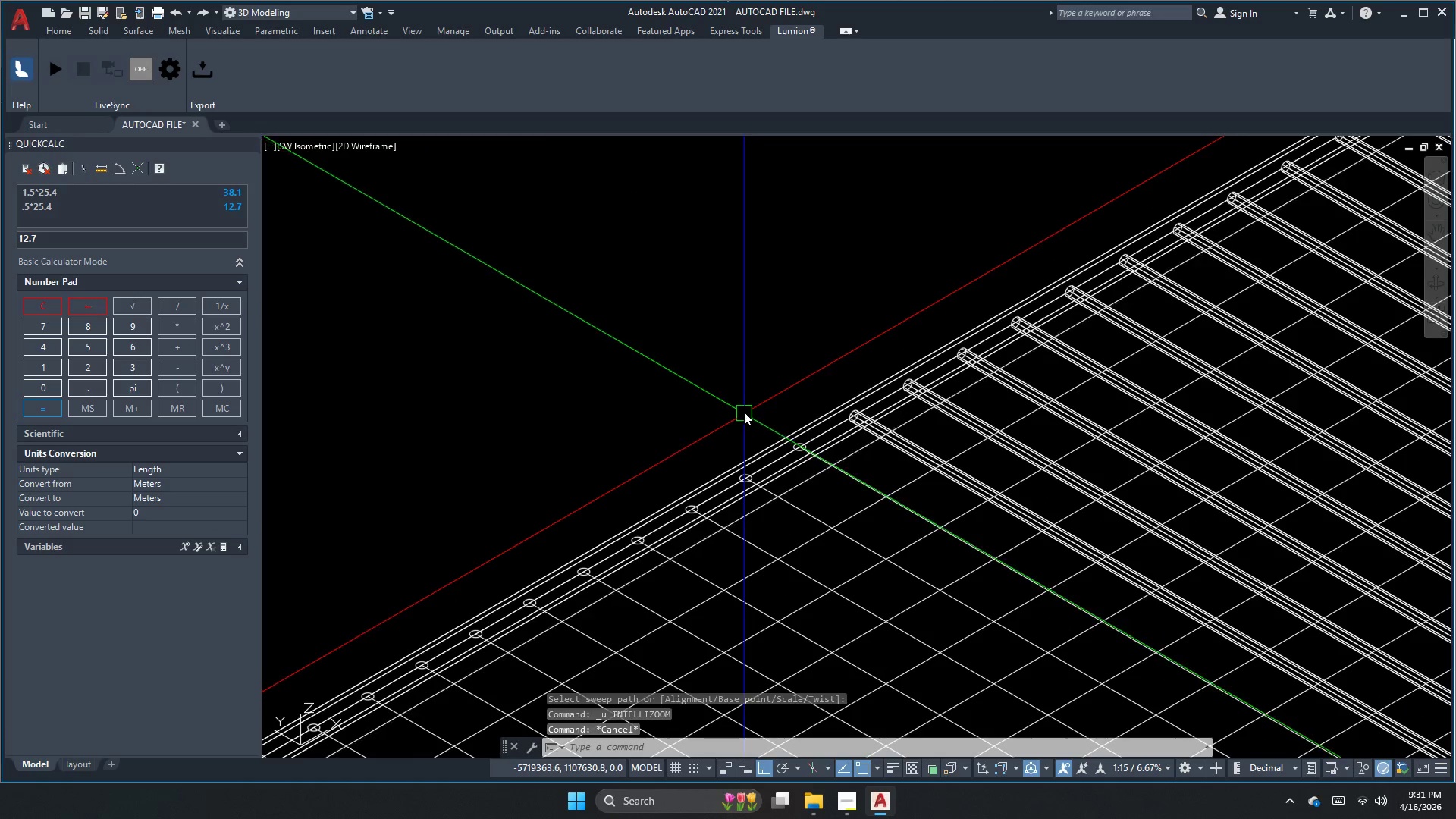 
key(Space)
 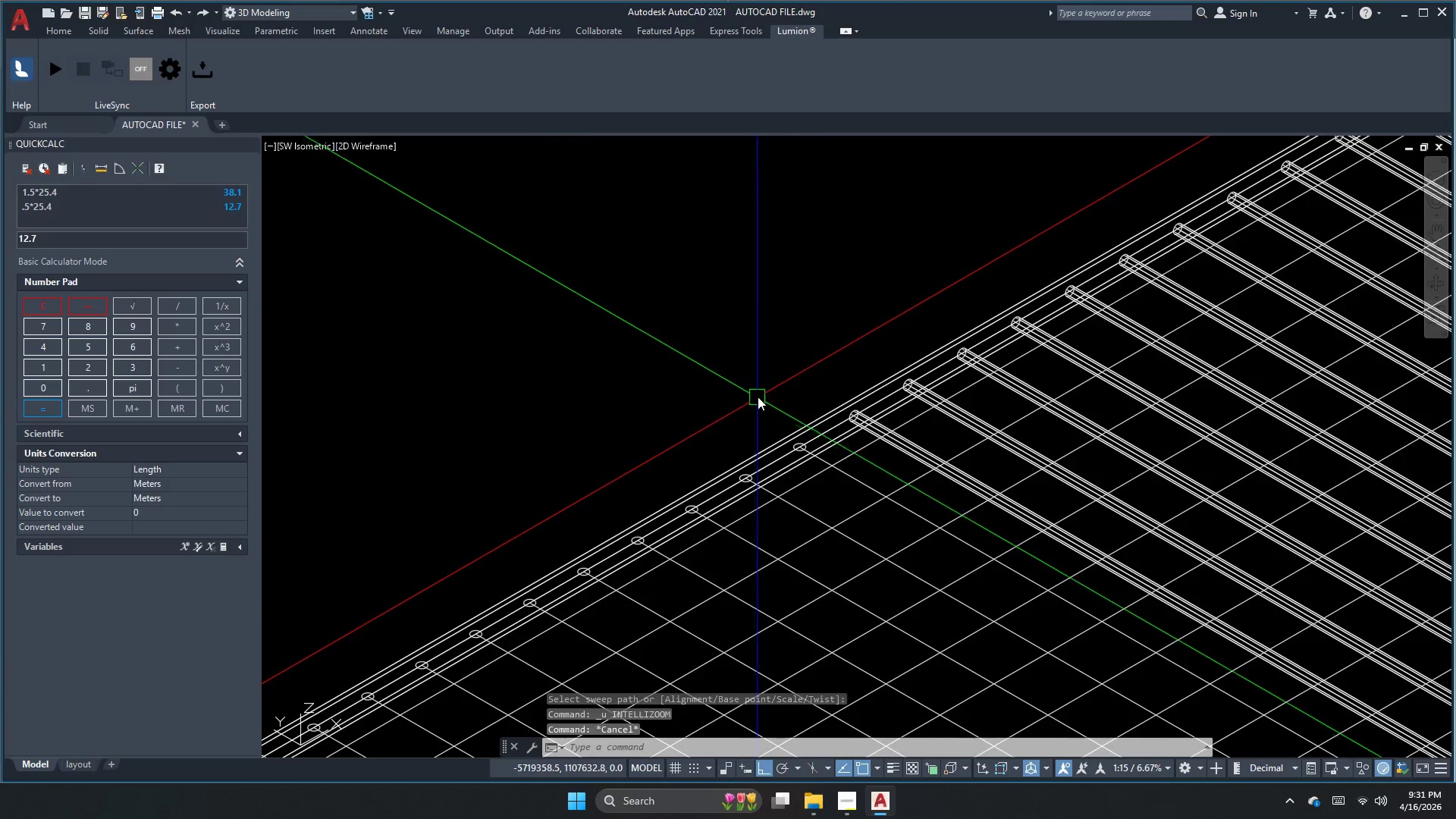 
left_click_drag(start_coordinate=[764, 395], to_coordinate=[801, 426])
 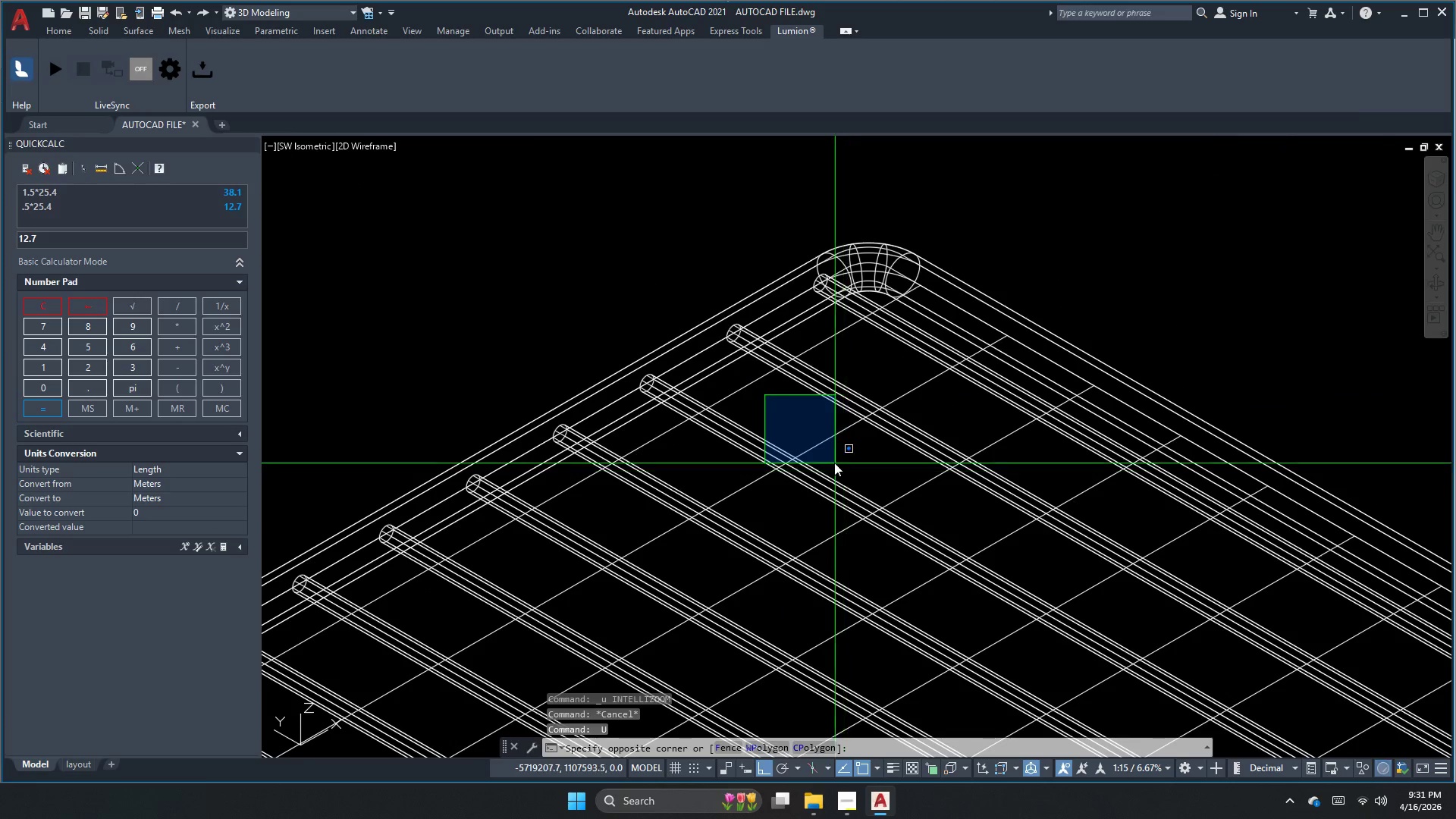 
key(Escape)
 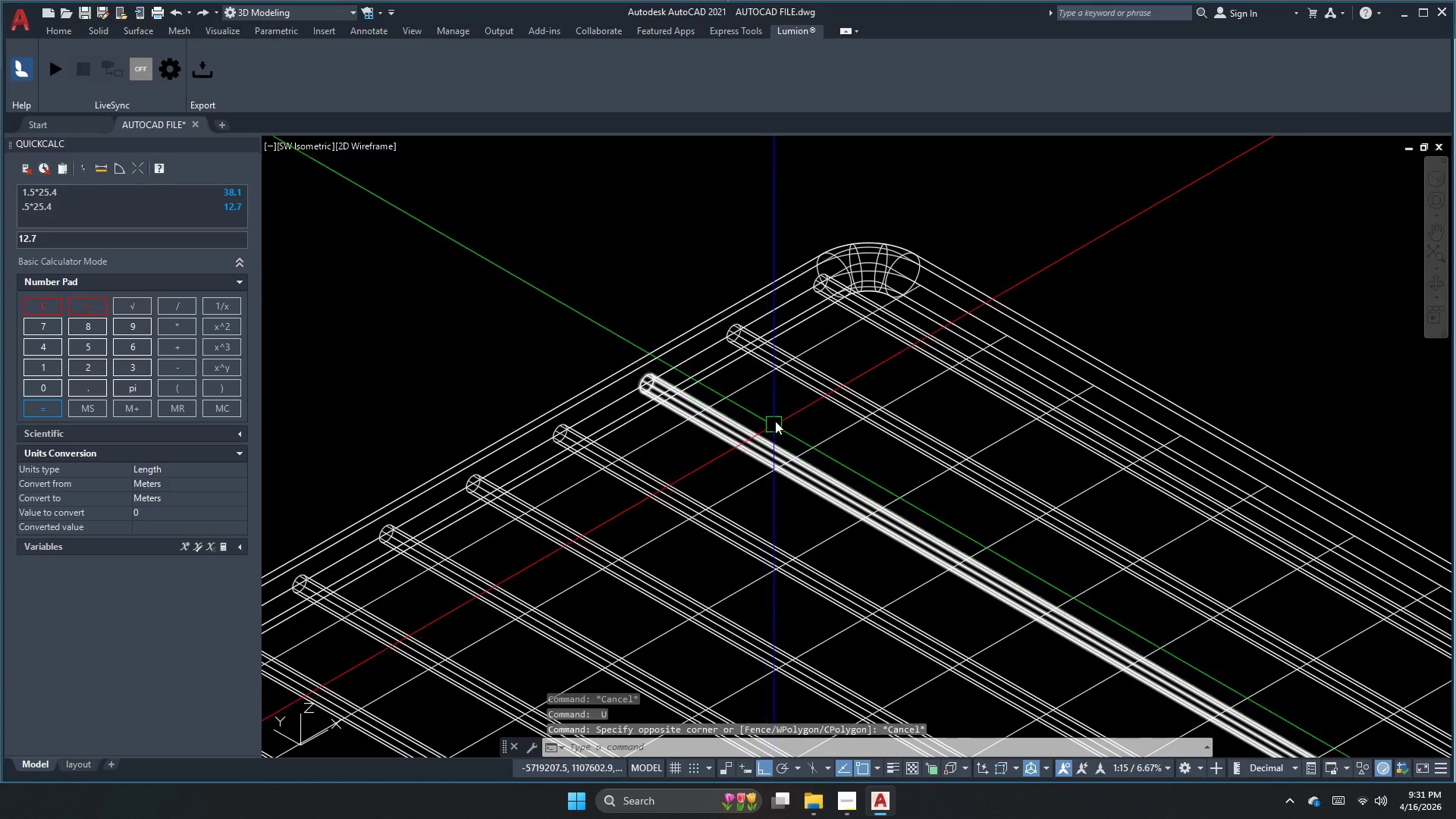 
key(Escape)
 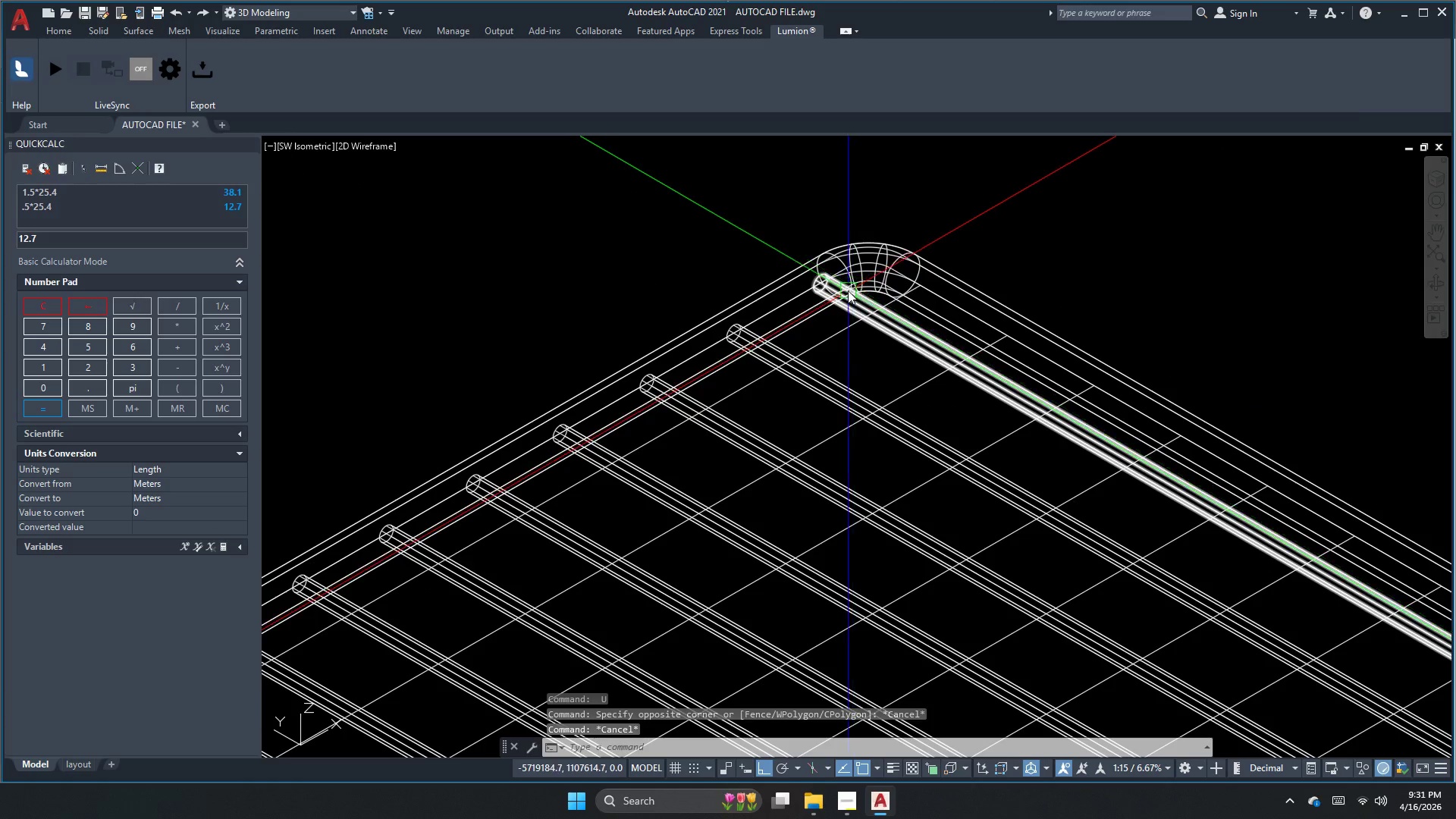 
scroll: coordinate [968, 277], scroll_direction: down, amount: 4.0
 